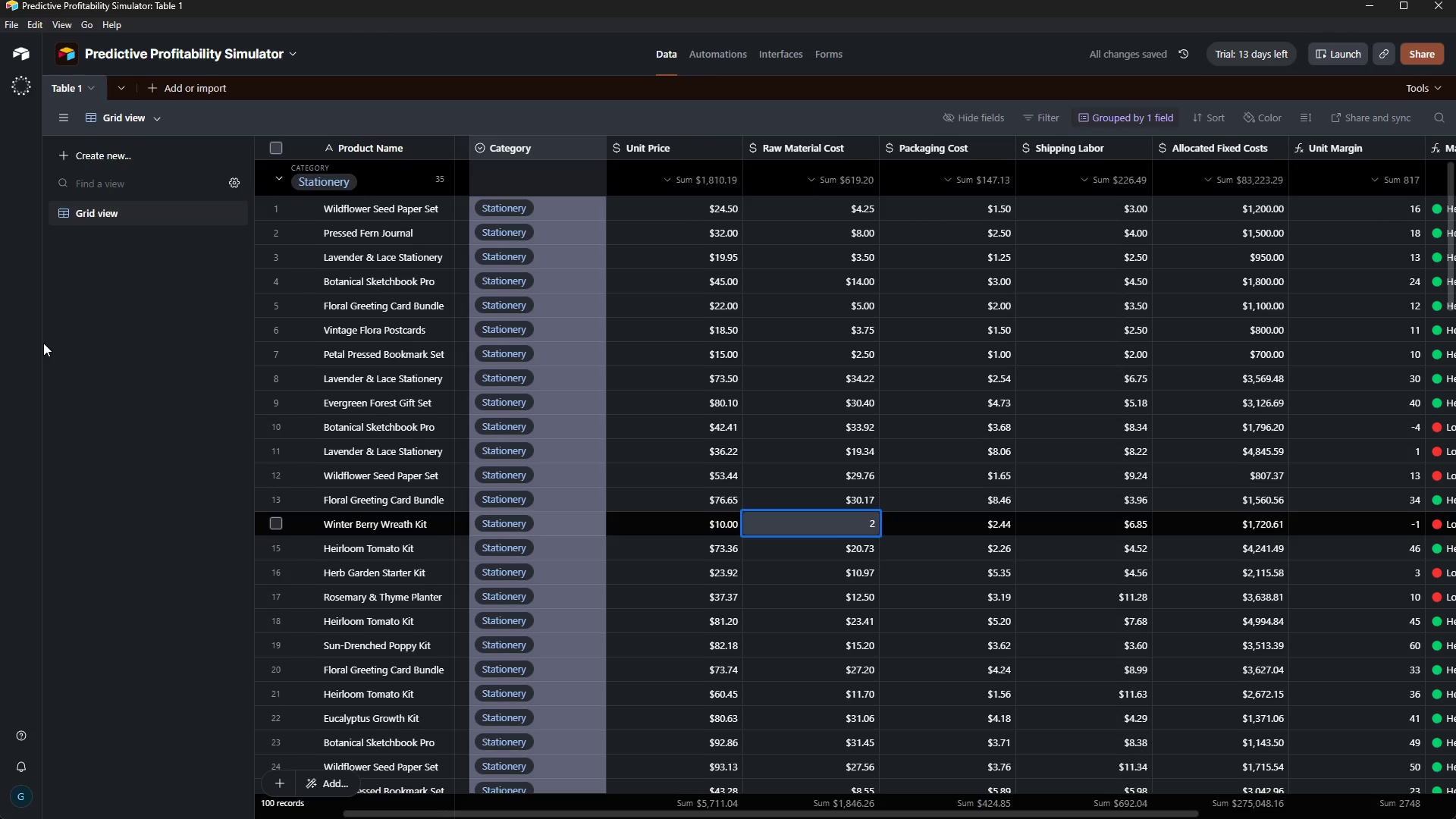 
key(ArrowRight)
 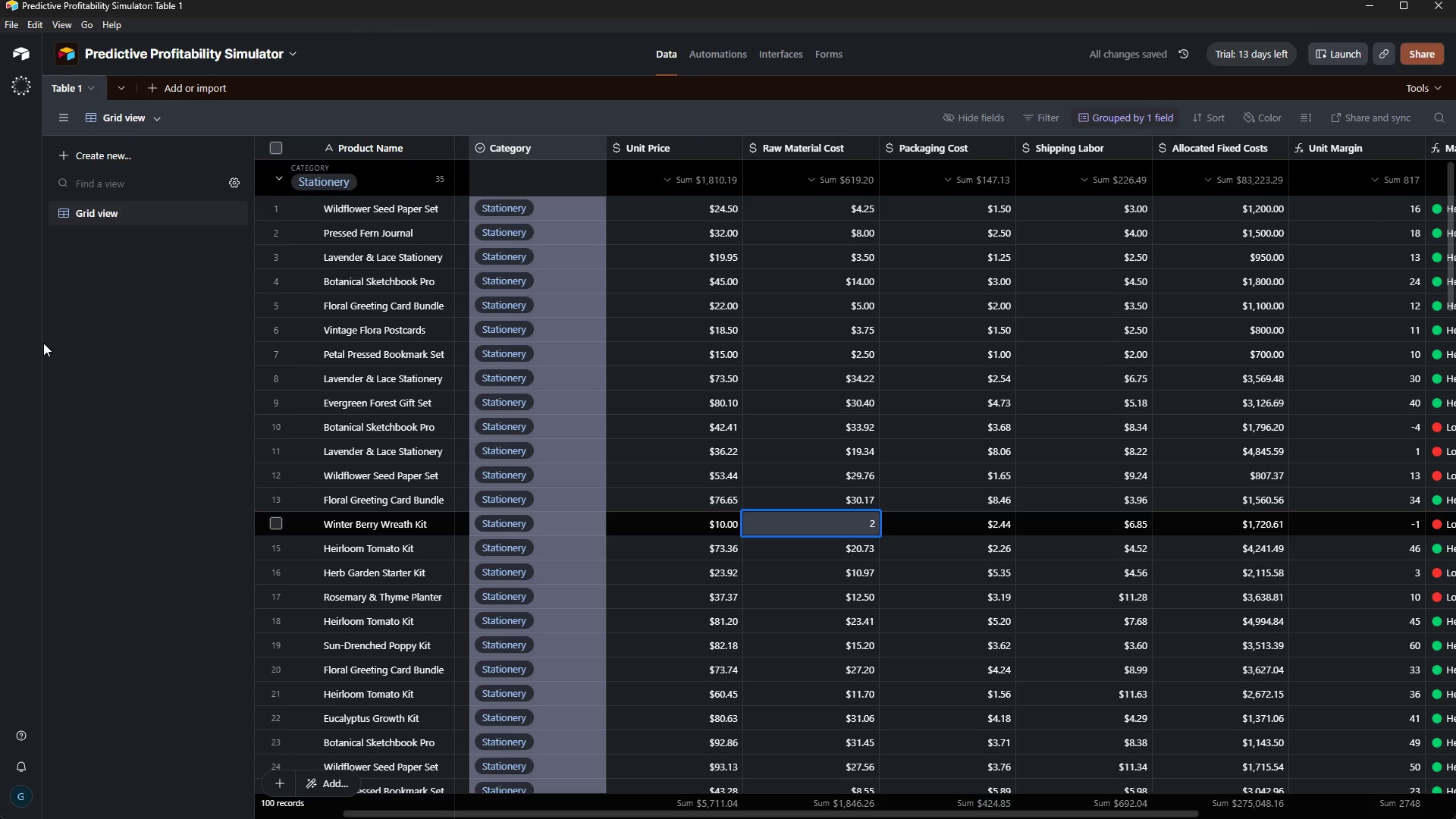 
key(ArrowRight)
 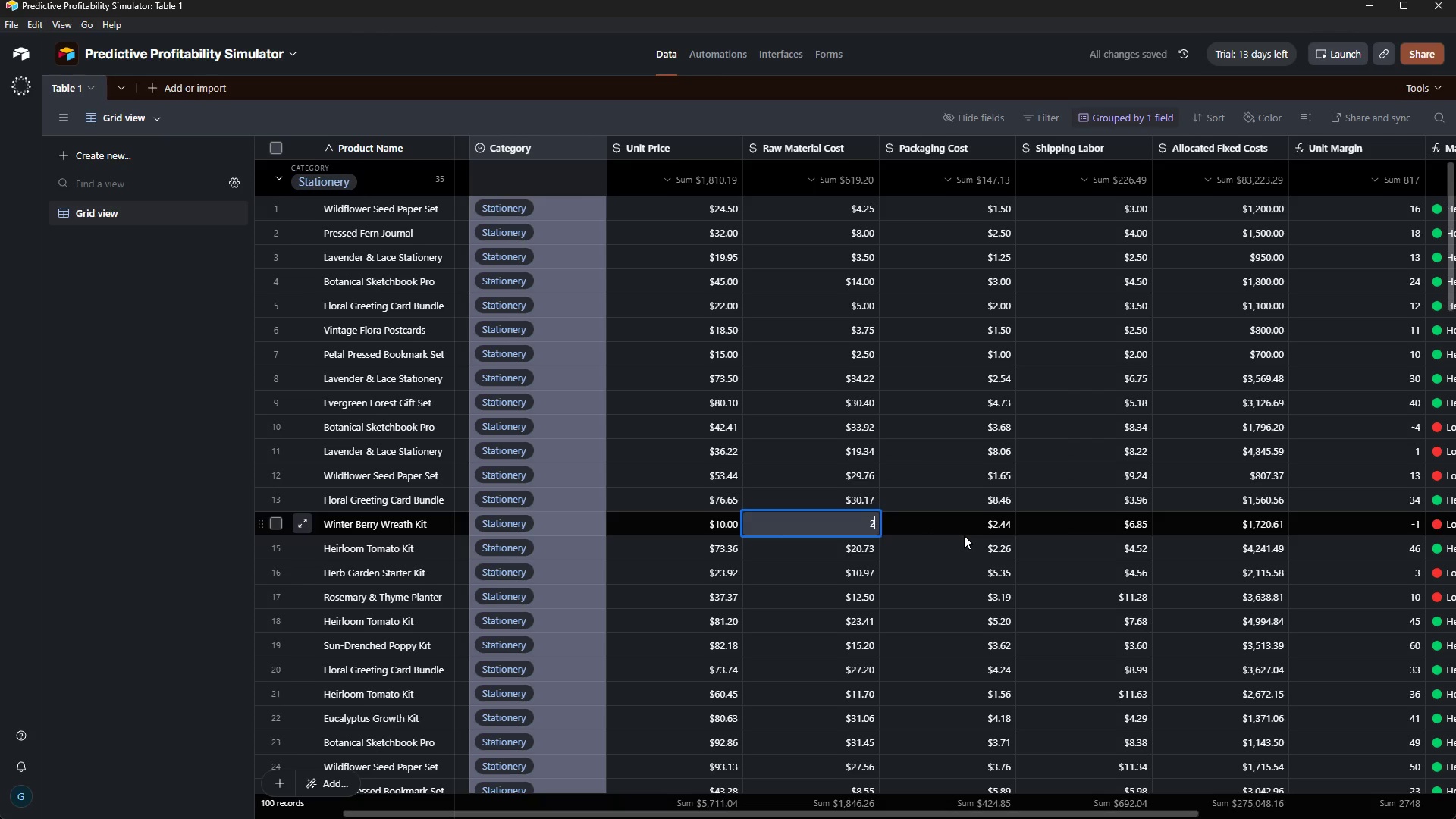 
left_click([979, 524])
 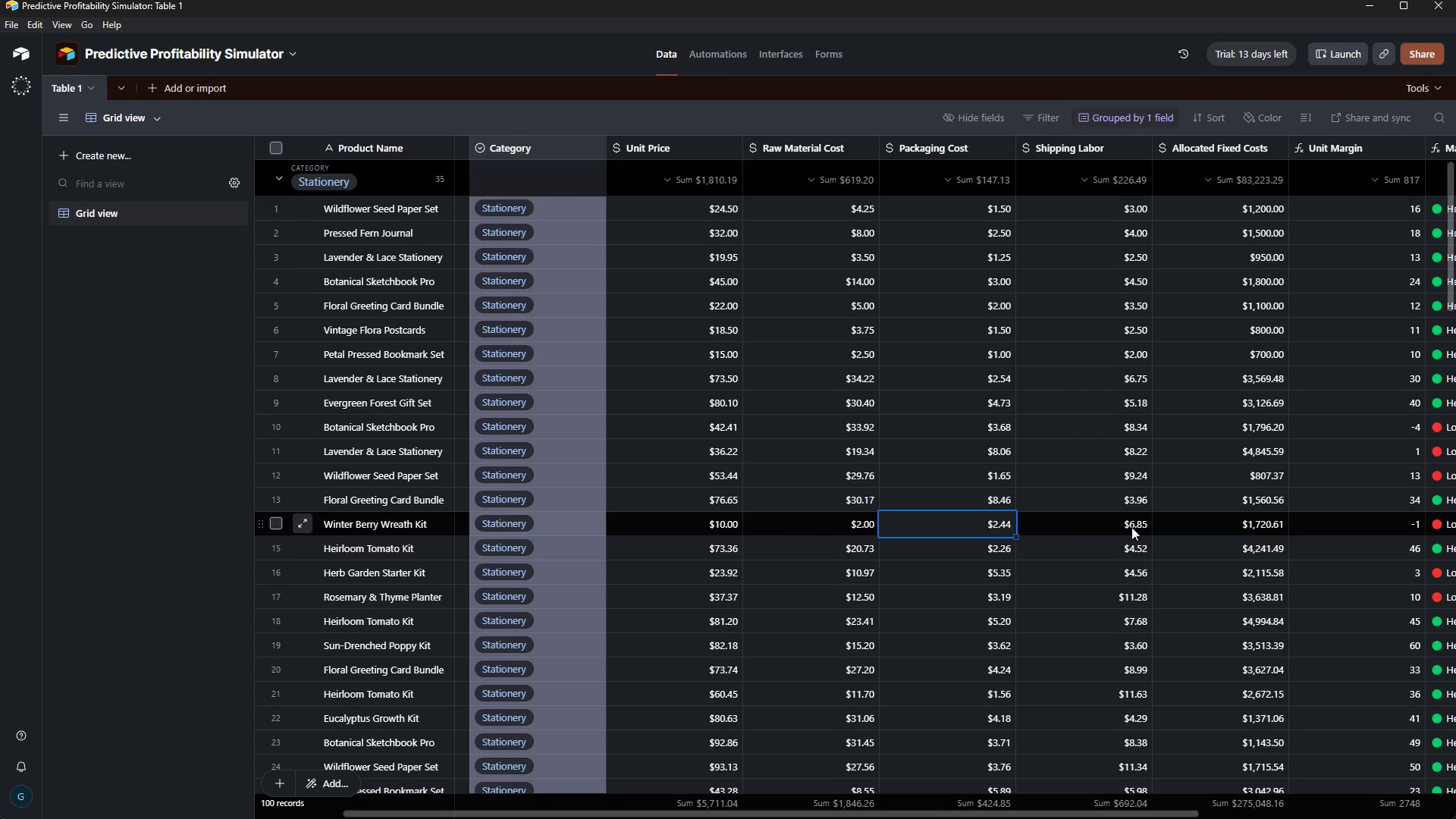 
left_click([1135, 529])
 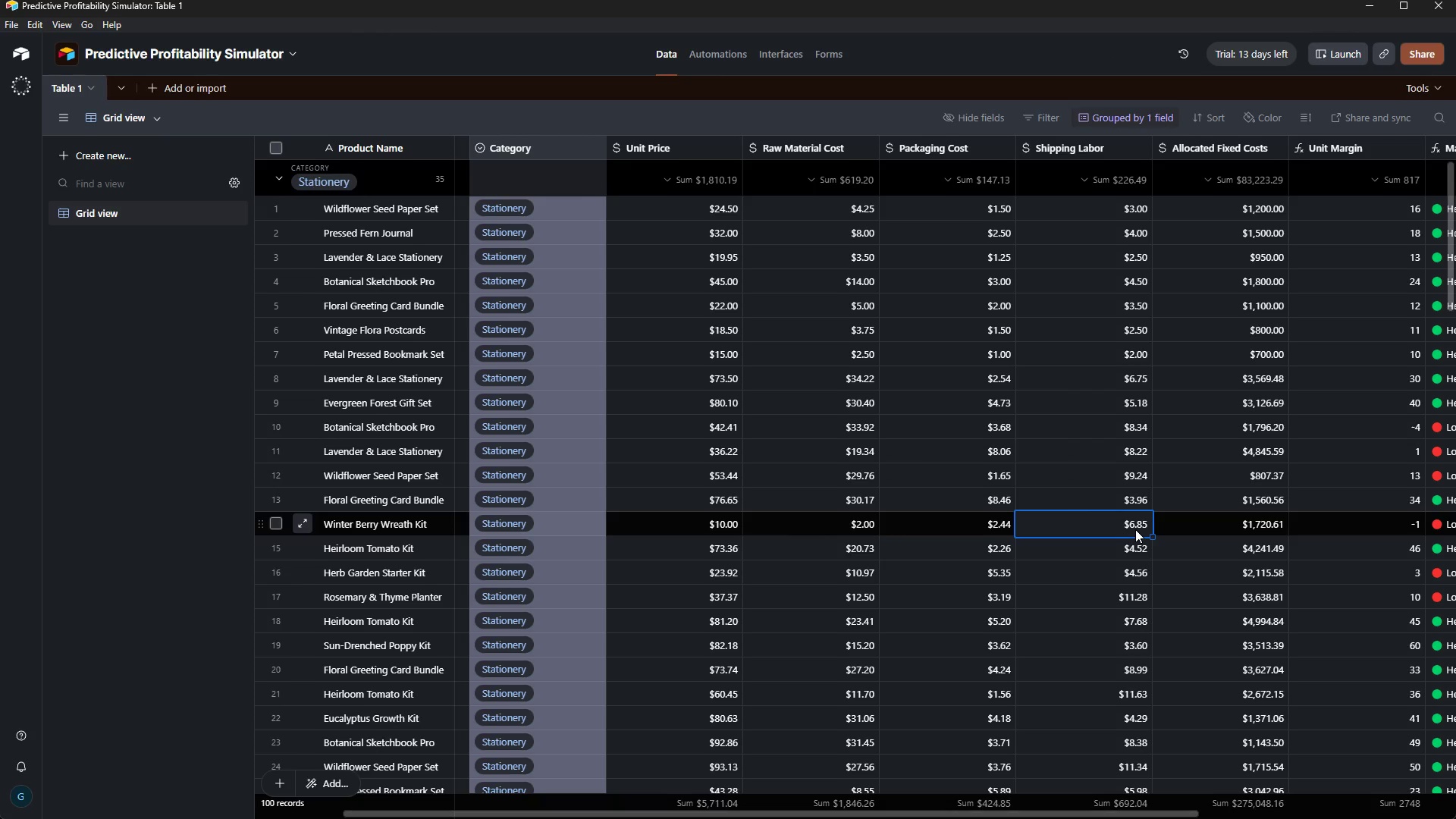 
key(2)
 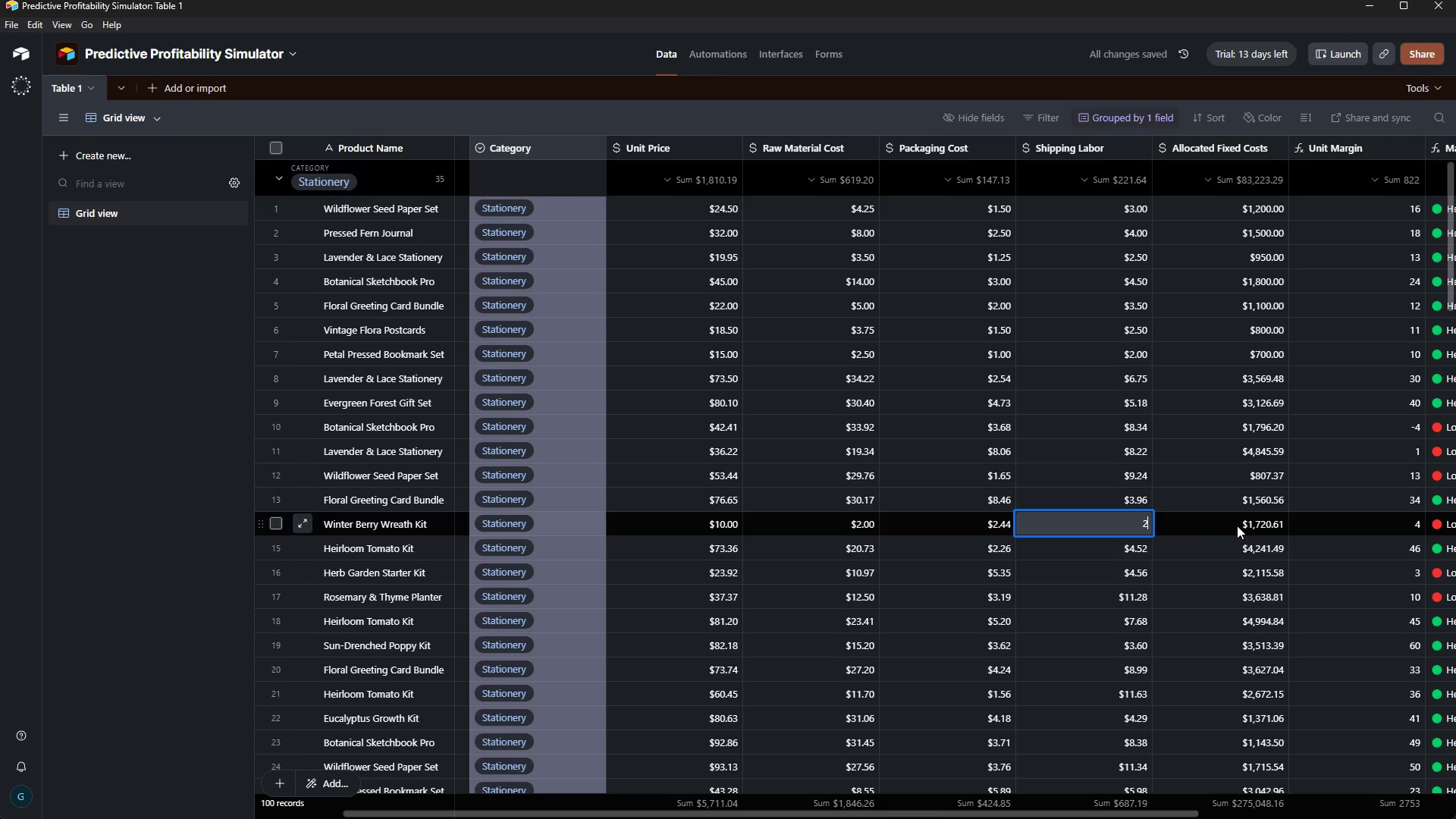 
key(ArrowRight)
 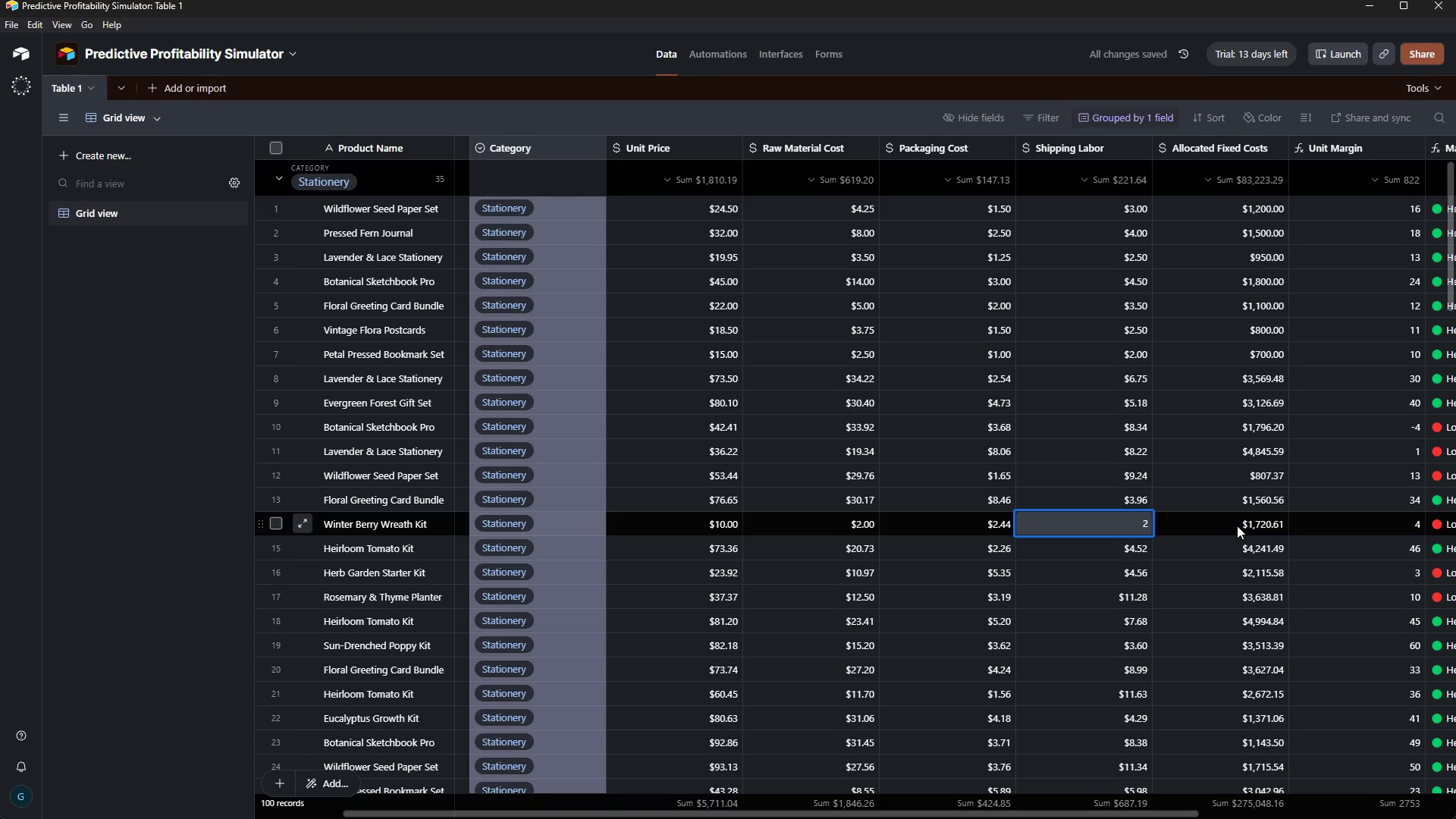 
key(ArrowLeft)
 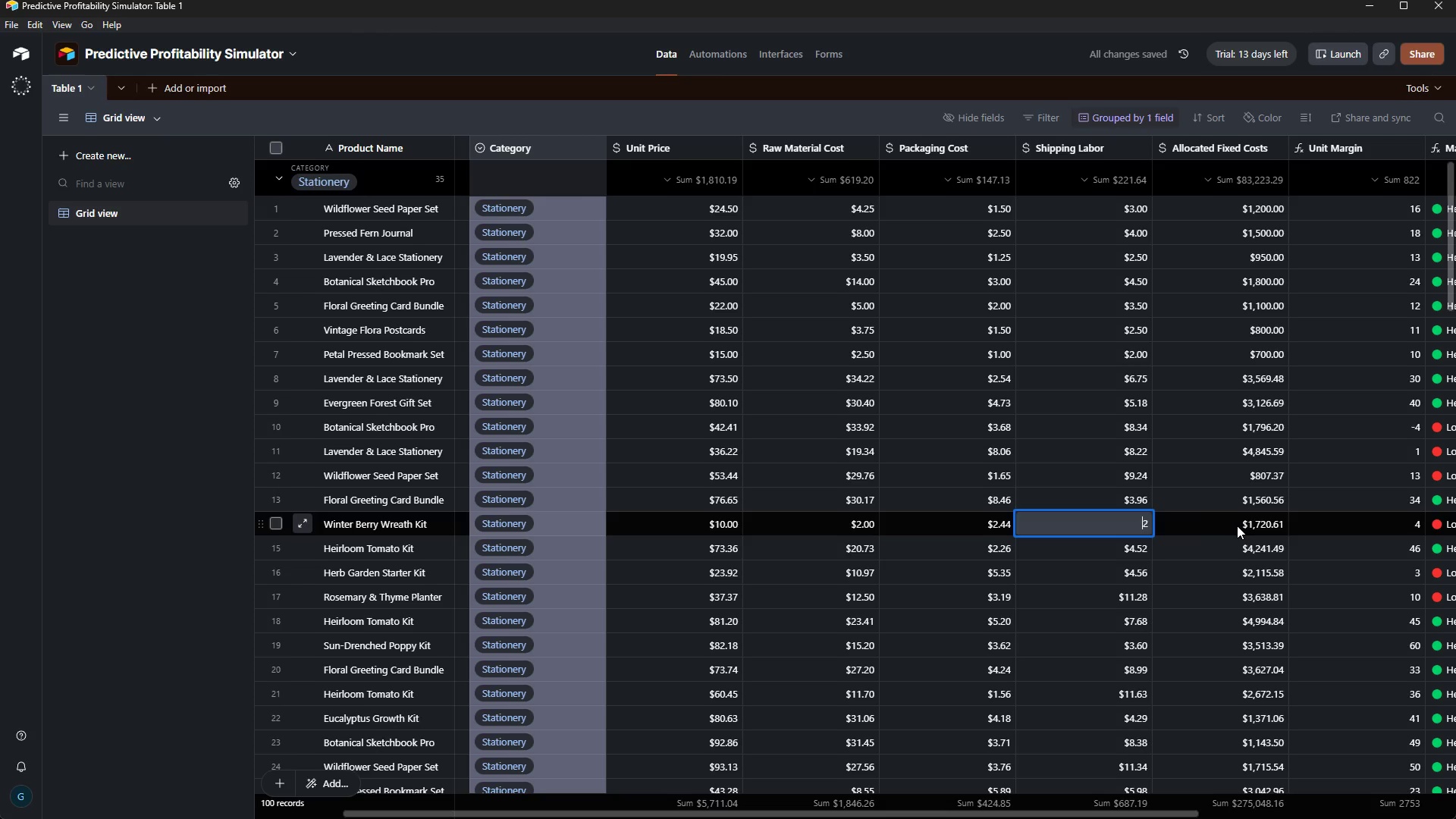 
key(ArrowLeft)
 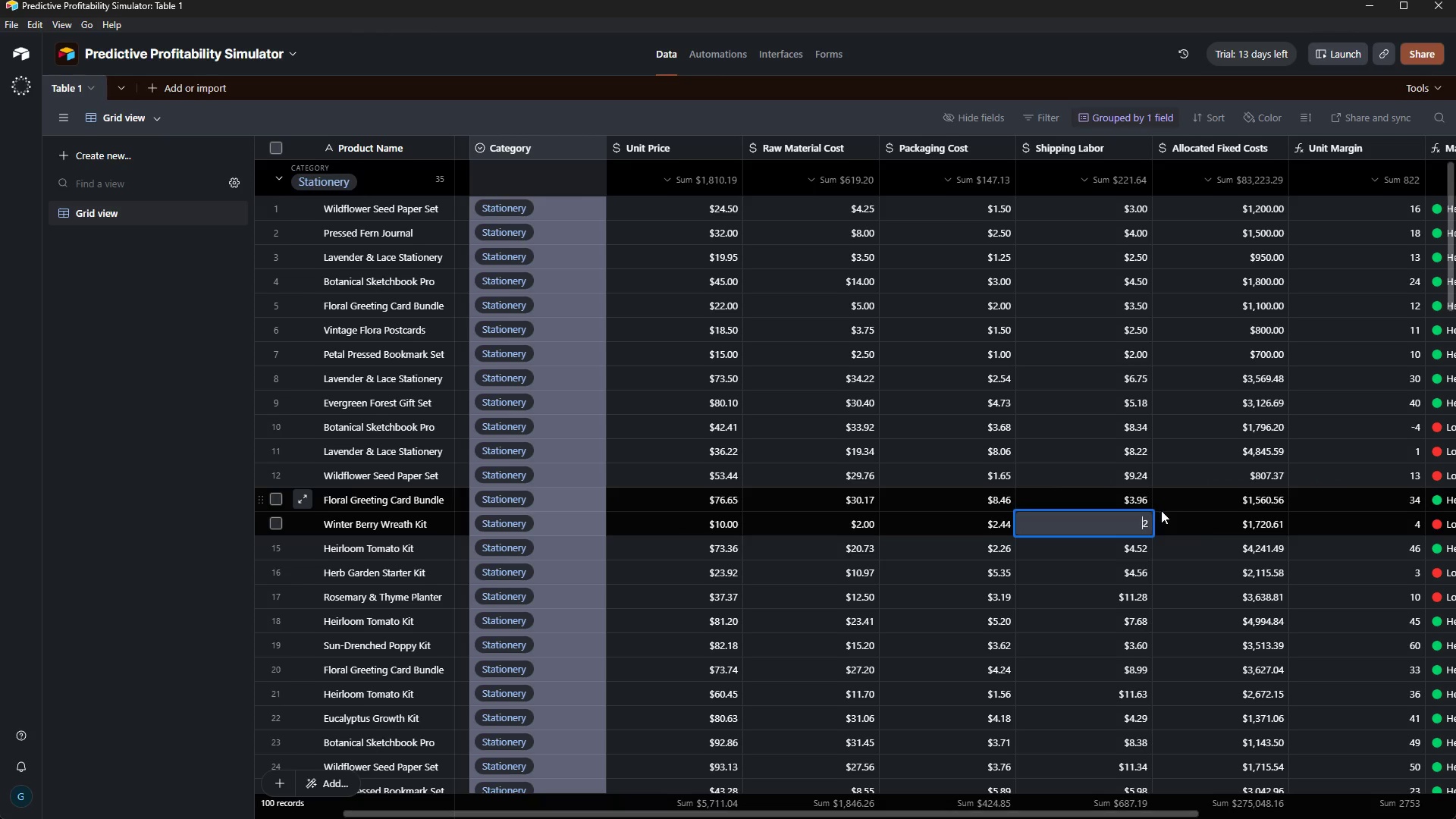 
key(Enter)
 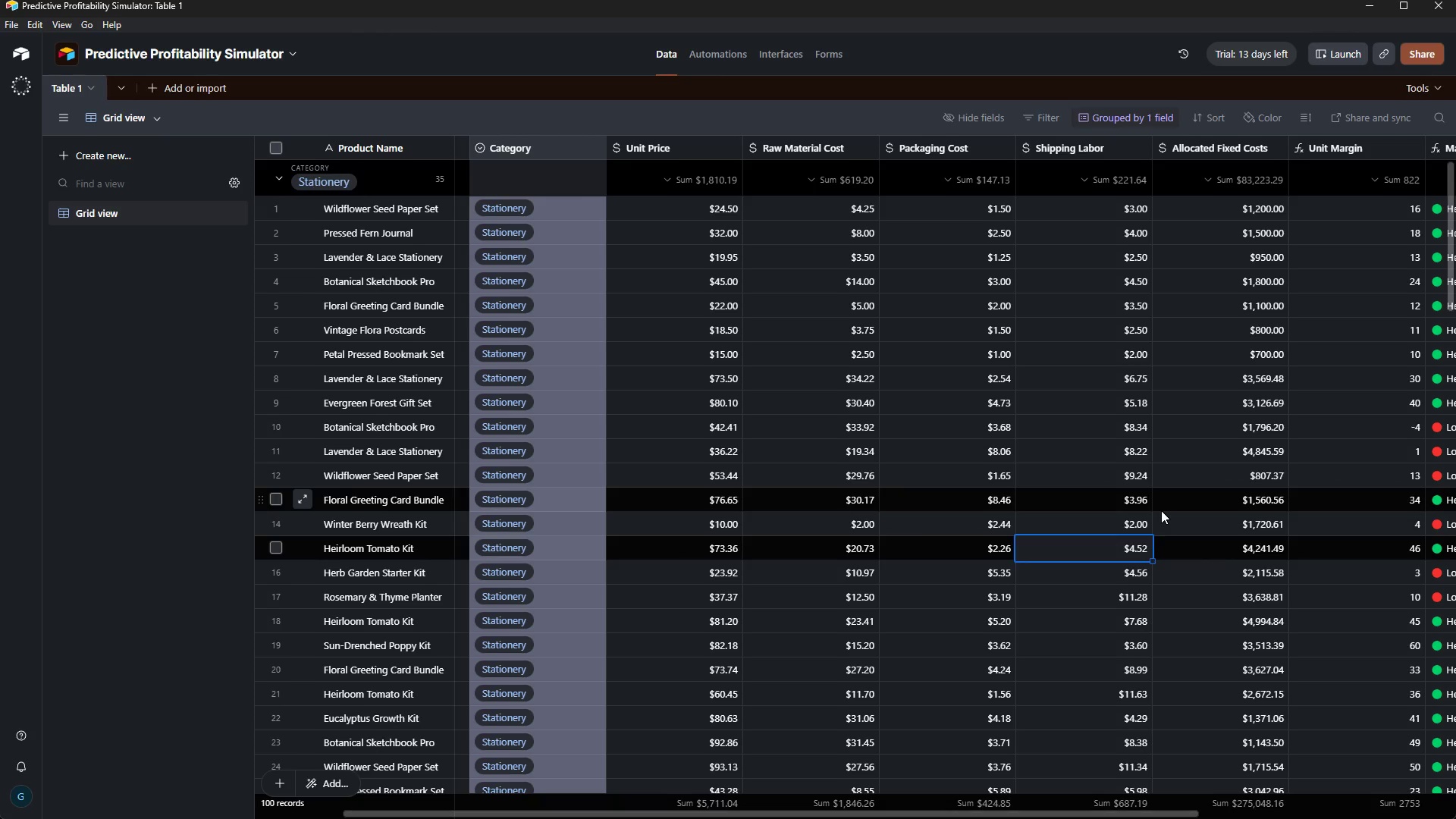 
key(ArrowRight)
 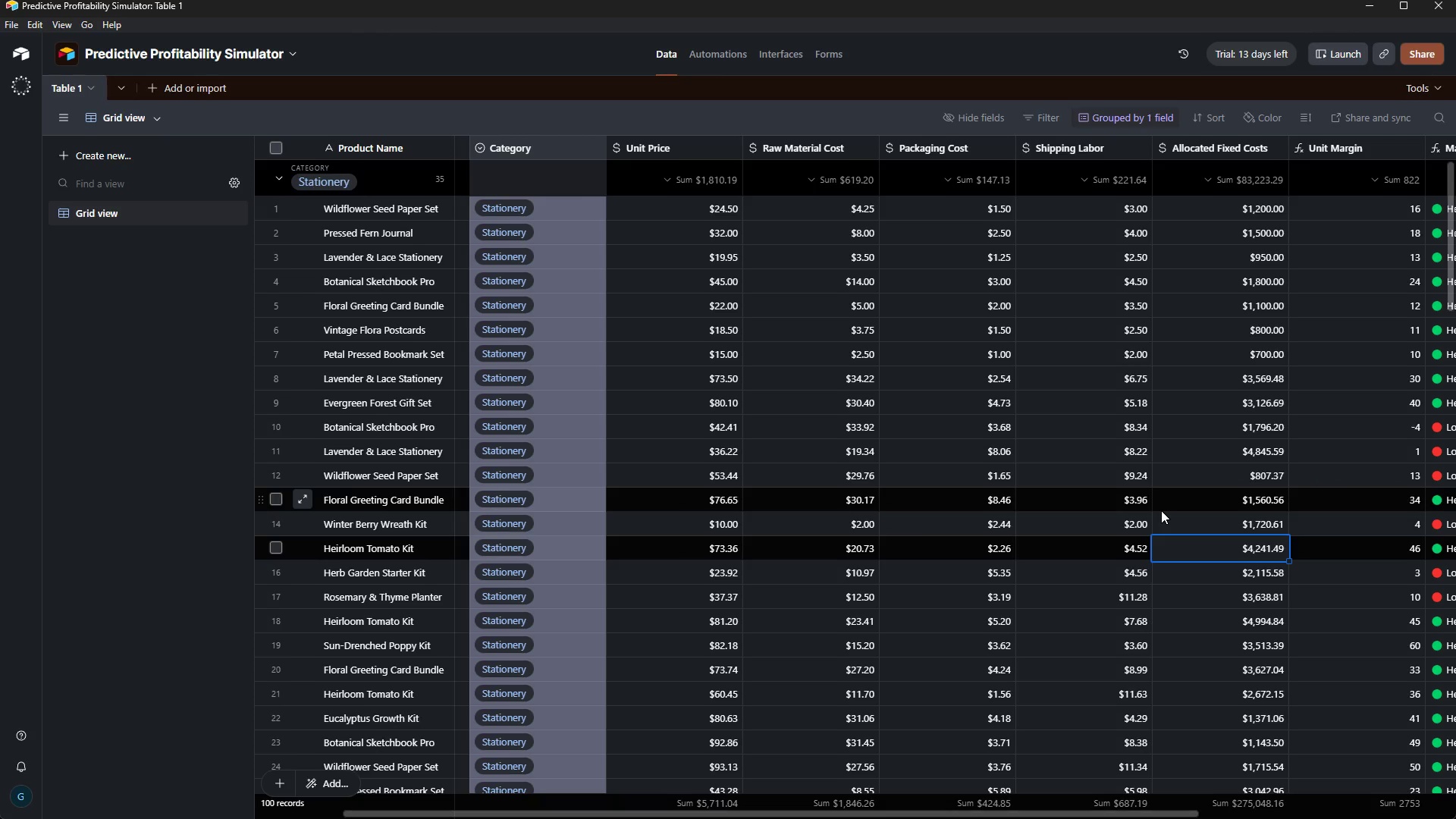 
key(ArrowLeft)
 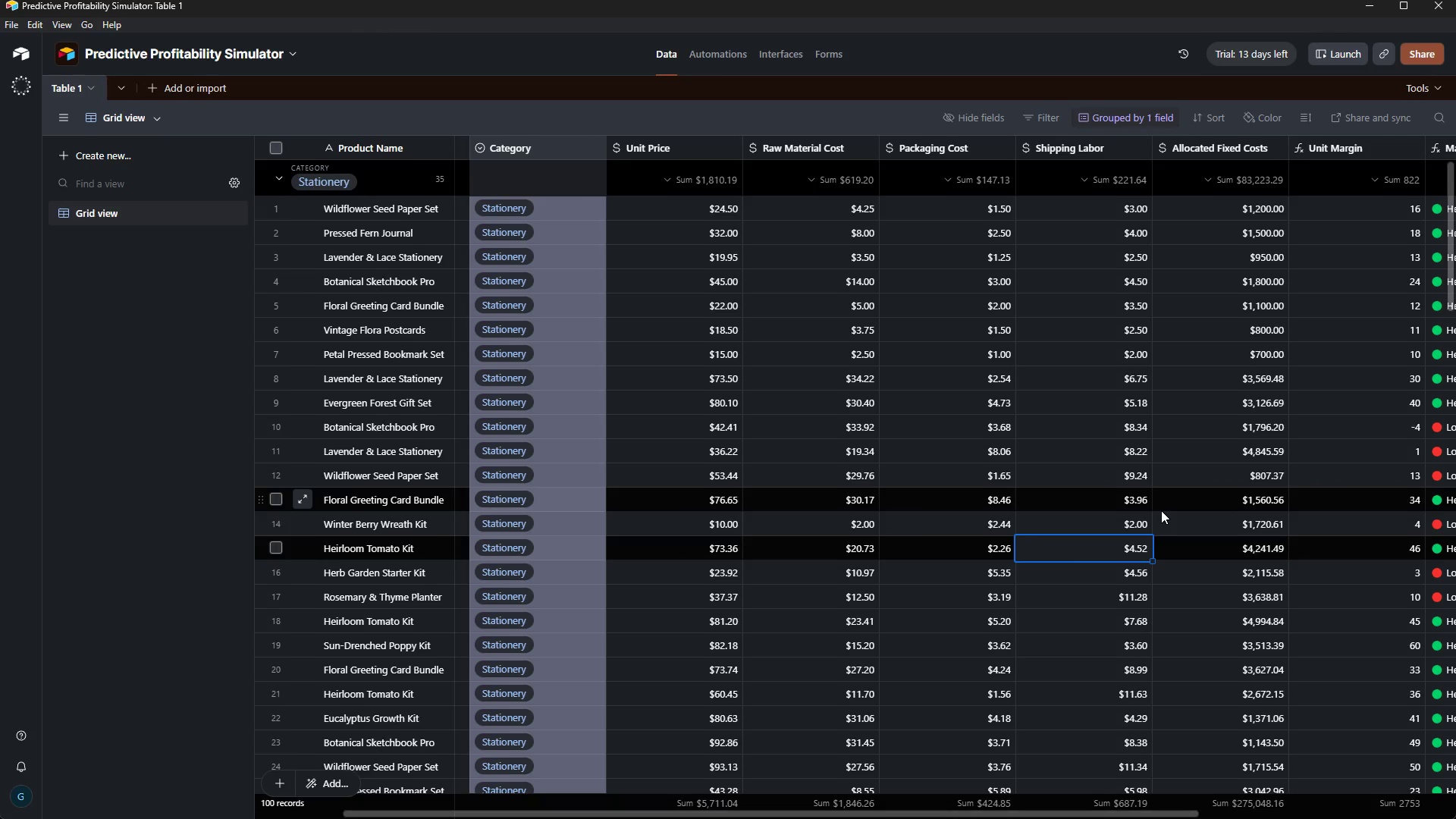 
hold_key(key=ArrowUp, duration=8.45)
 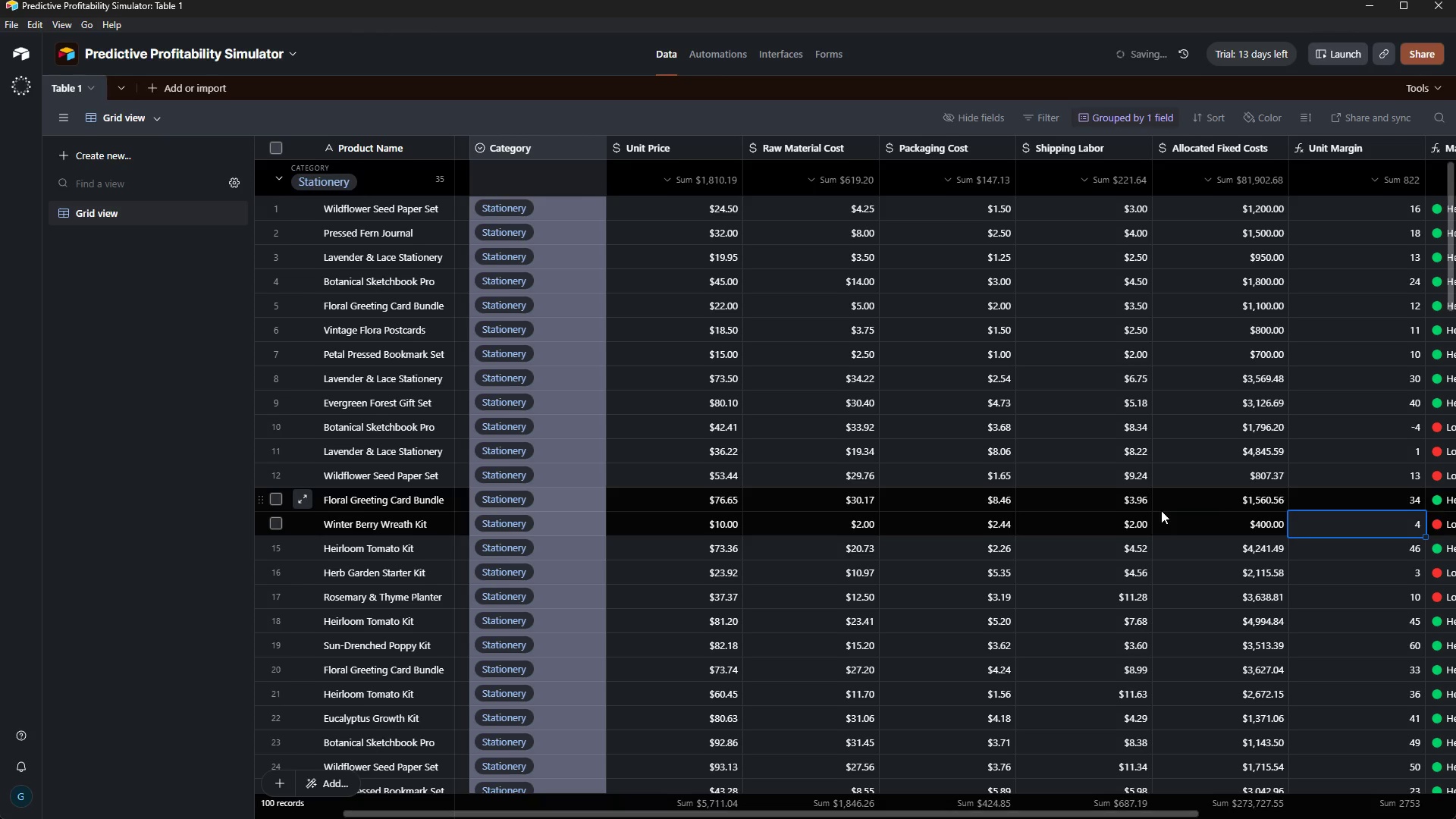 
key(ArrowRight)
 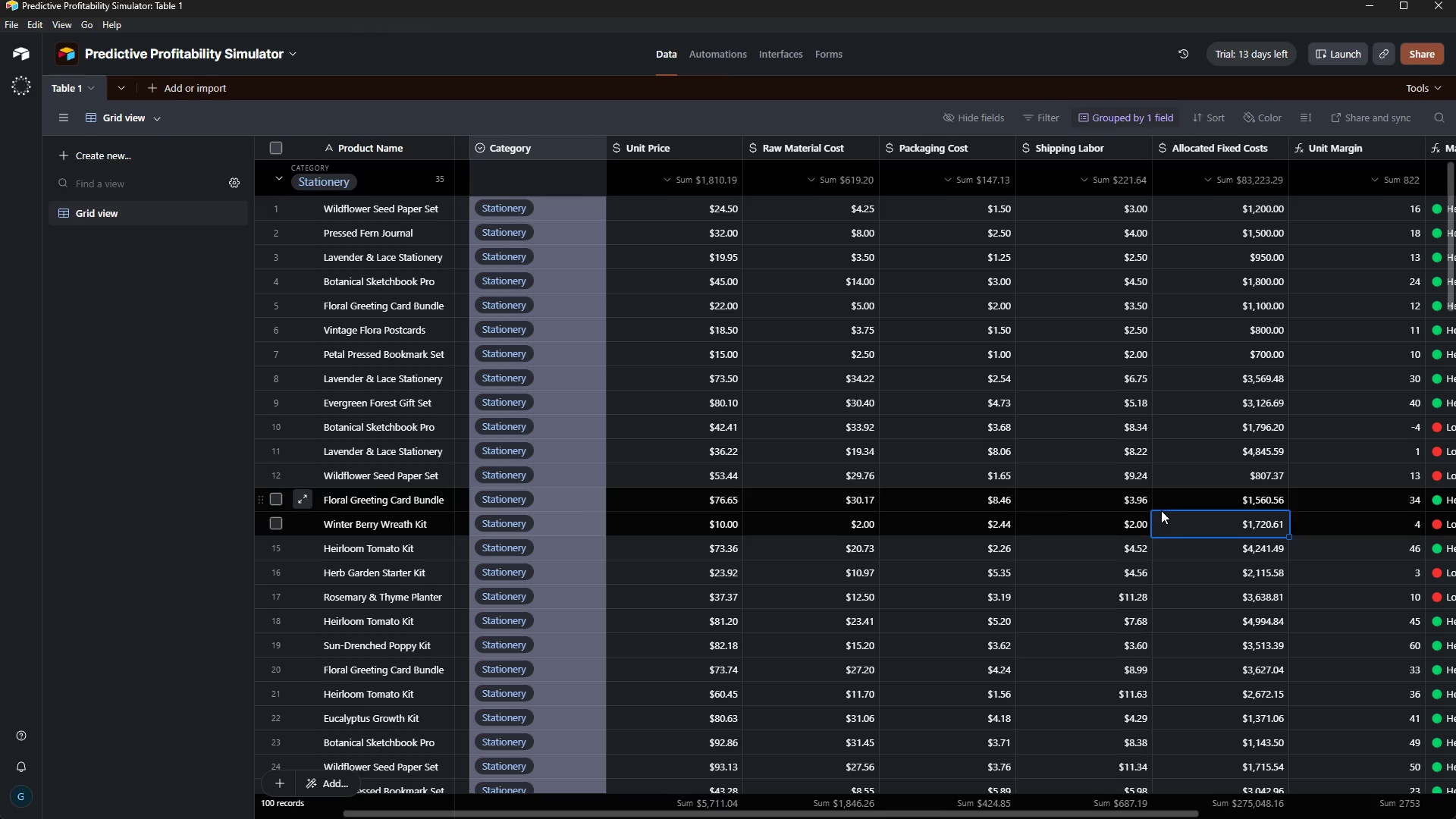 
key(ArrowRight)
 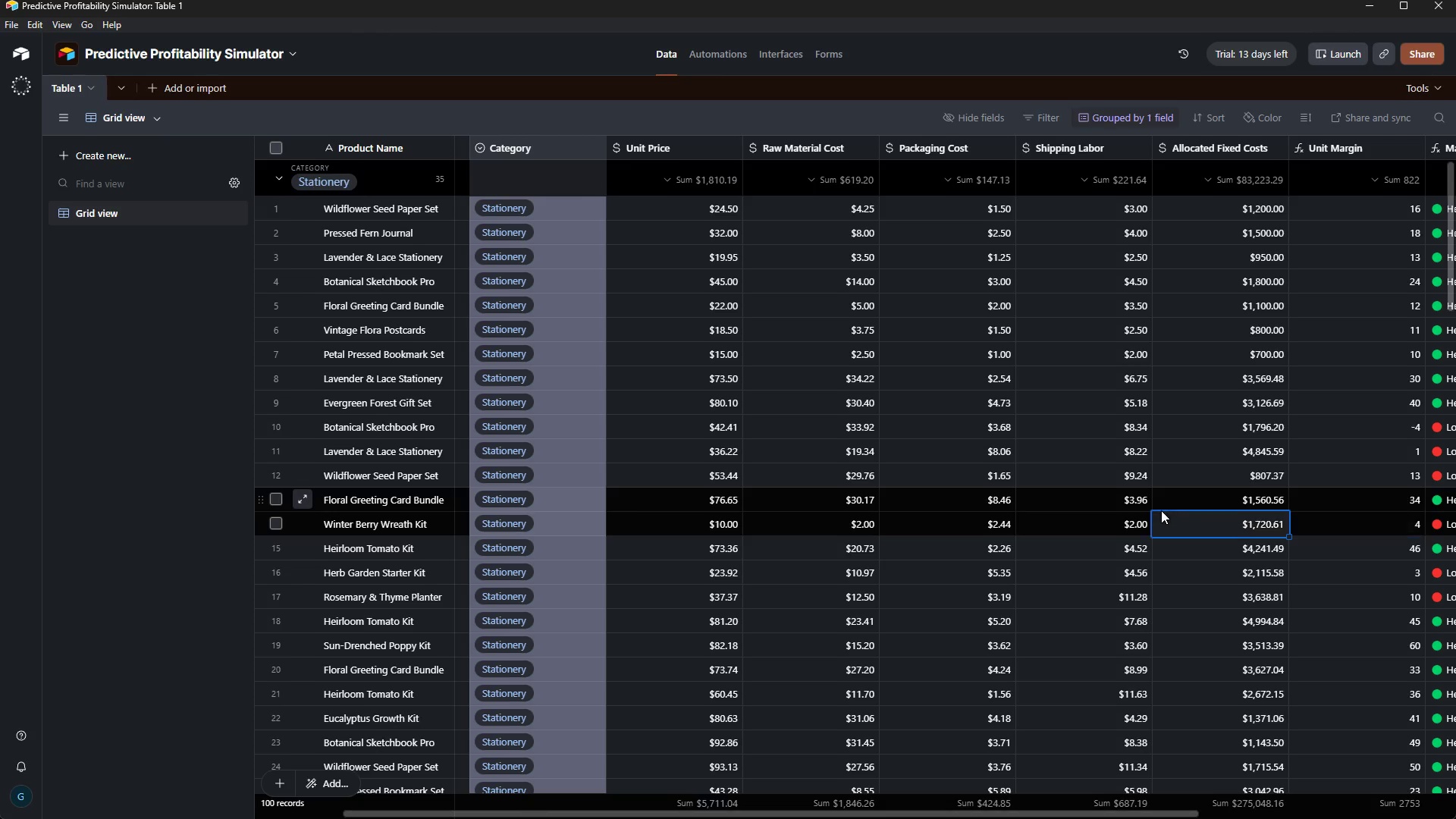 
key(ArrowLeft)
 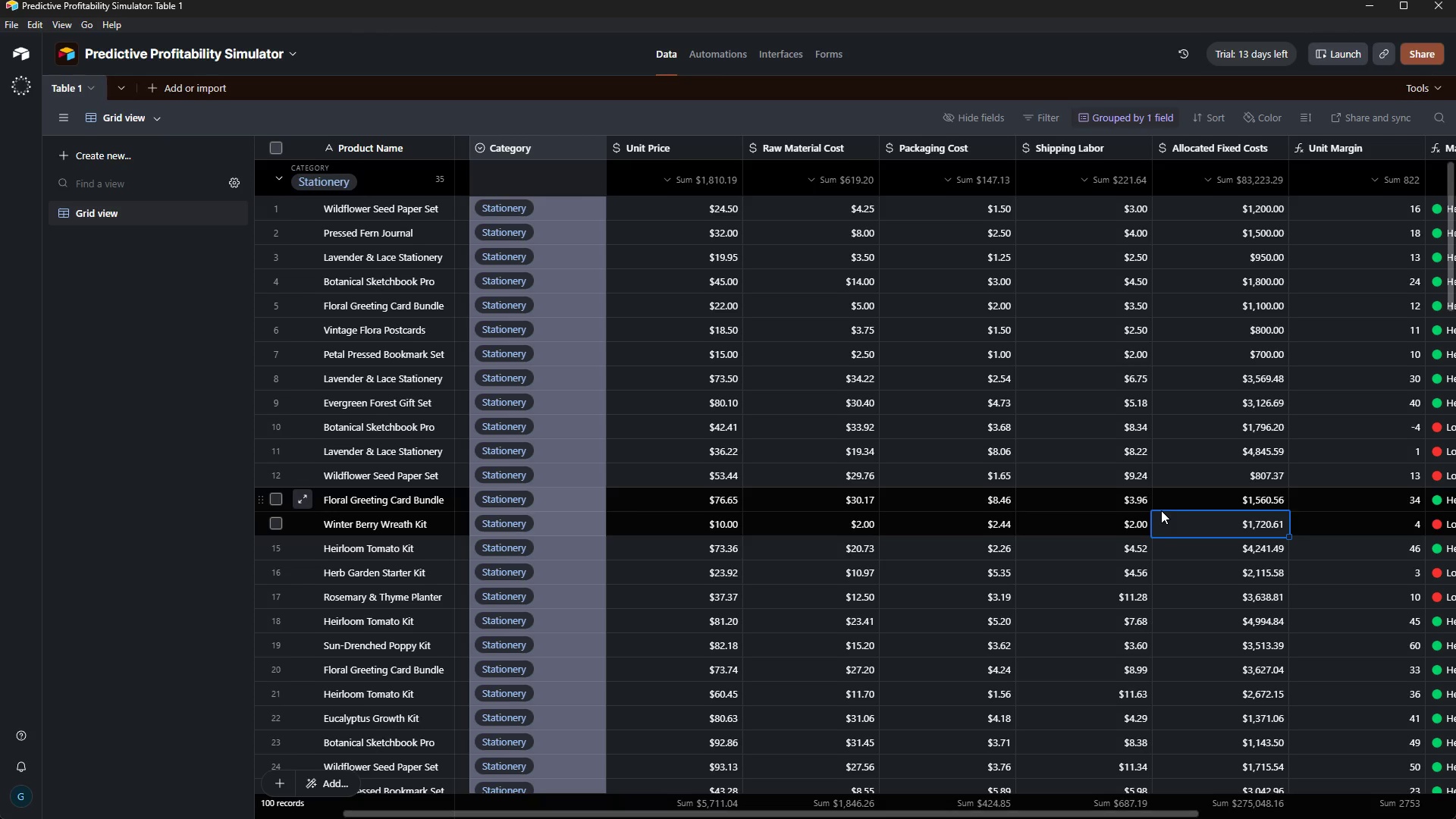 
type(400)
 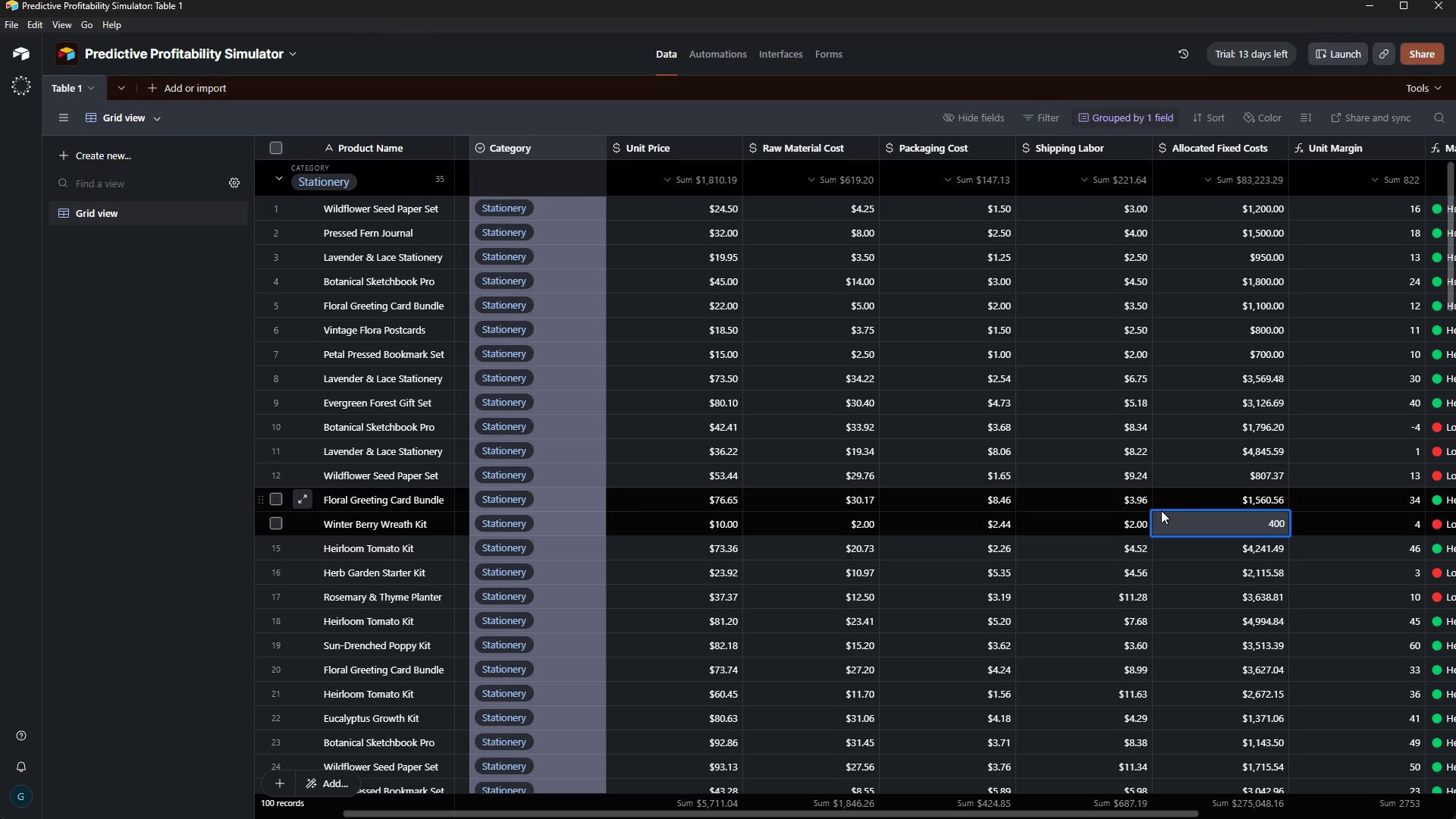 
key(Enter)
 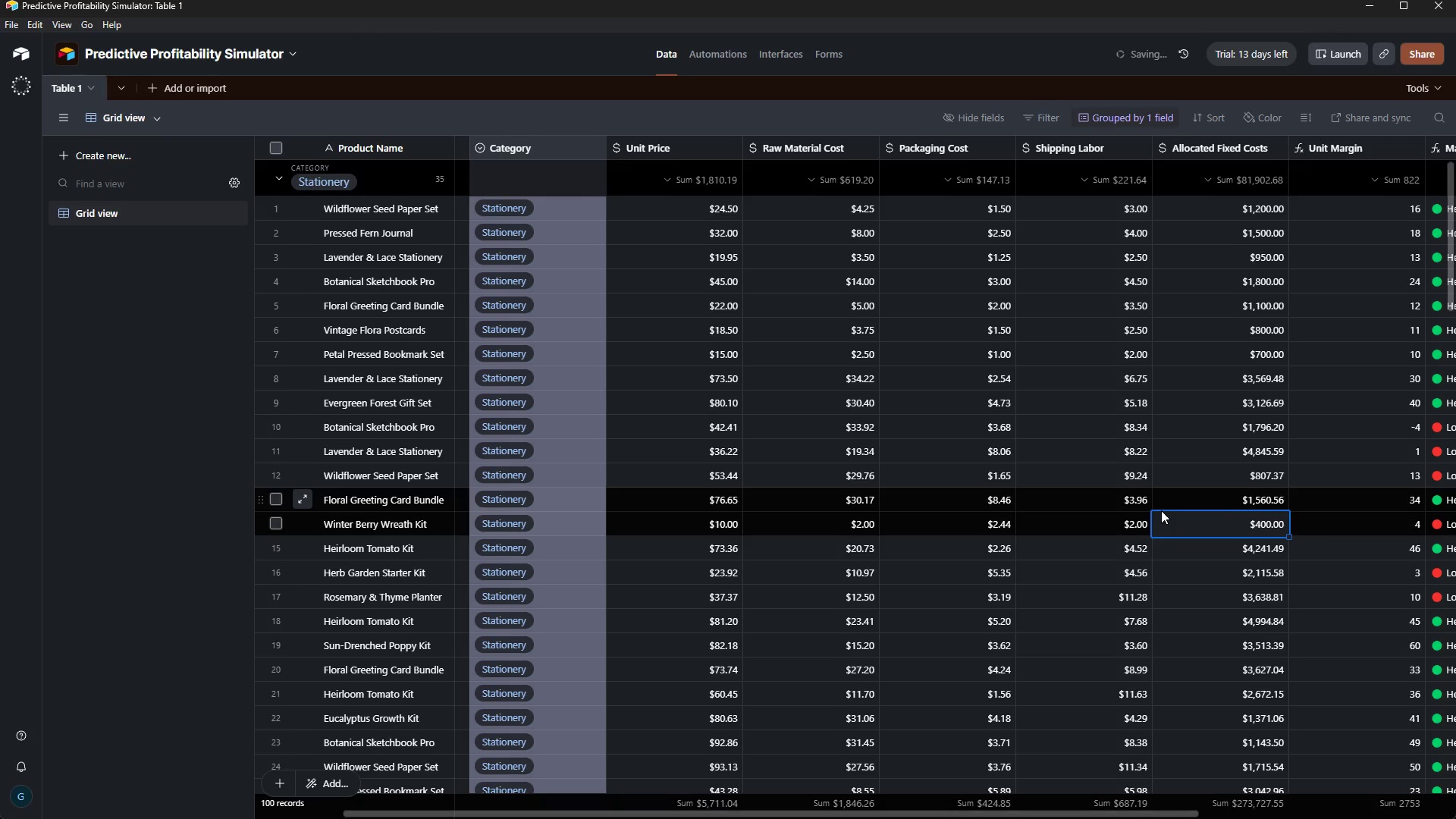 
key(ArrowRight)
 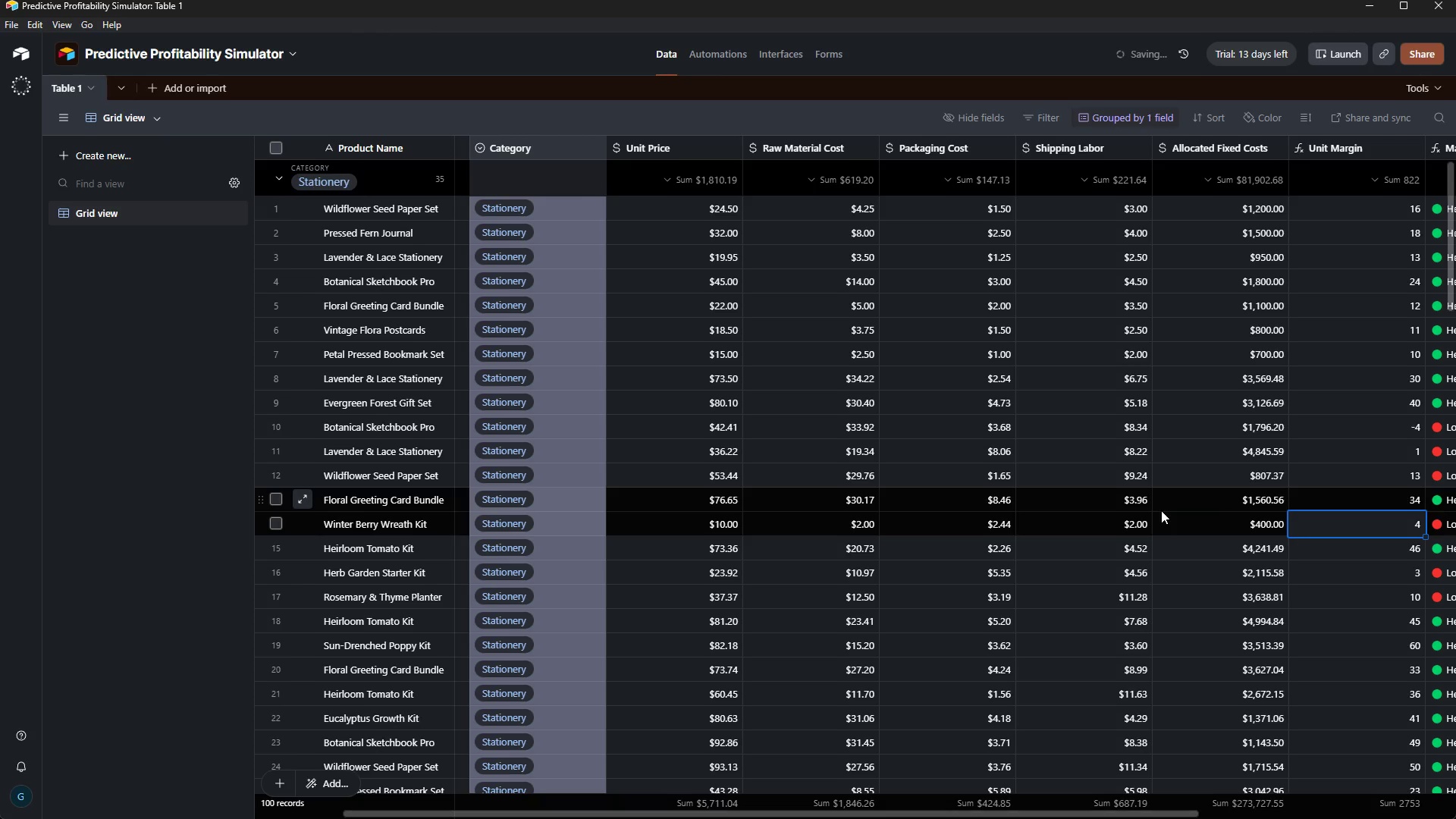 
key(ArrowRight)
 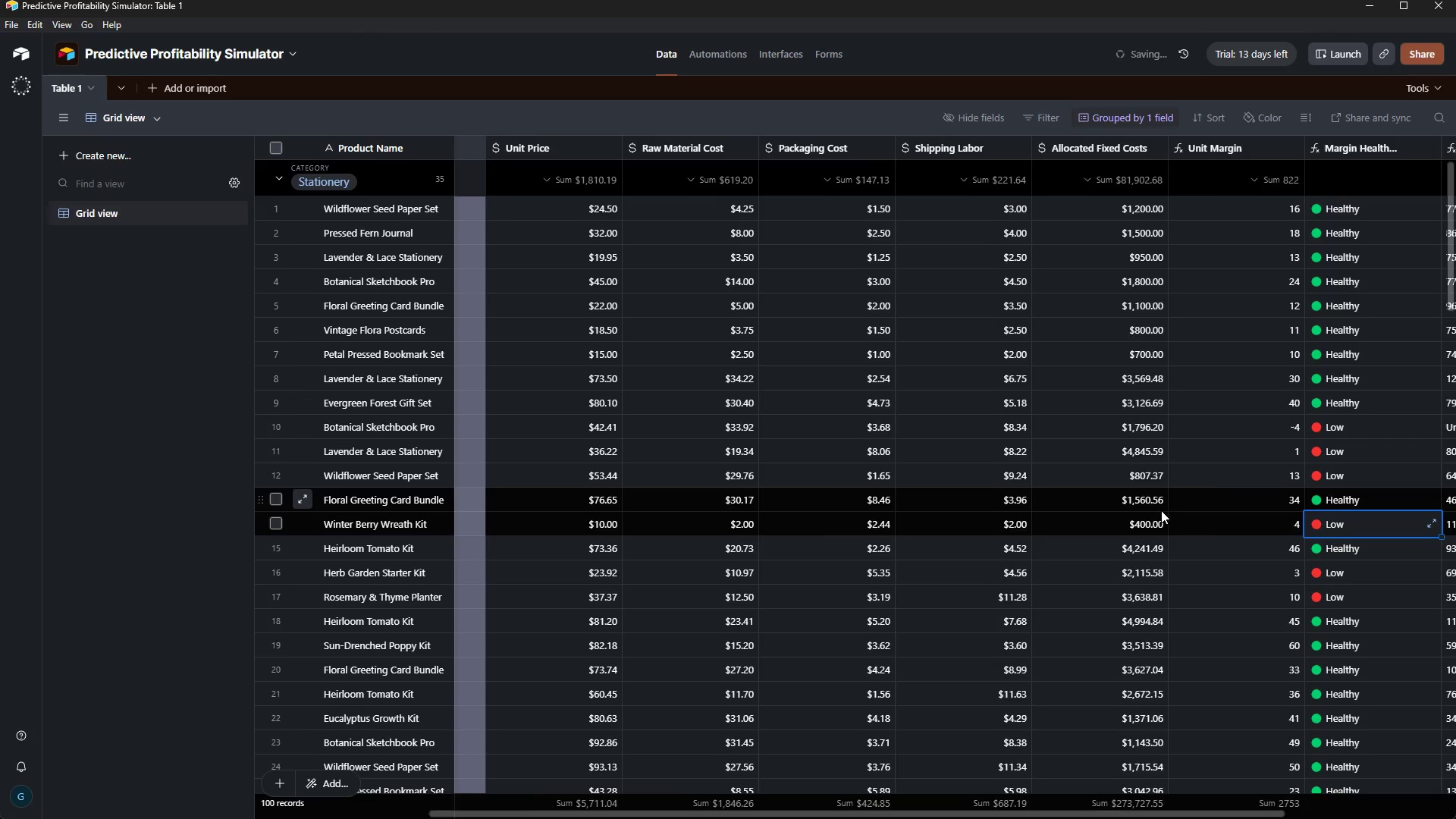 
key(ArrowRight)
 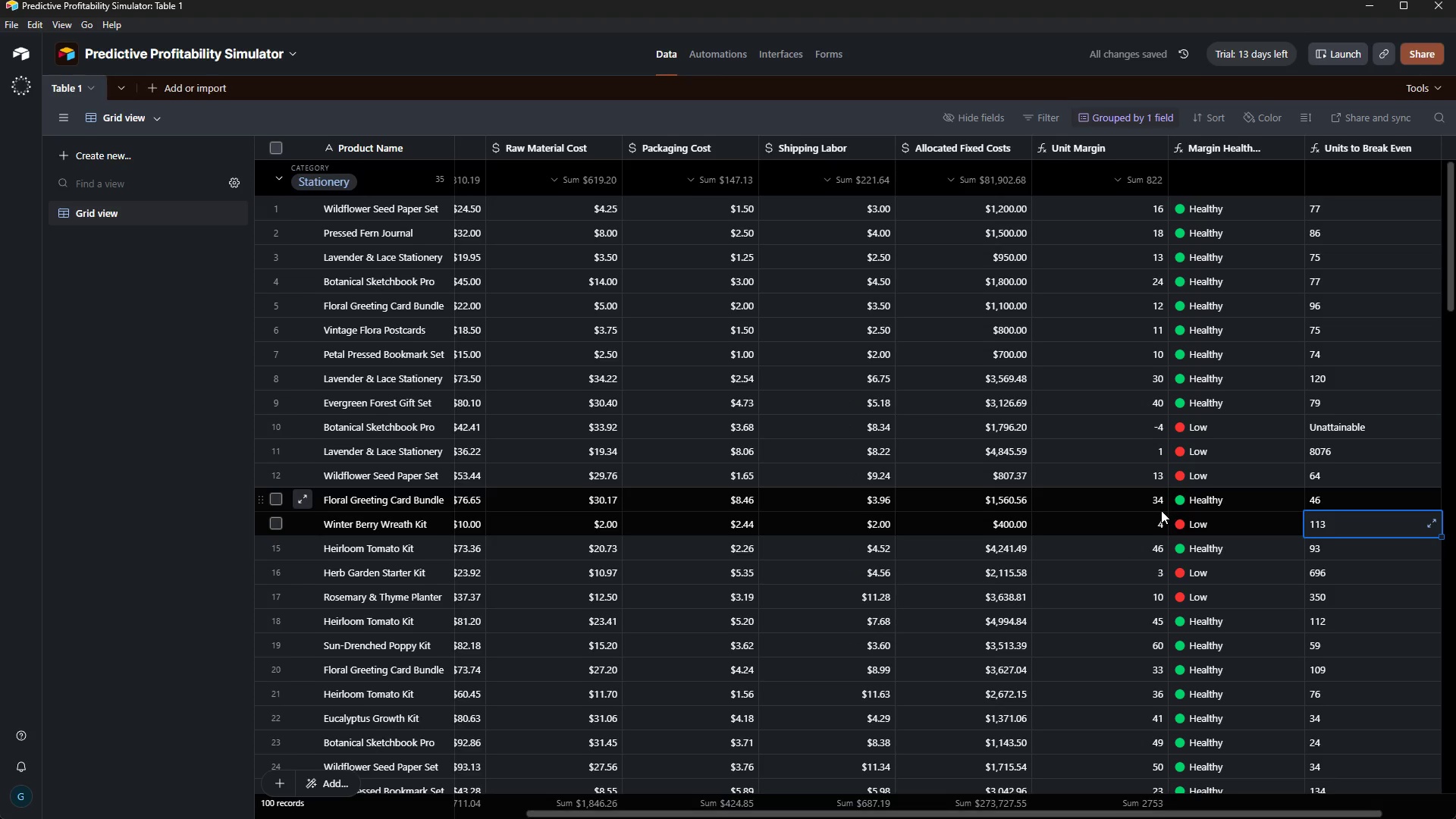 
key(ArrowLeft)
 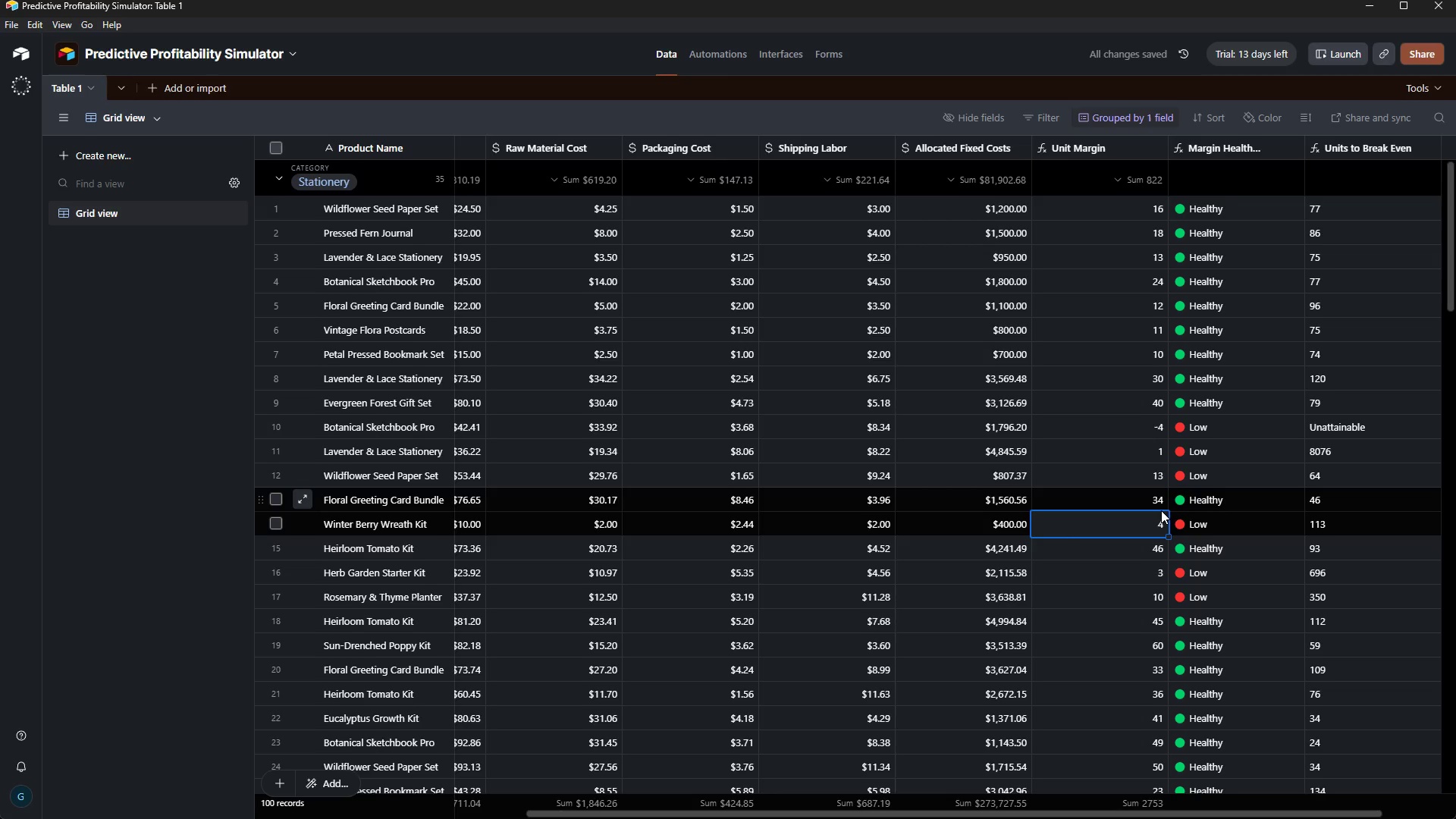 
key(ArrowLeft)
 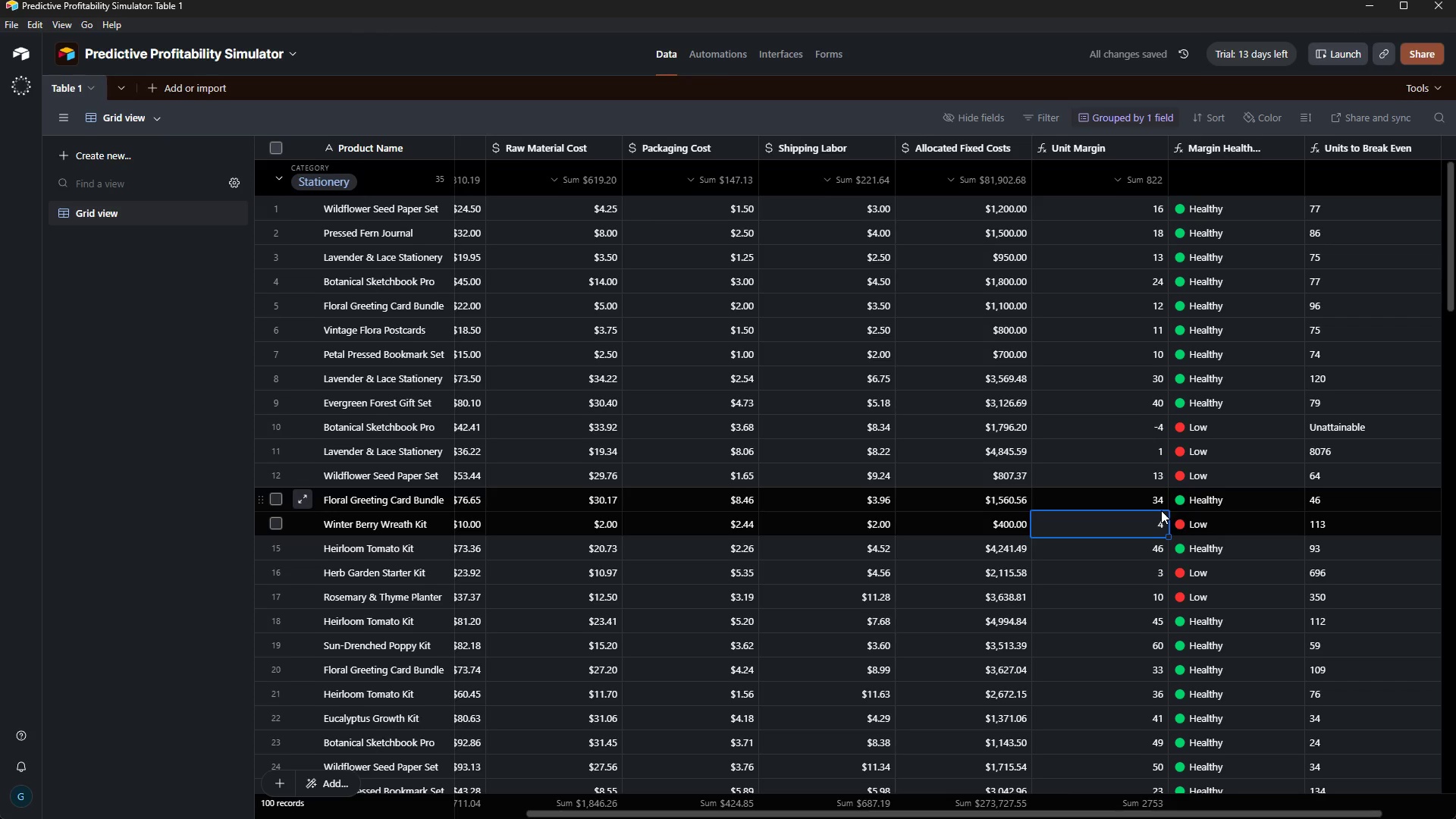 
key(ArrowRight)
 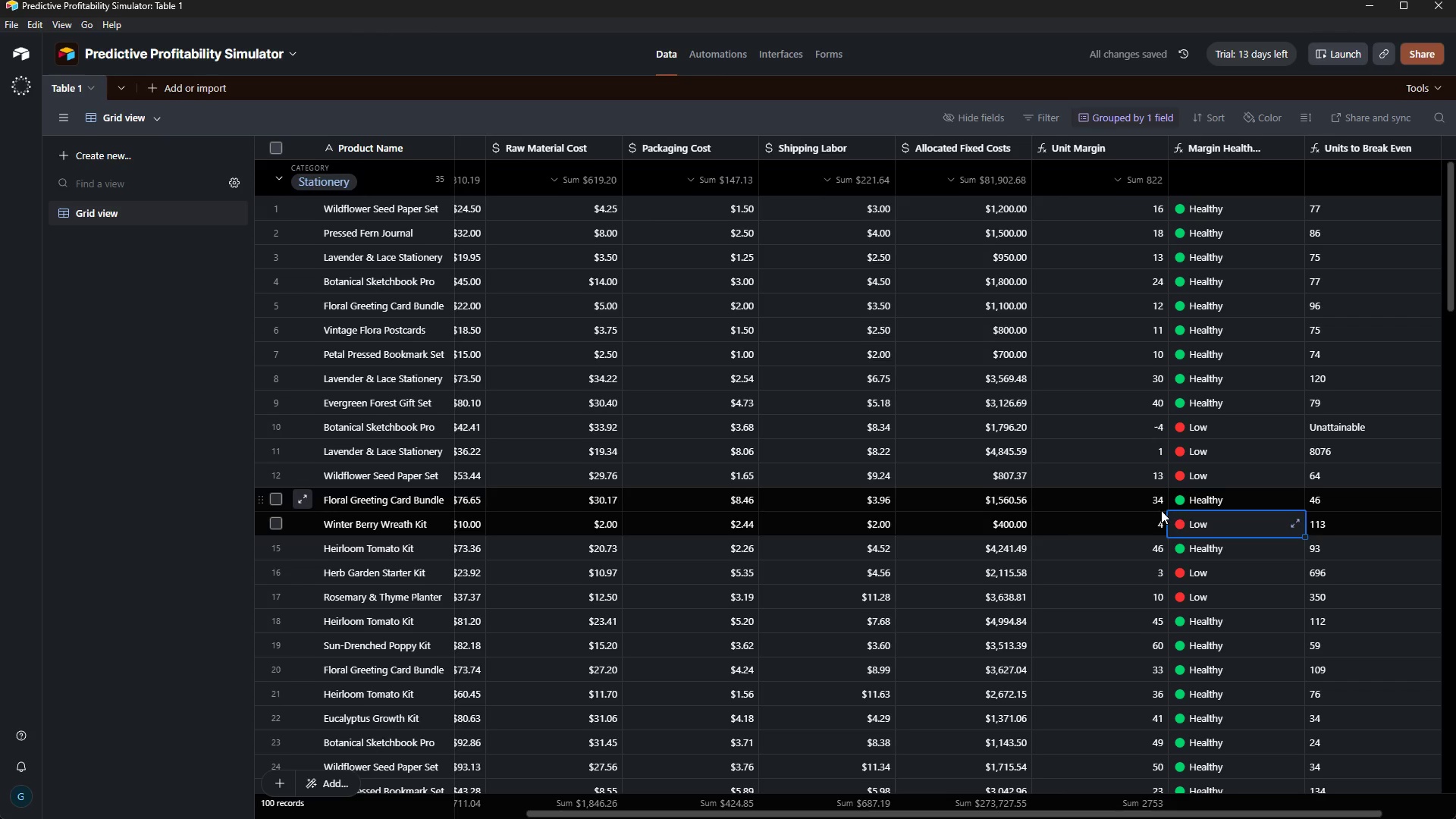 
key(ArrowRight)
 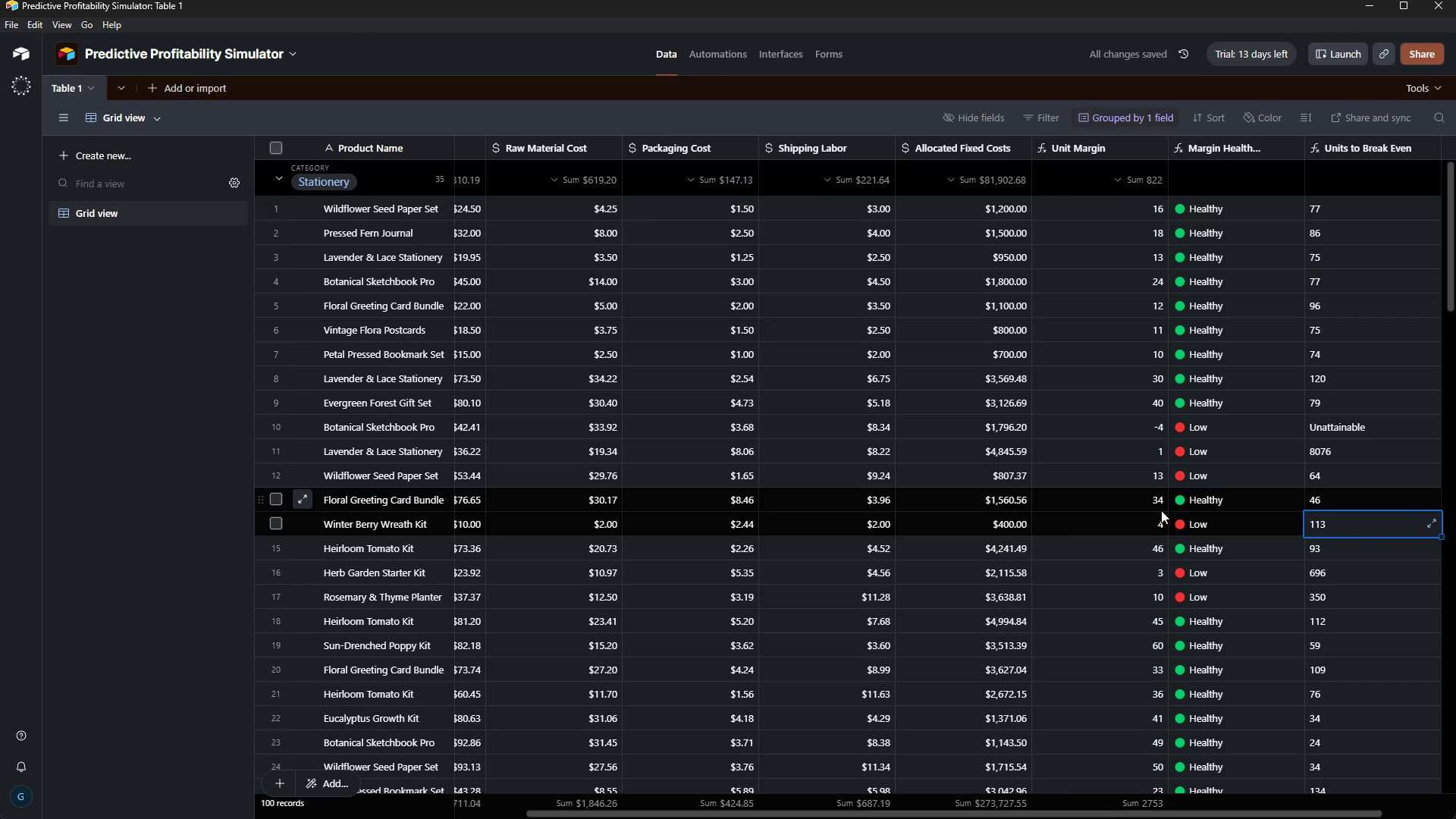 
key(ArrowLeft)
 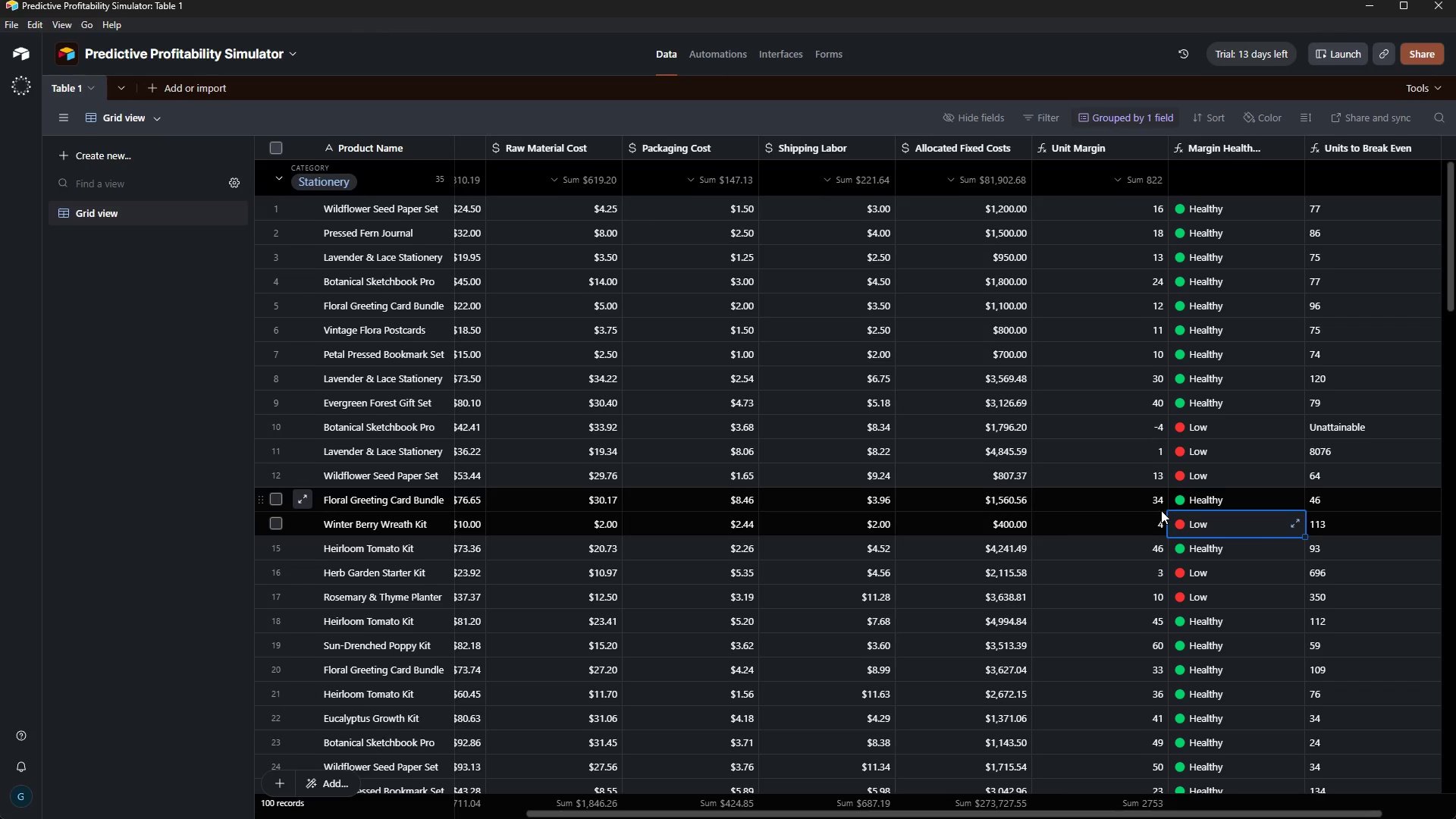 
key(ArrowLeft)
 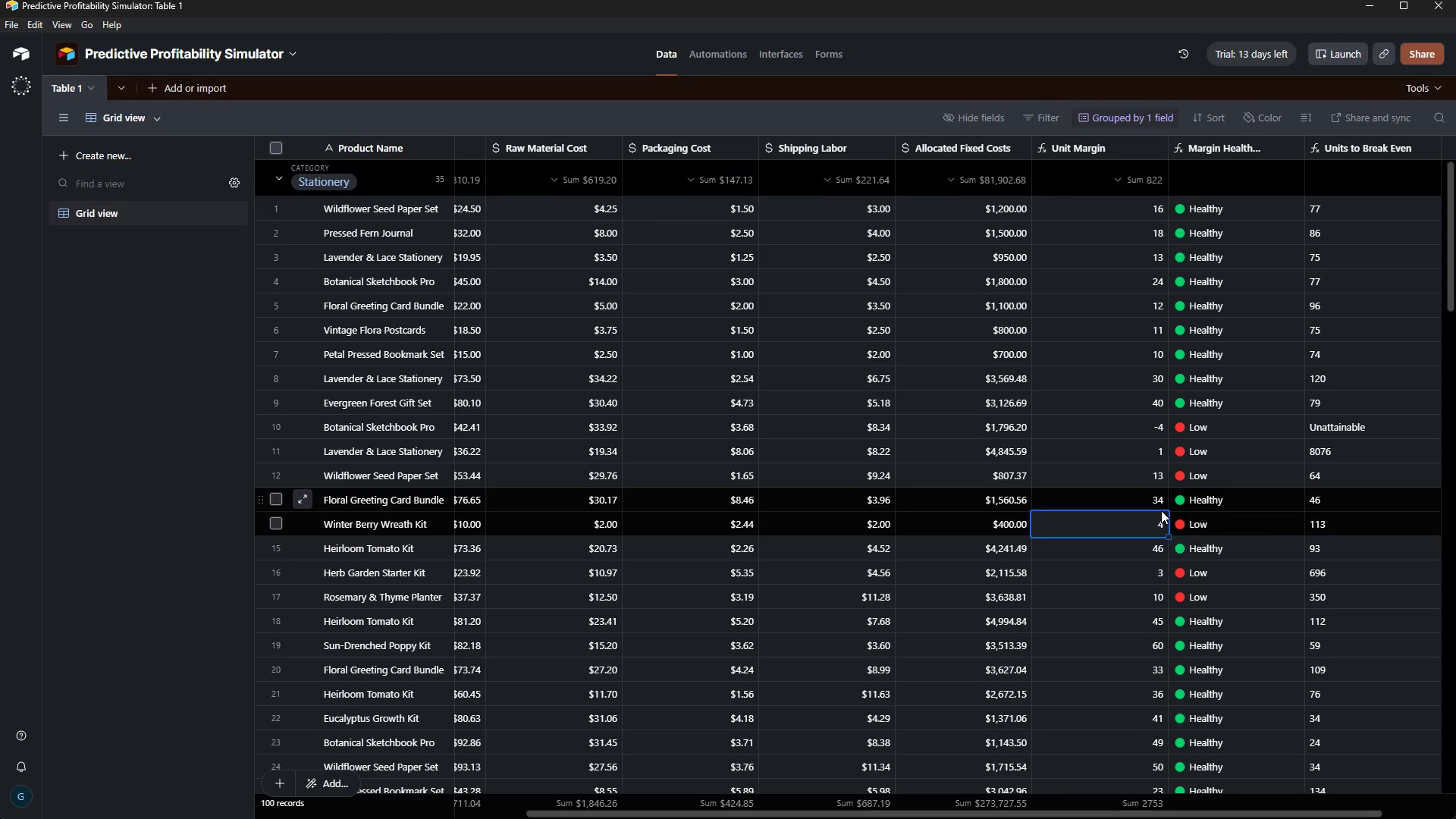 
key(ArrowLeft)
 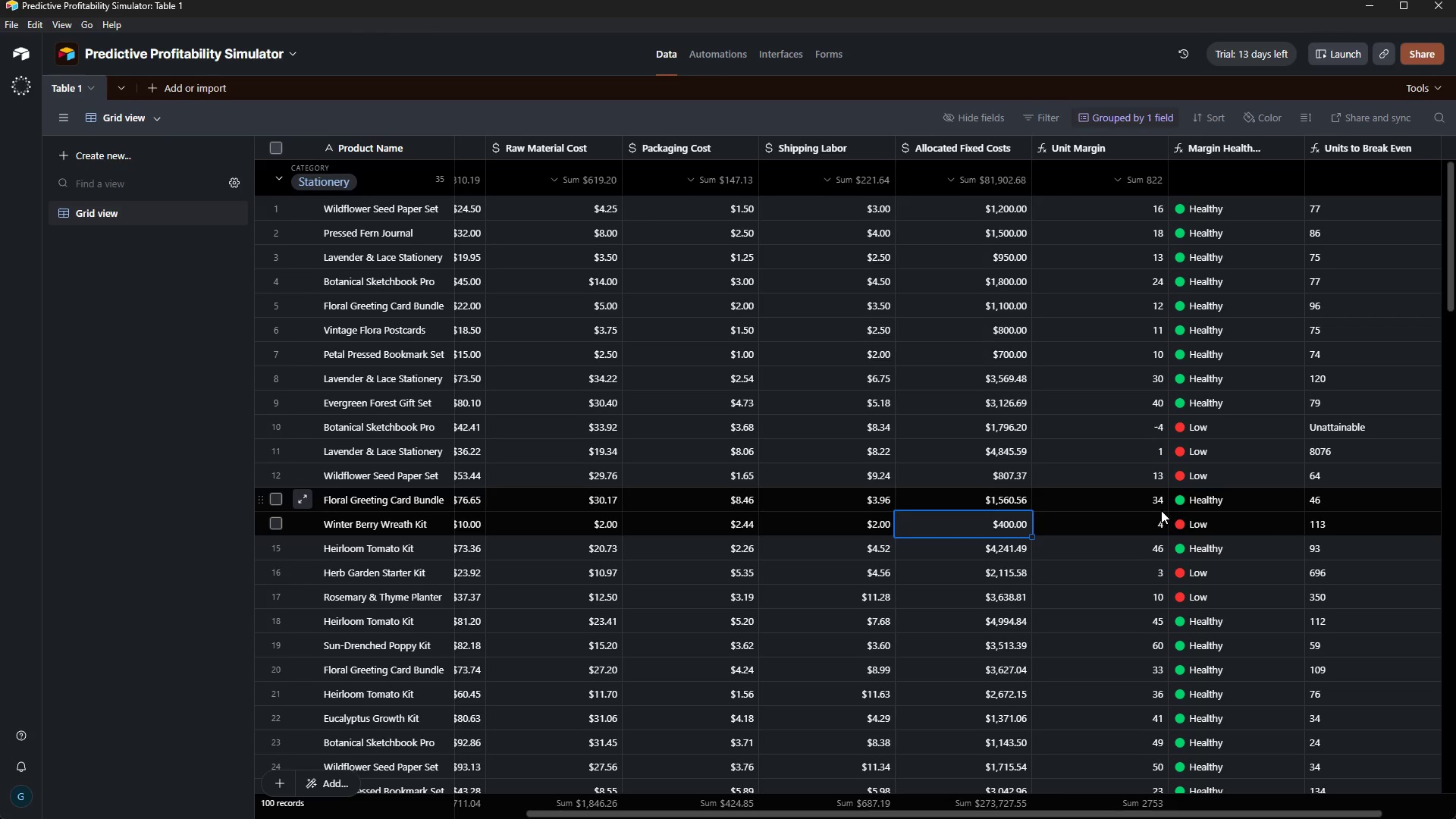 
key(ArrowLeft)
 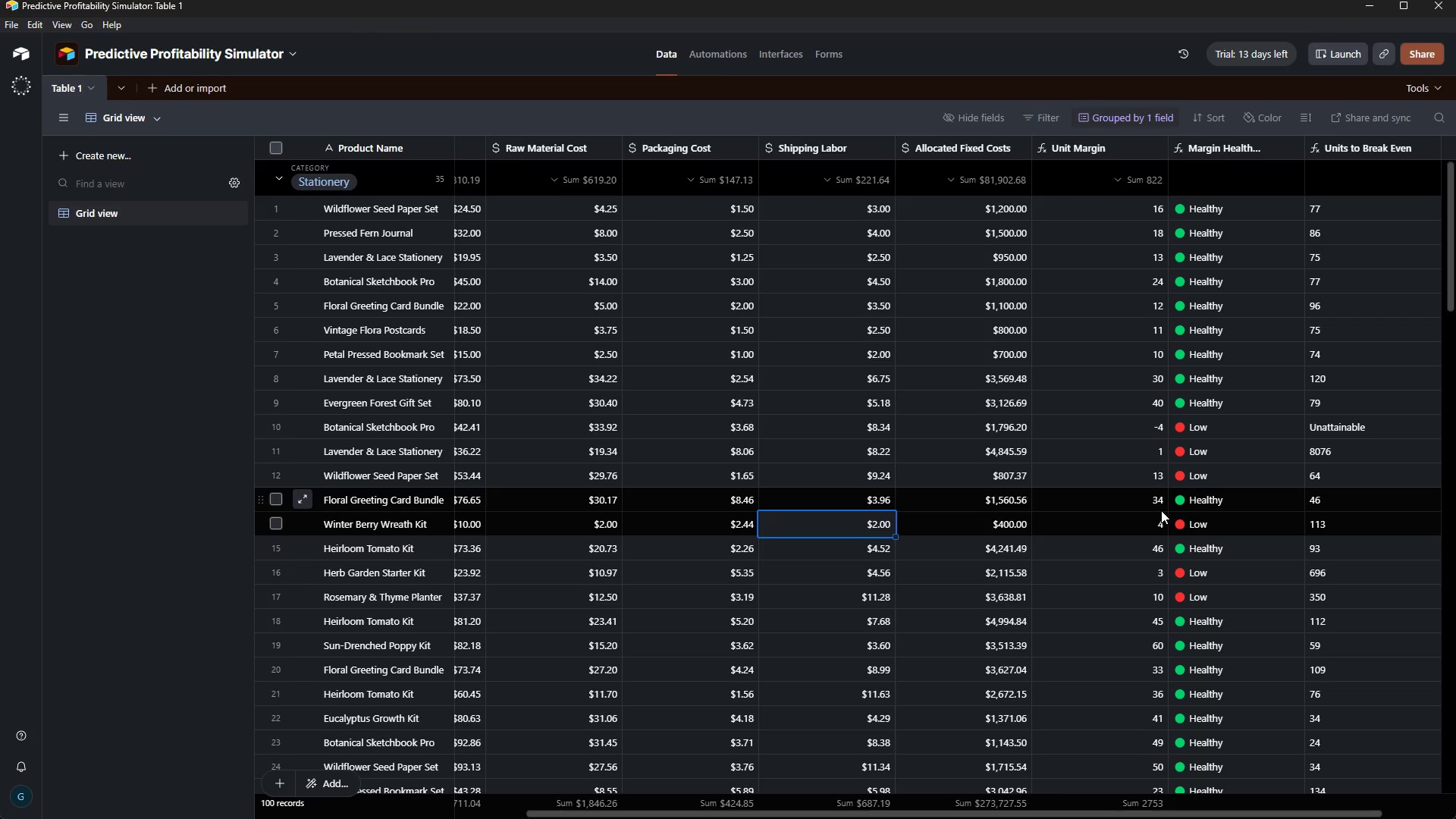 
key(ArrowLeft)
 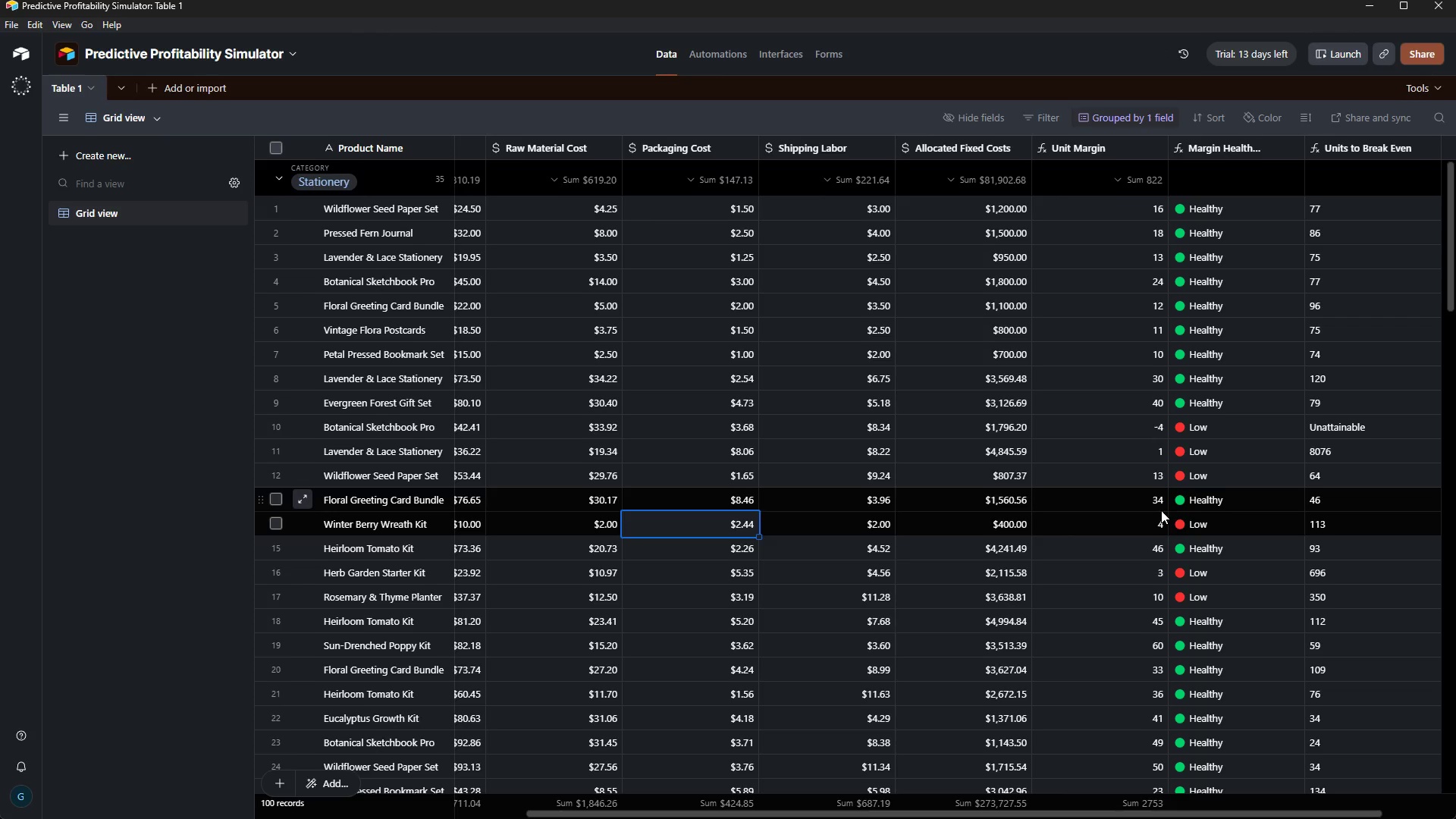 
key(ArrowRight)
 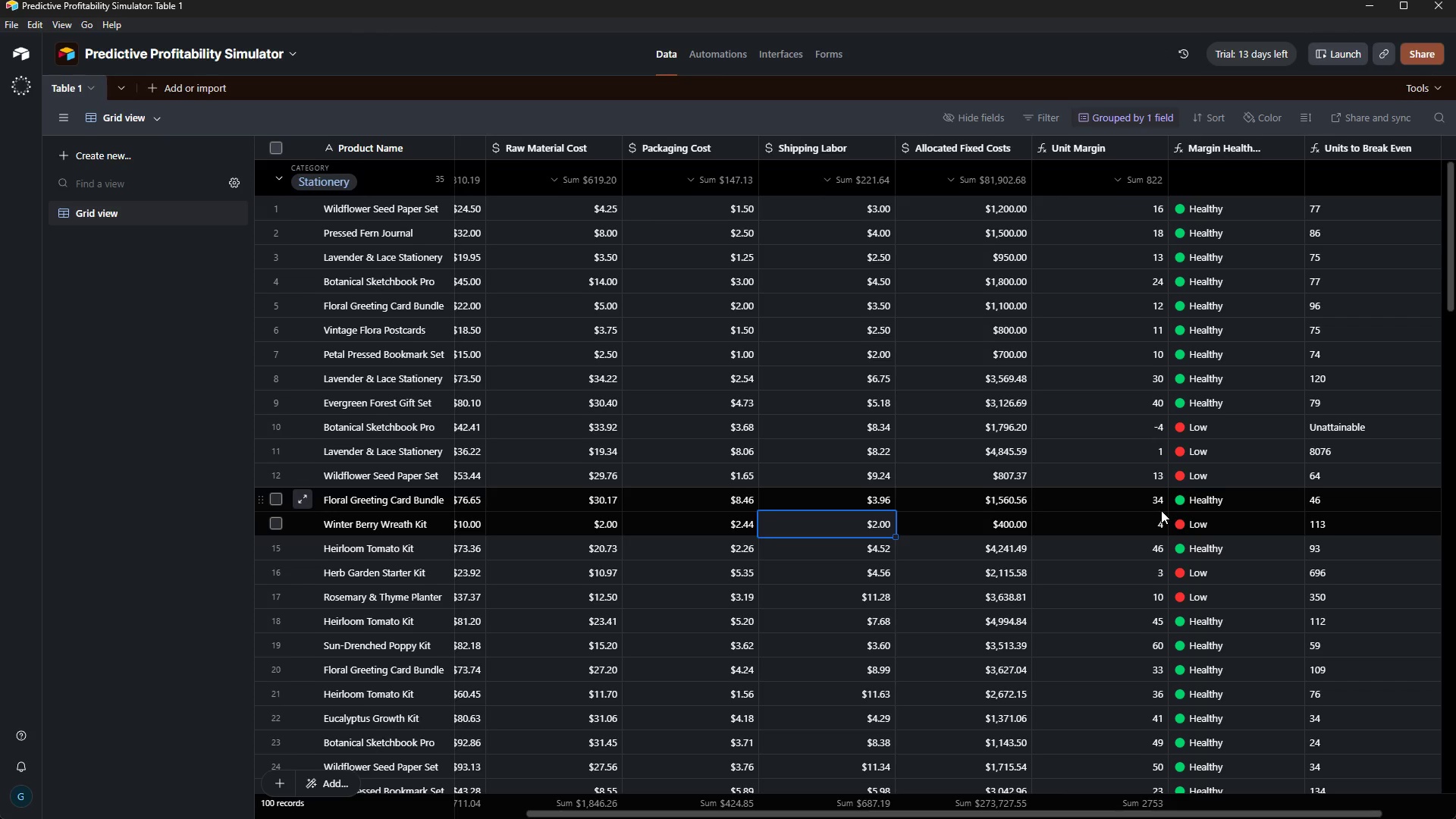 
key(ArrowRight)
 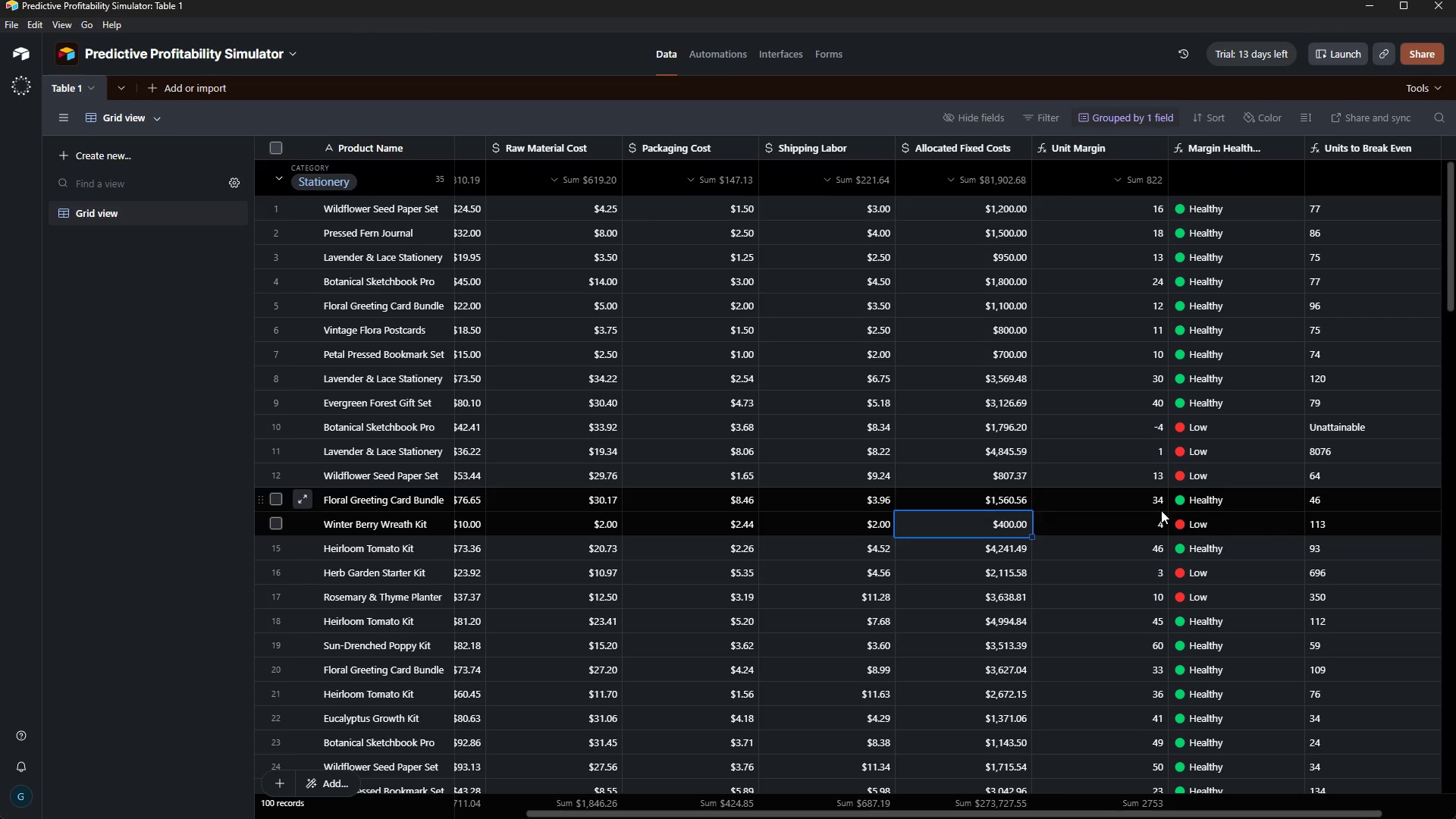 
key(ArrowRight)
 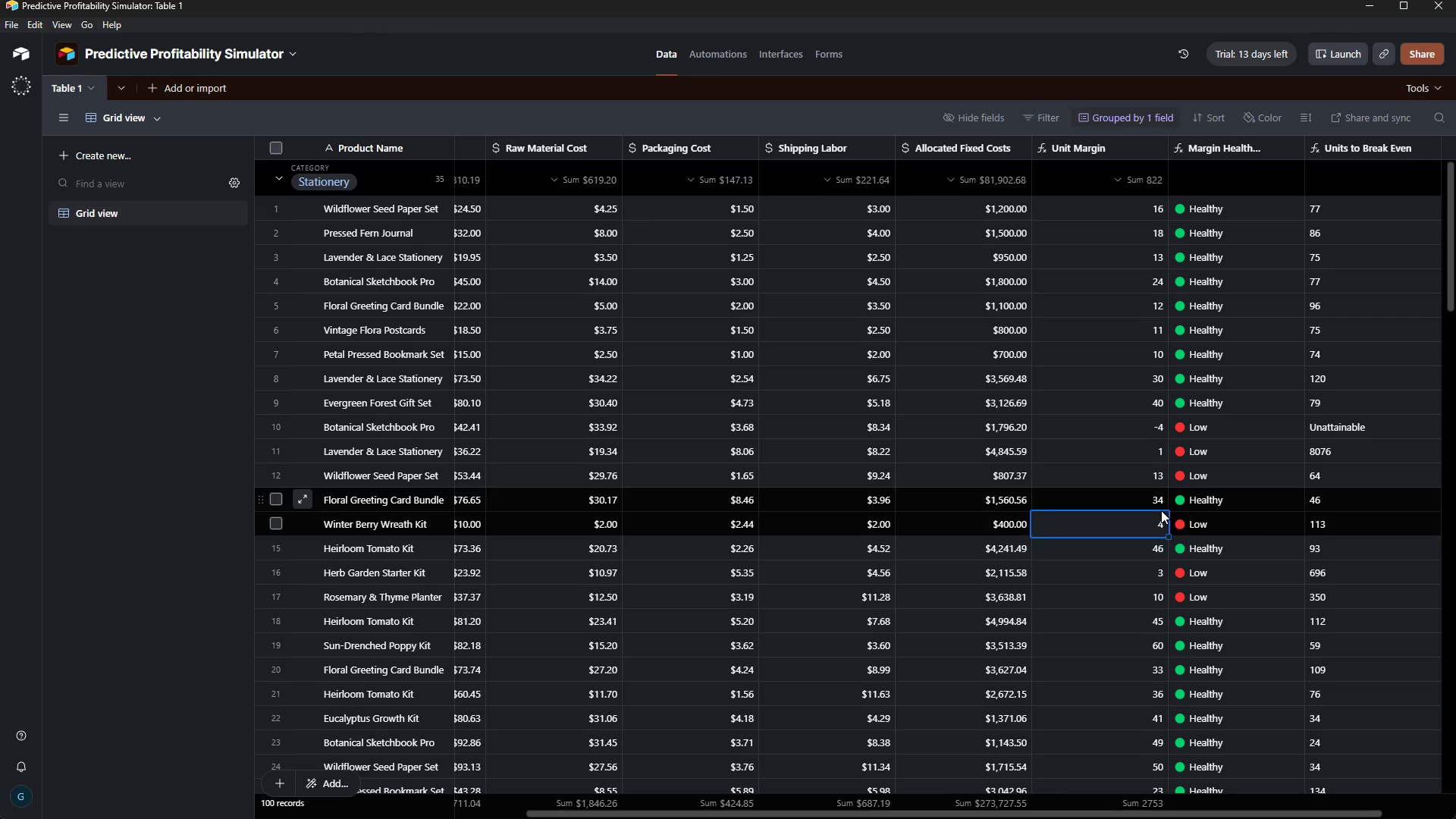 
key(ArrowLeft)
 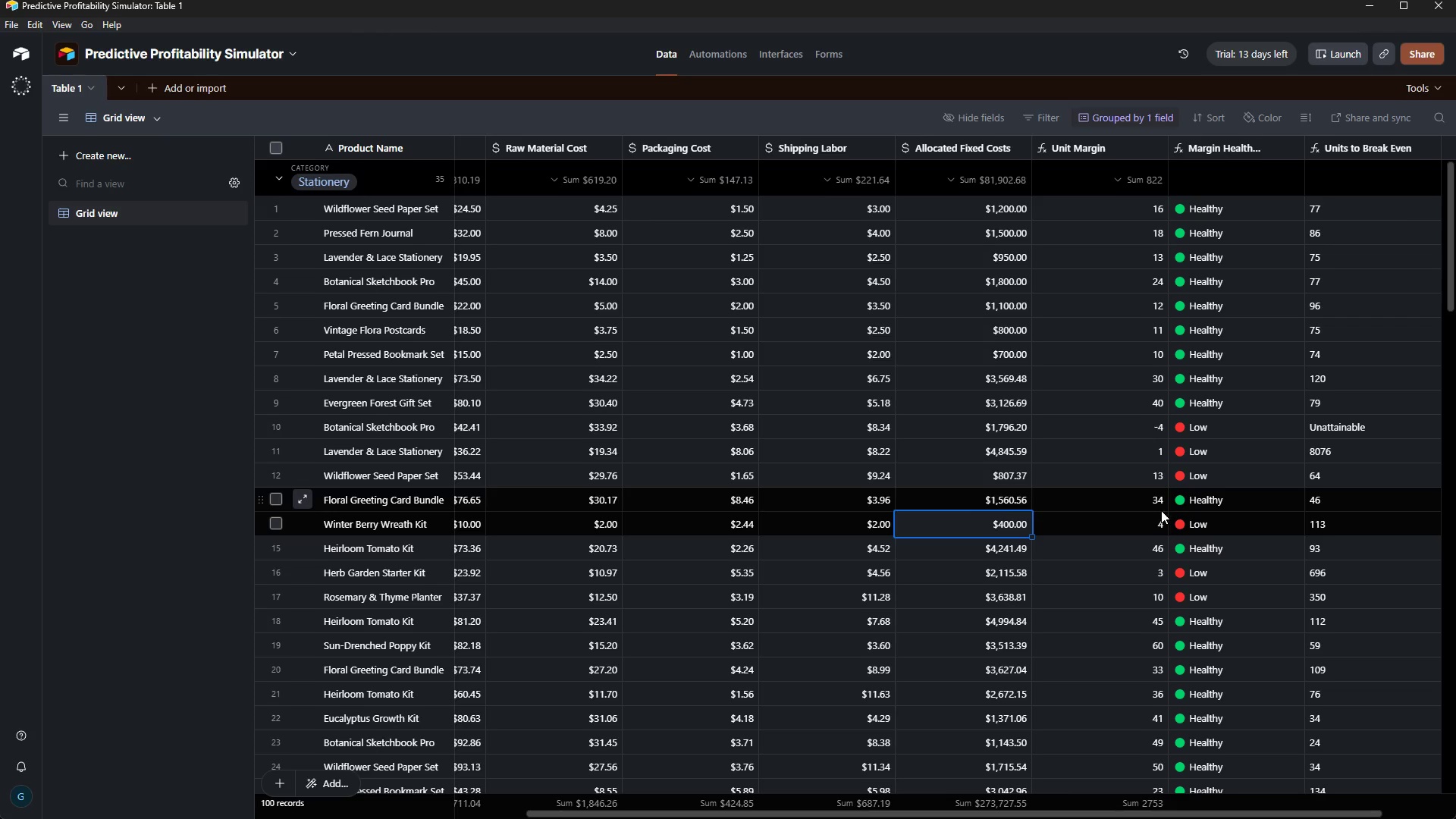 
key(ArrowLeft)
 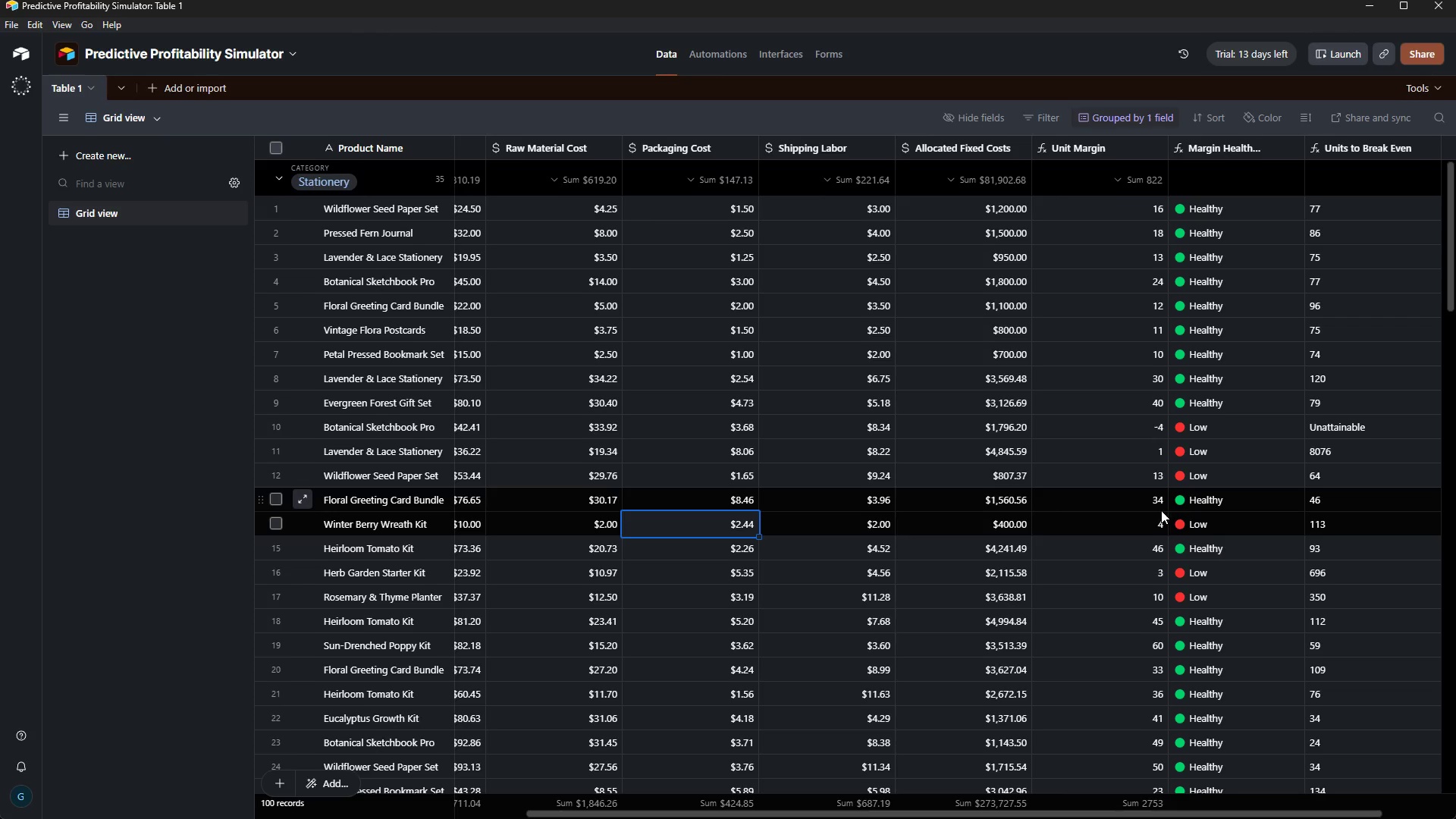 
key(ArrowLeft)
 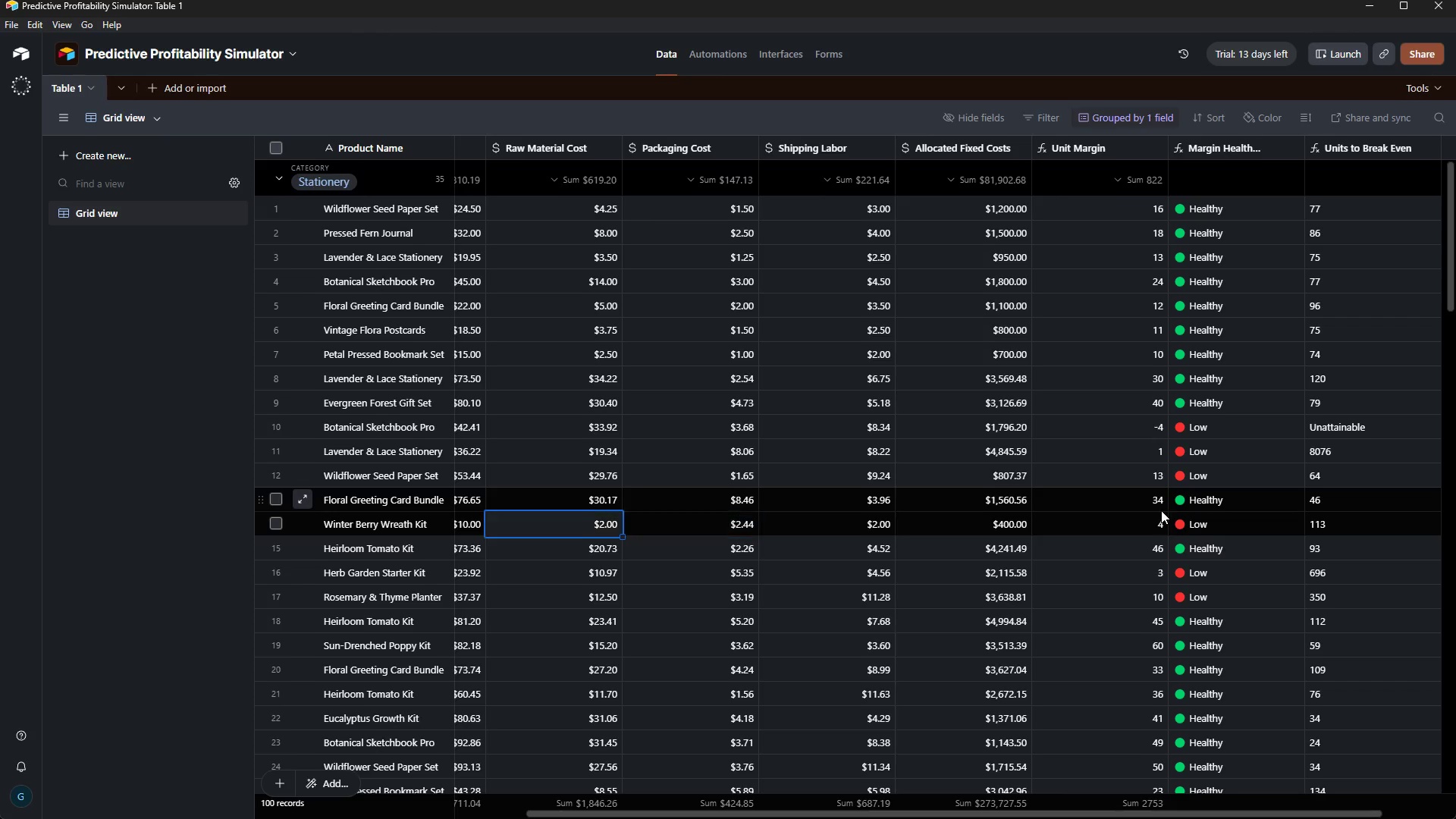 
key(ArrowLeft)
 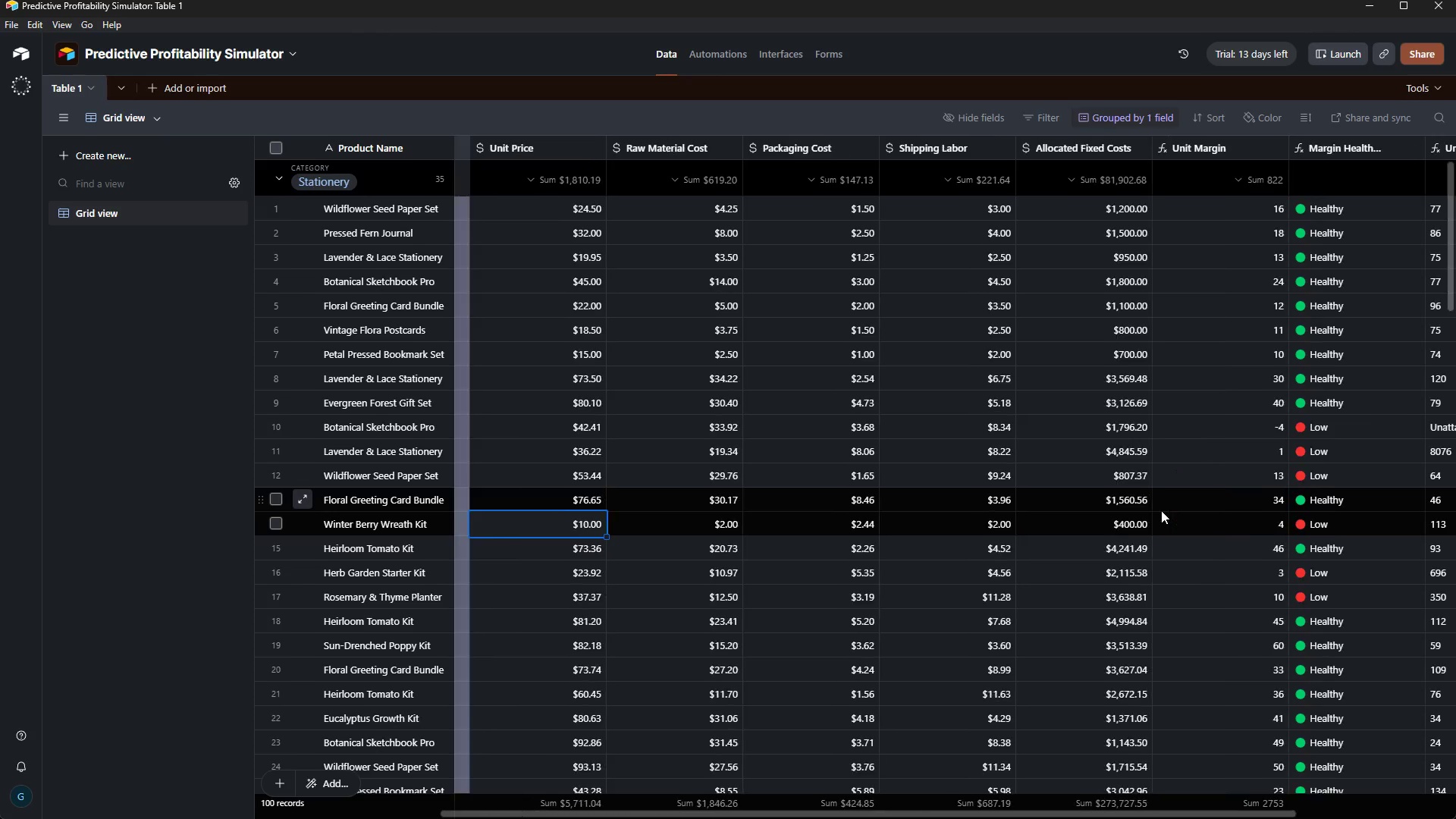 
key(ArrowLeft)
 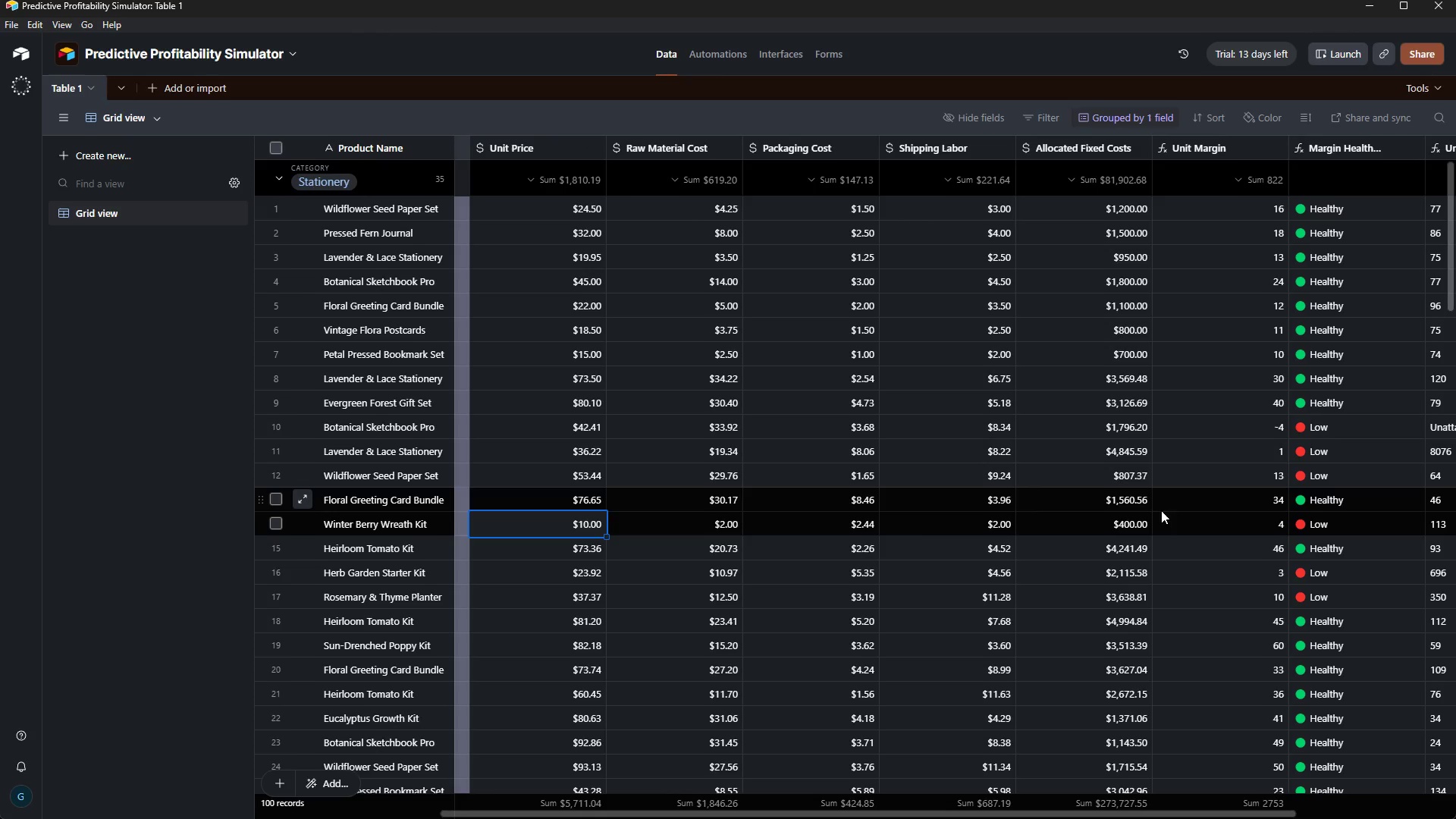 
key(ArrowRight)
 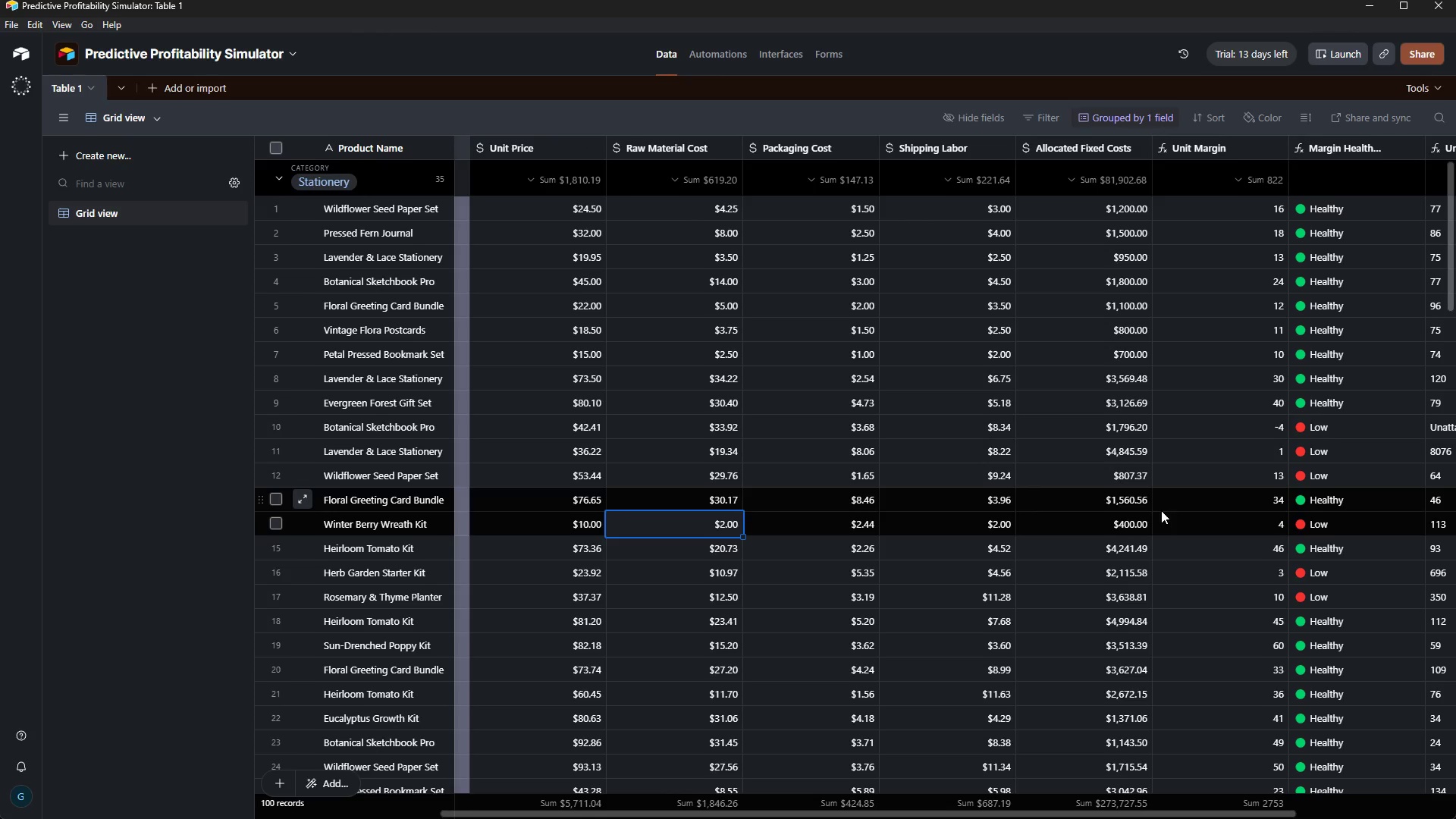 
key(ArrowRight)
 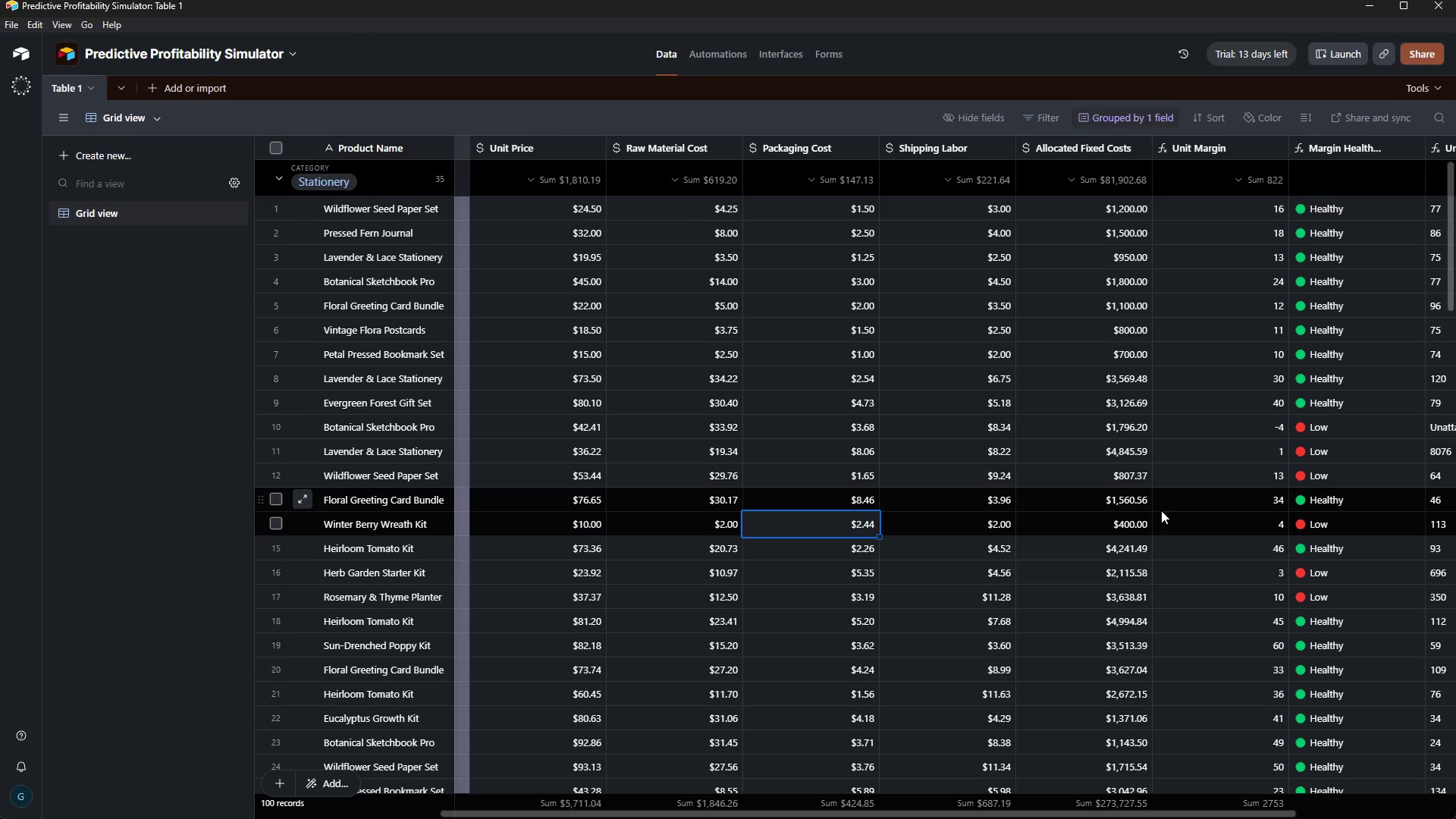 
key(ArrowRight)
 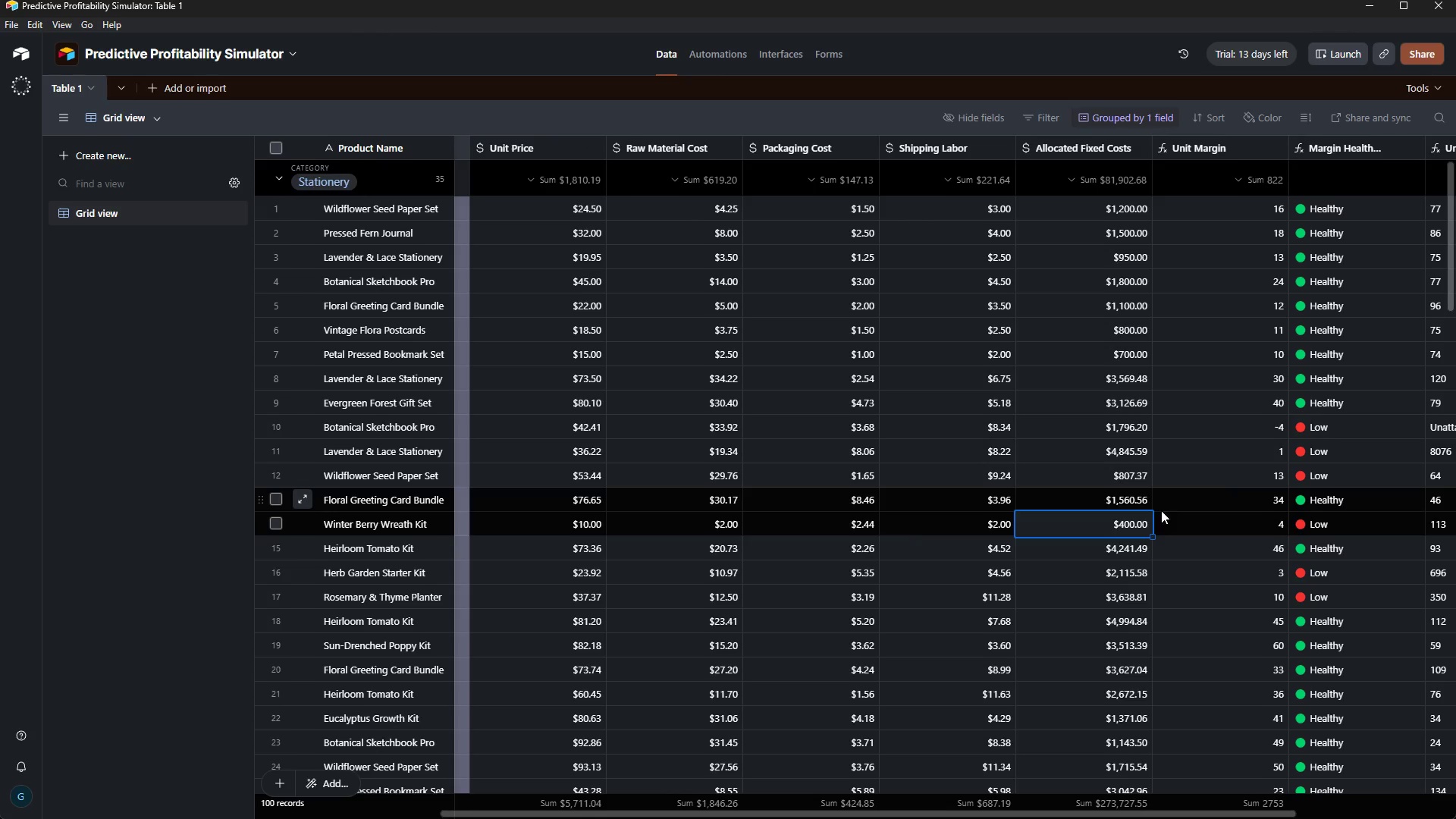 
key(ArrowRight)
 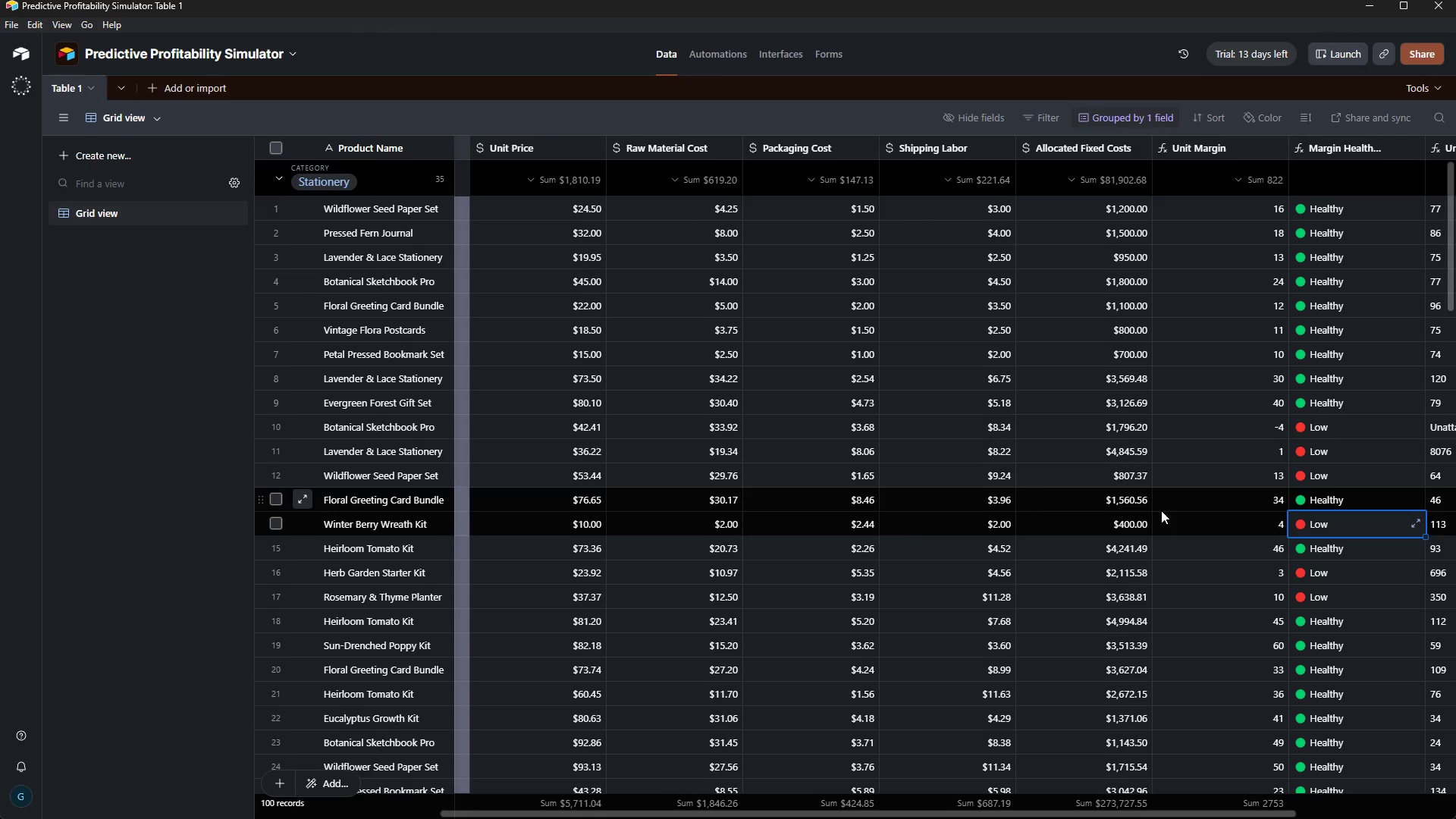 
key(ArrowRight)
 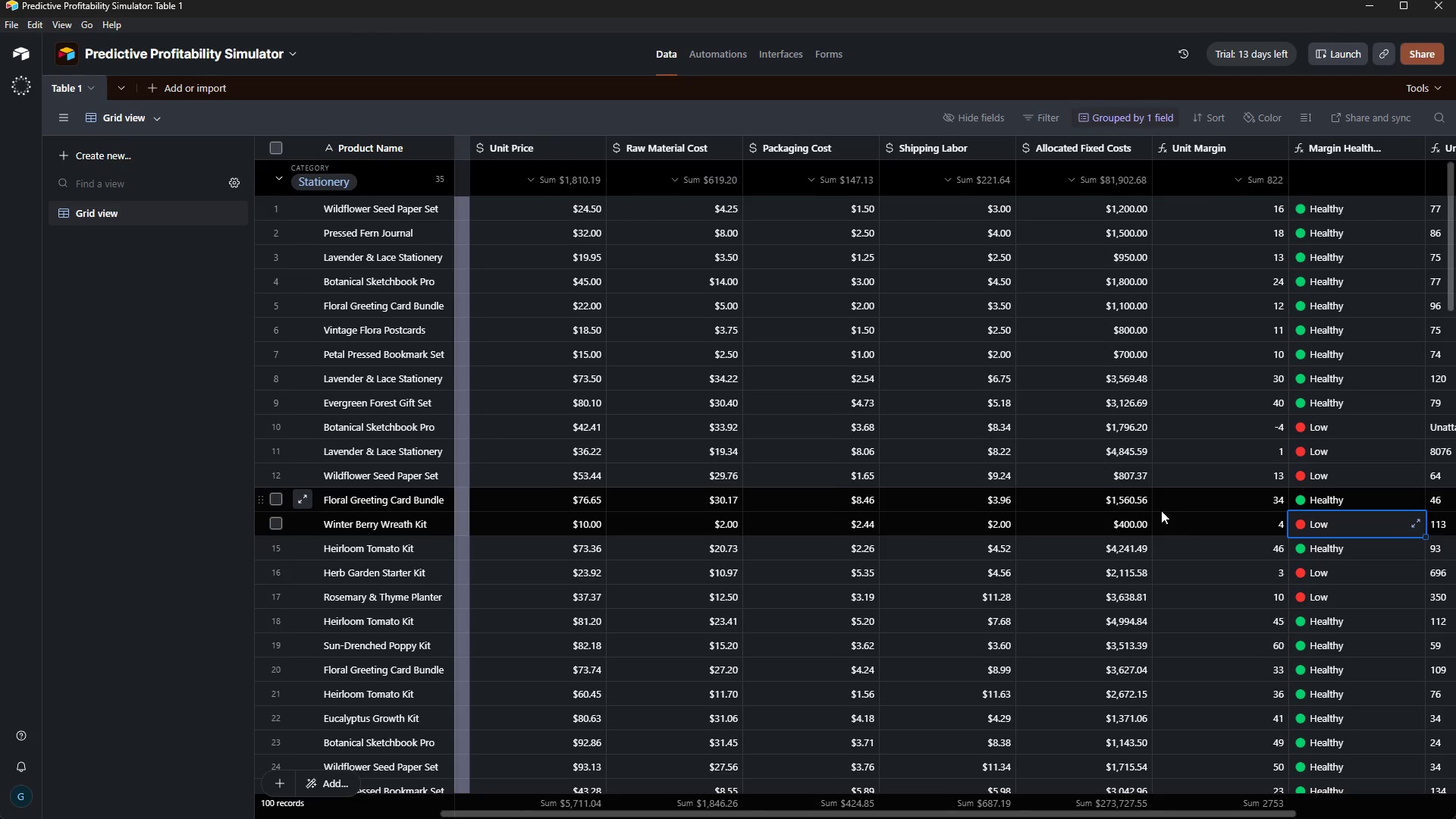 
hold_key(key=ArrowRight, duration=1.72)
 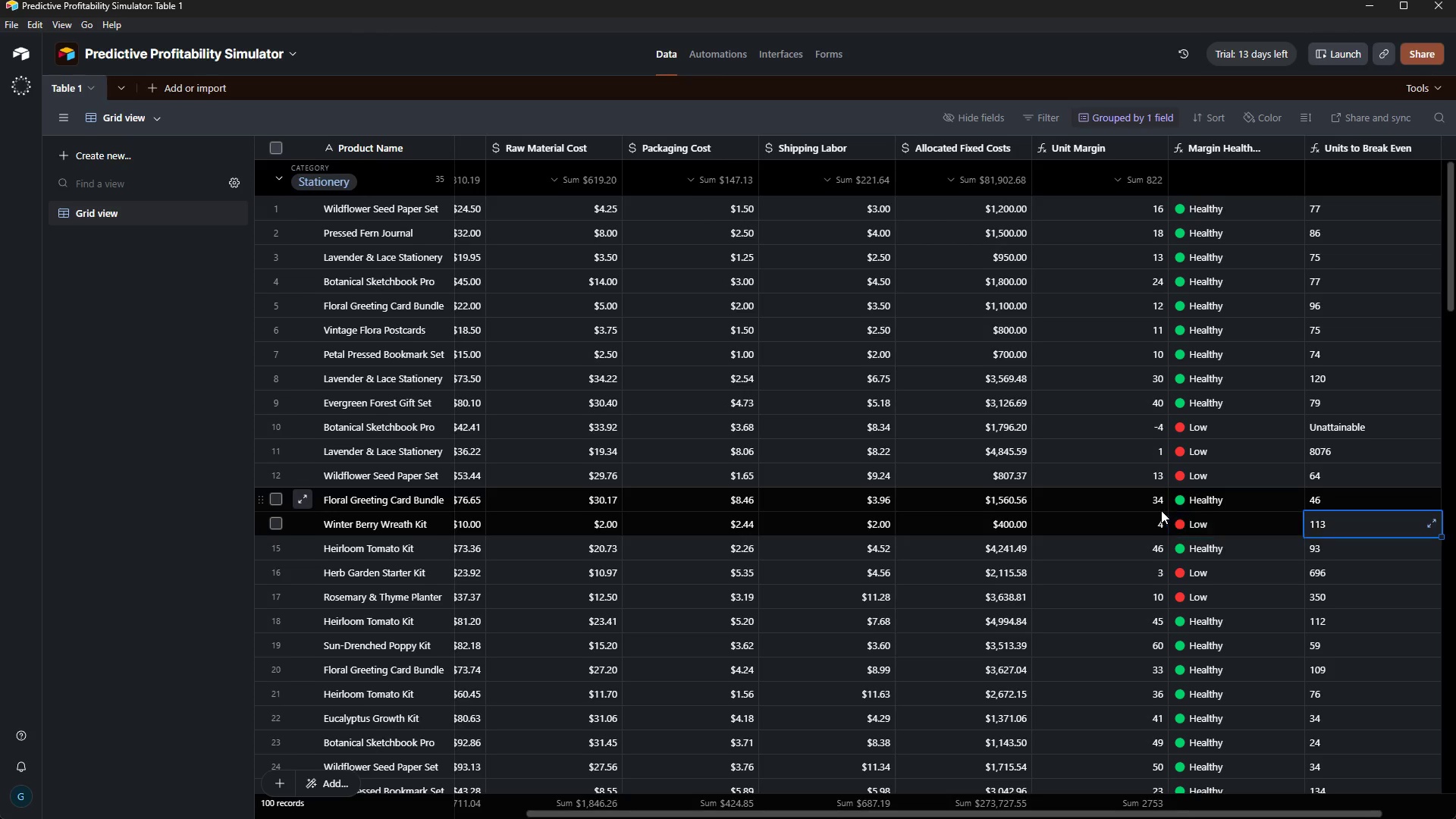 
key(ArrowLeft)
 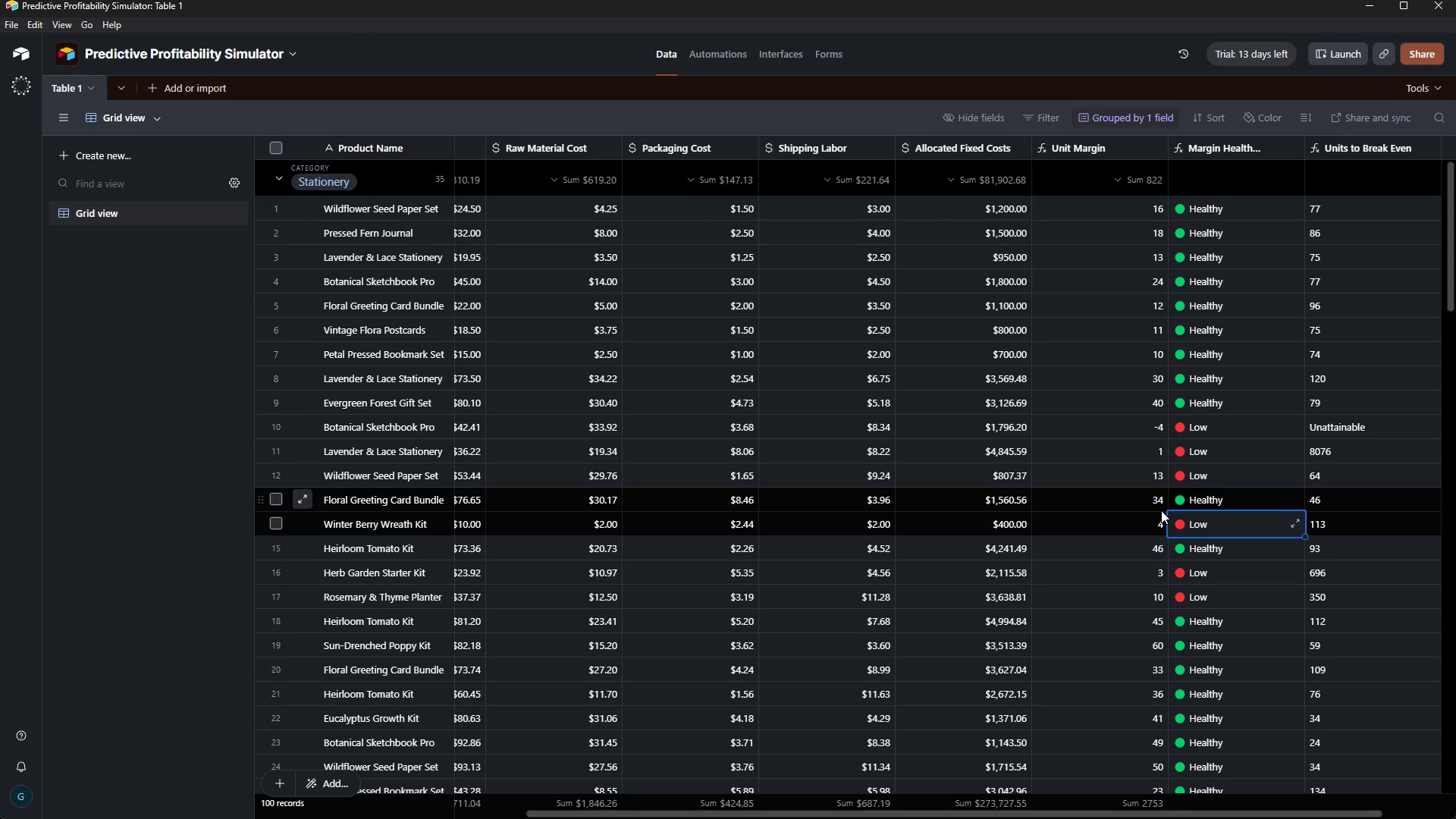 
key(ArrowLeft)
 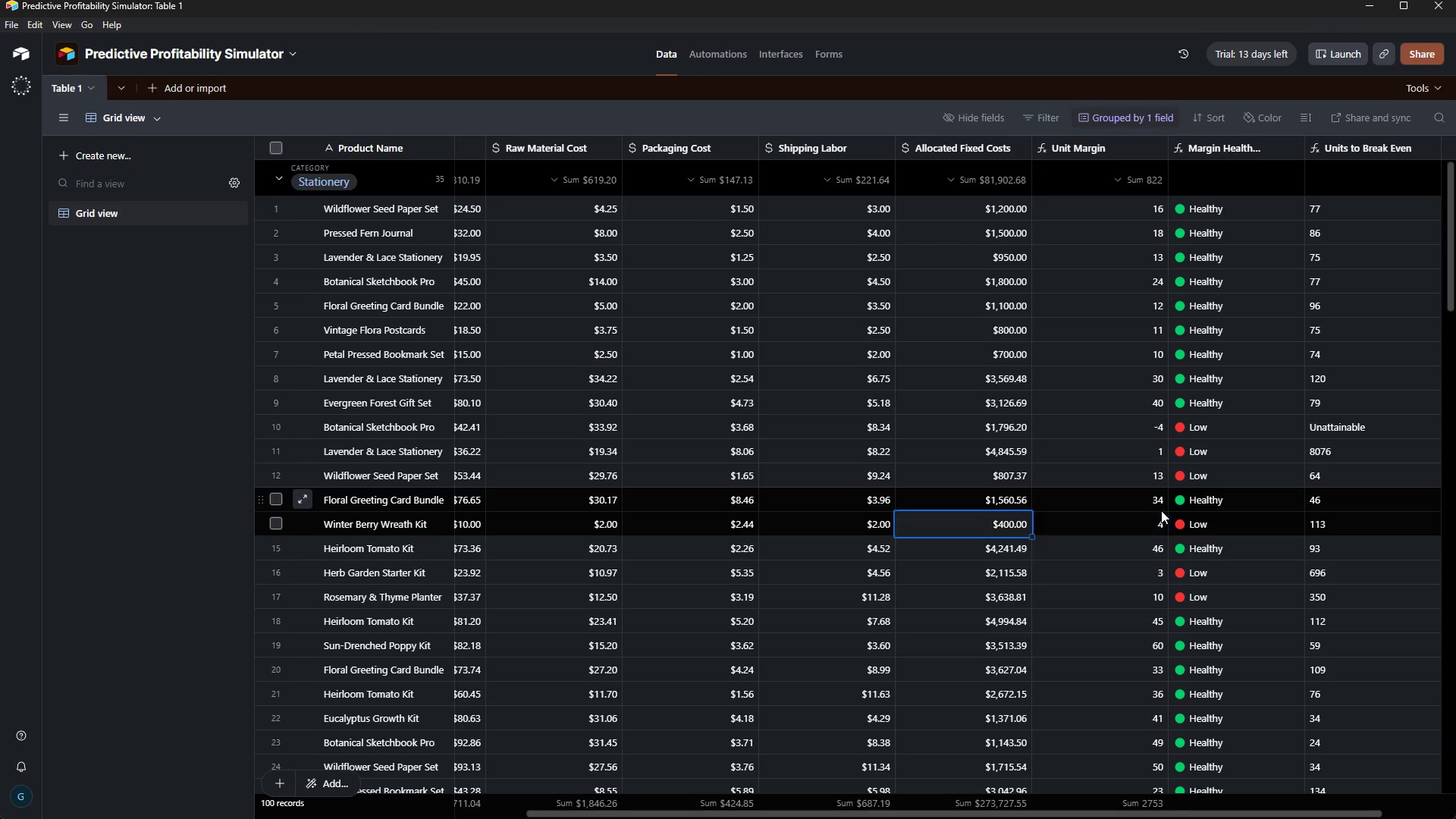 
key(ArrowLeft)
 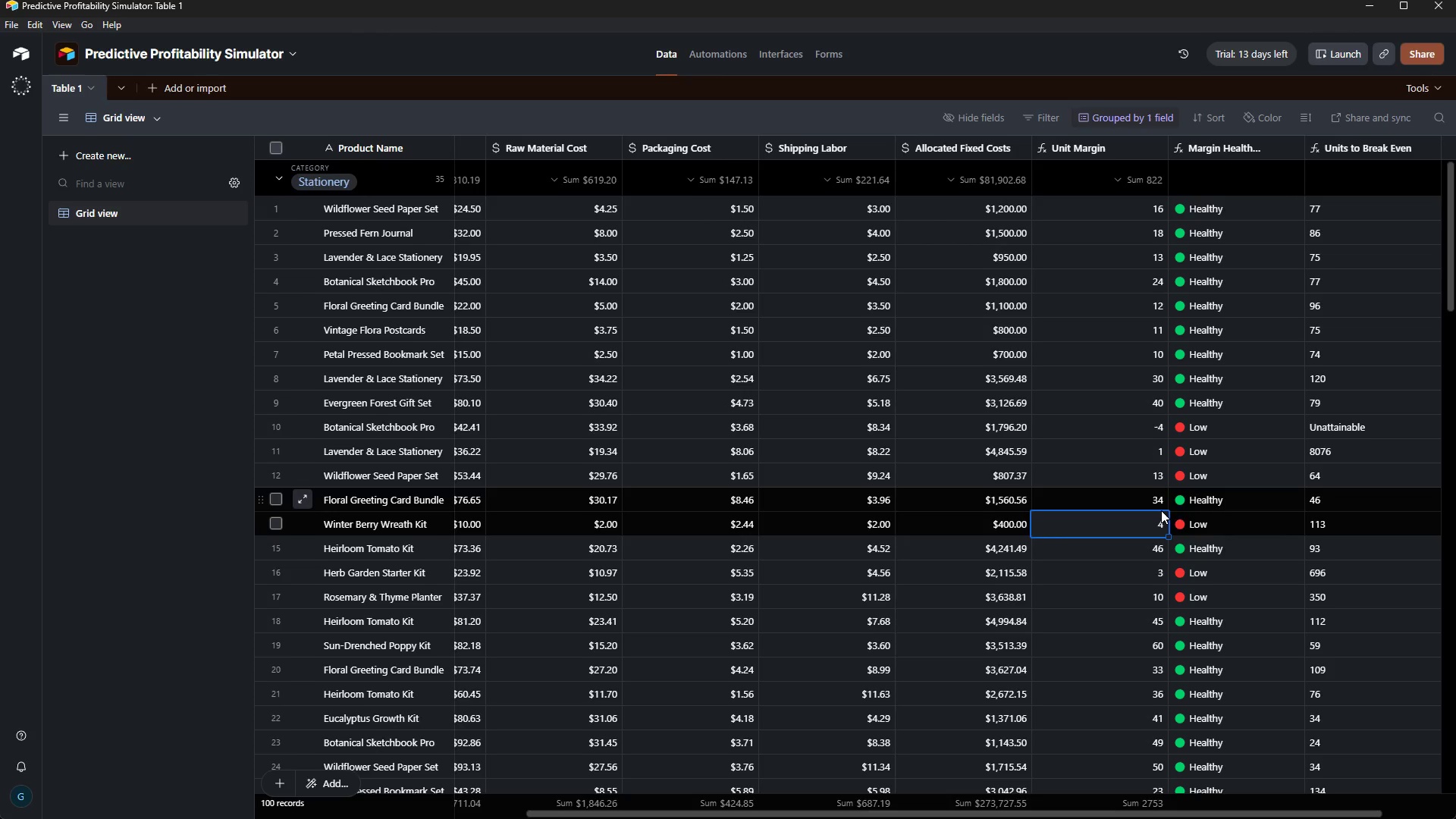 
key(ArrowRight)
 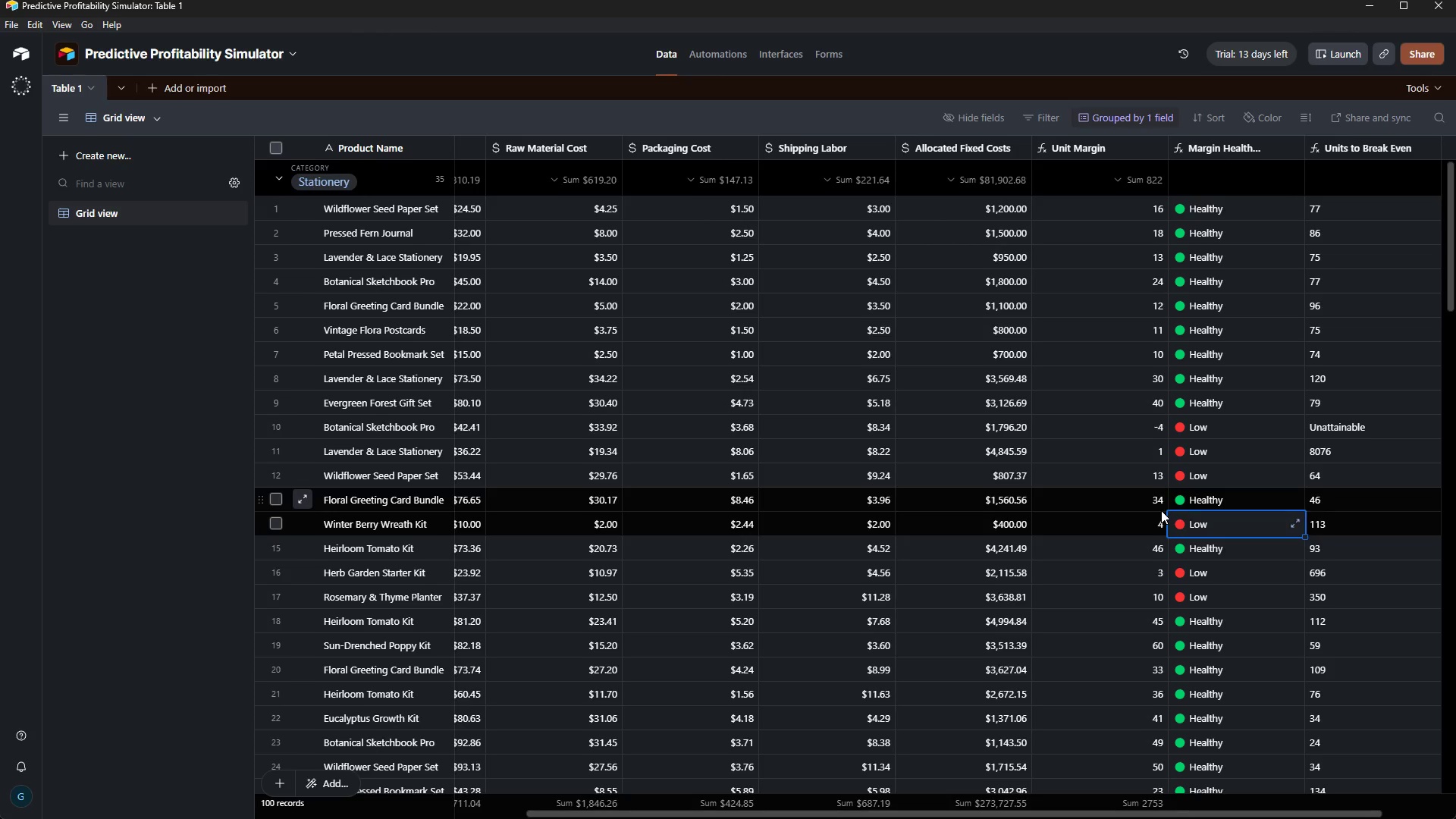 
key(ArrowRight)
 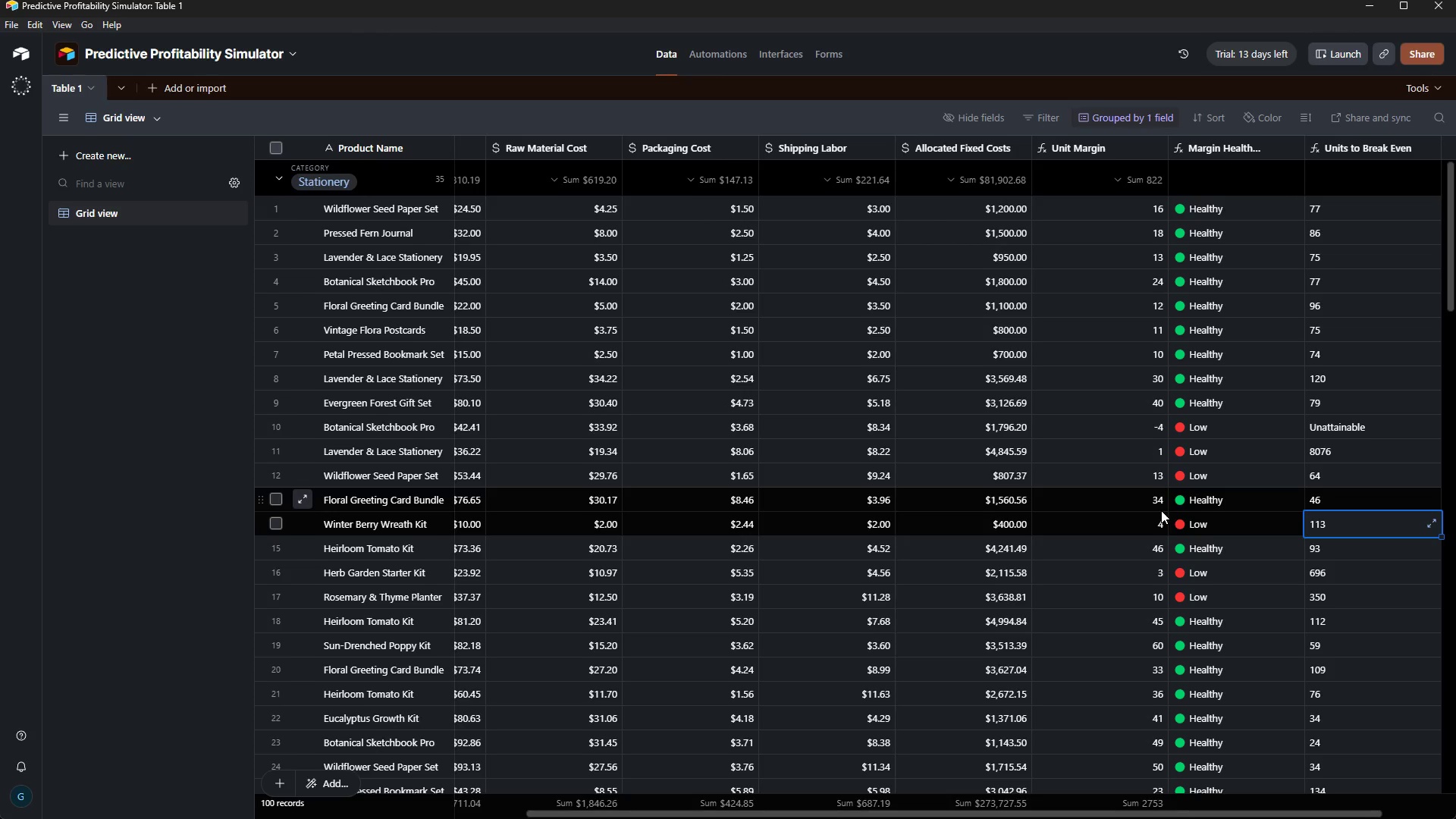 
key(ArrowLeft)
 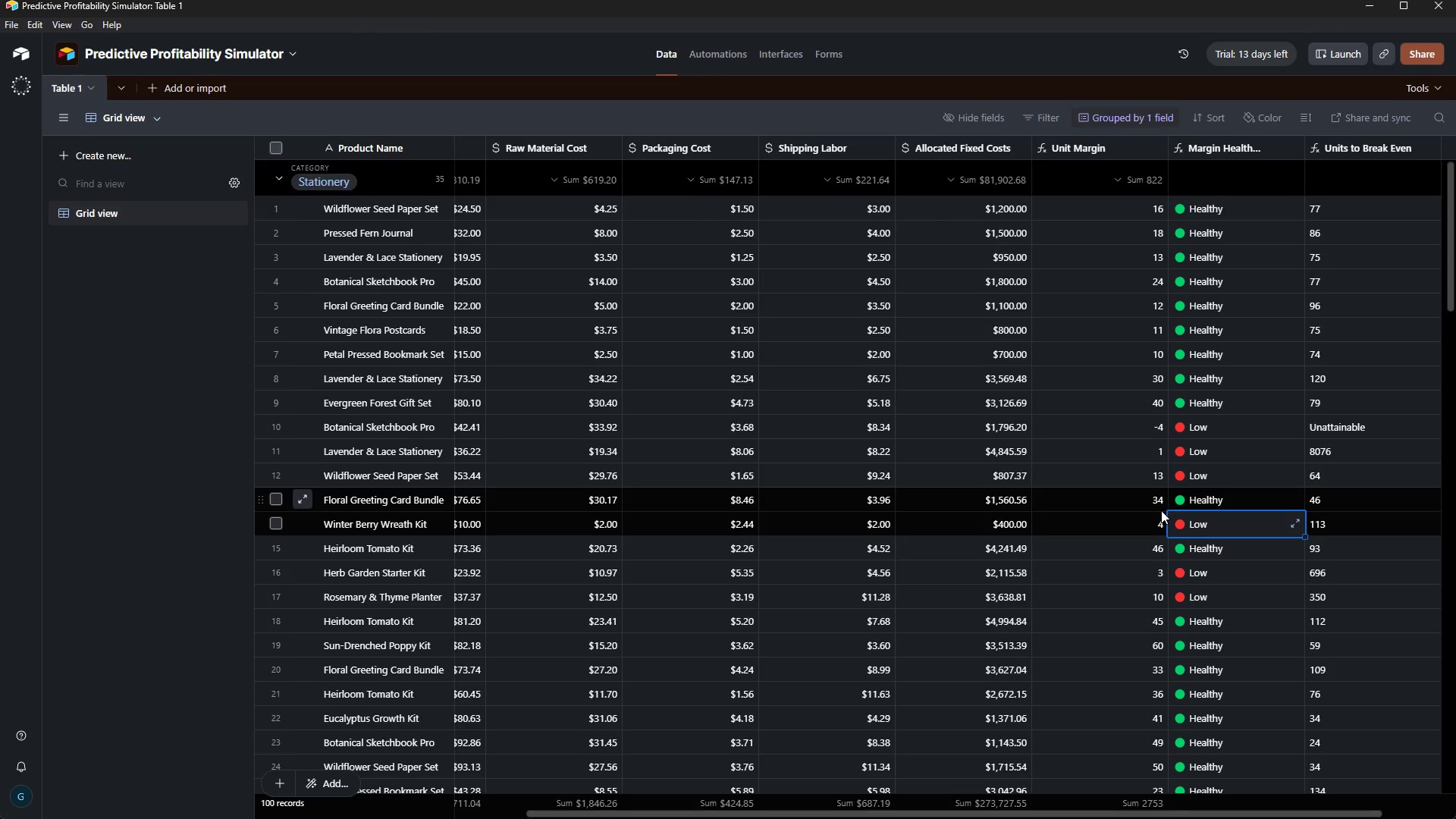 
key(ArrowLeft)
 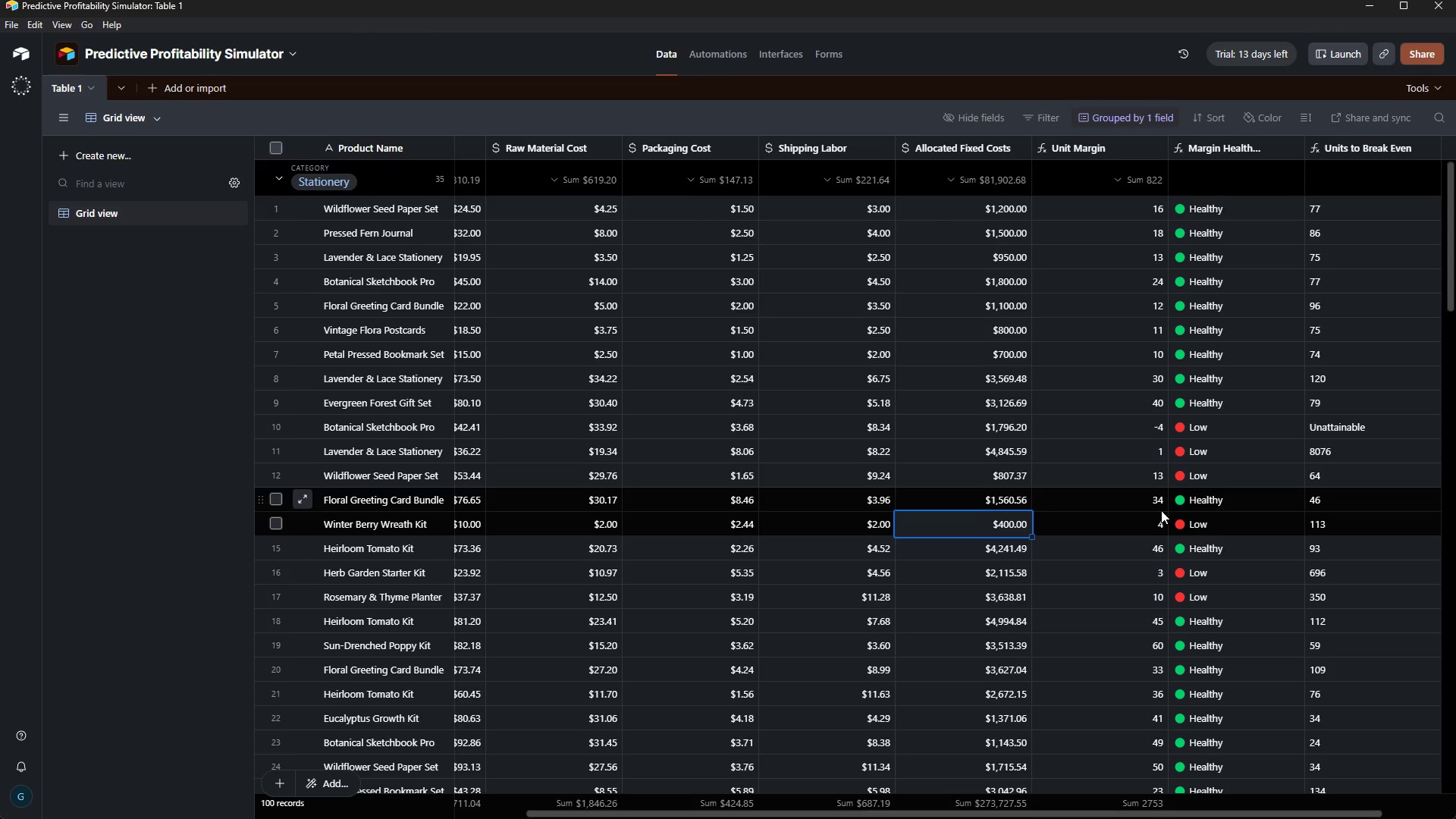 
hold_key(key=ArrowLeft, duration=0.31)
 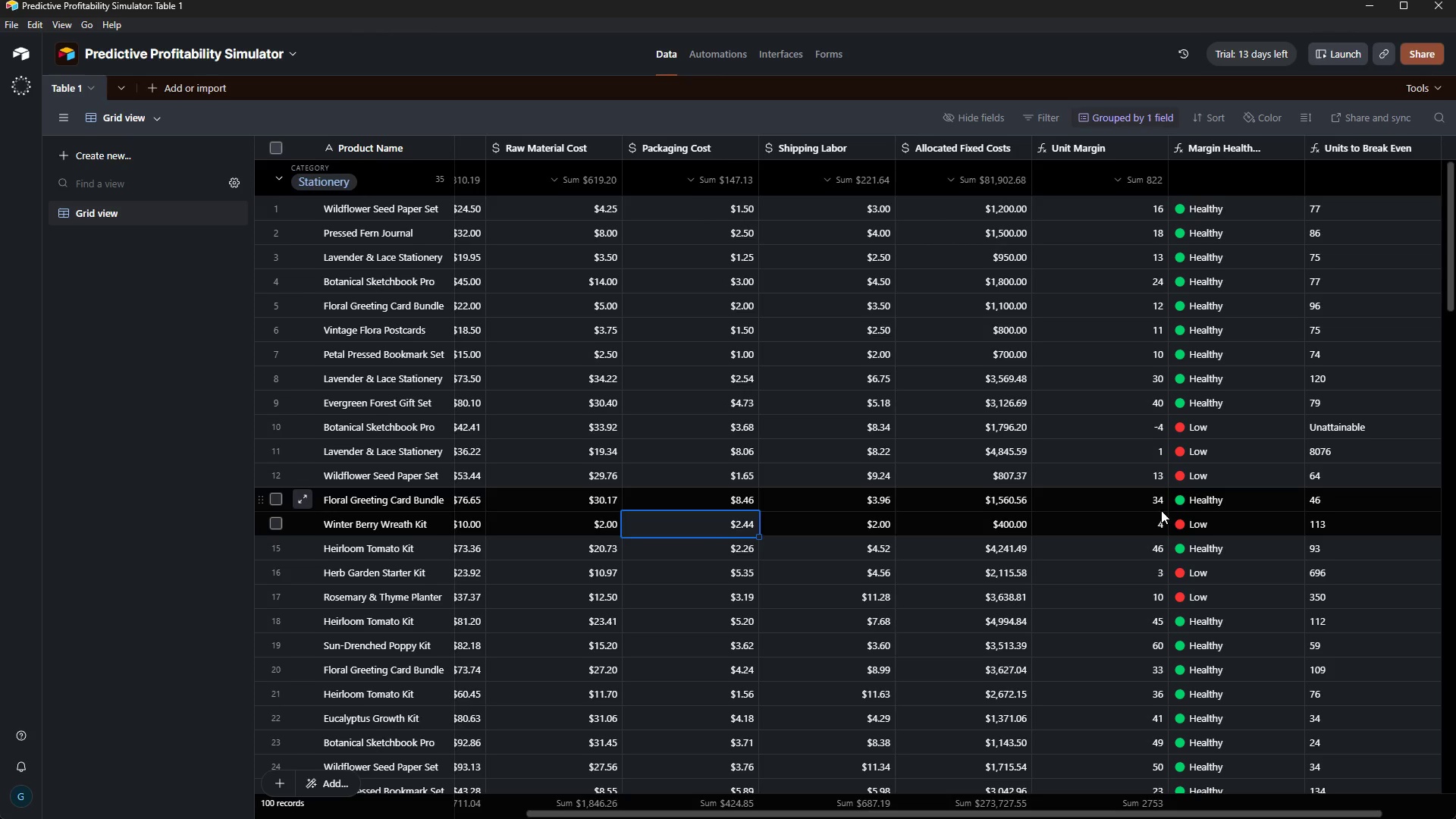 
key(ArrowLeft)
 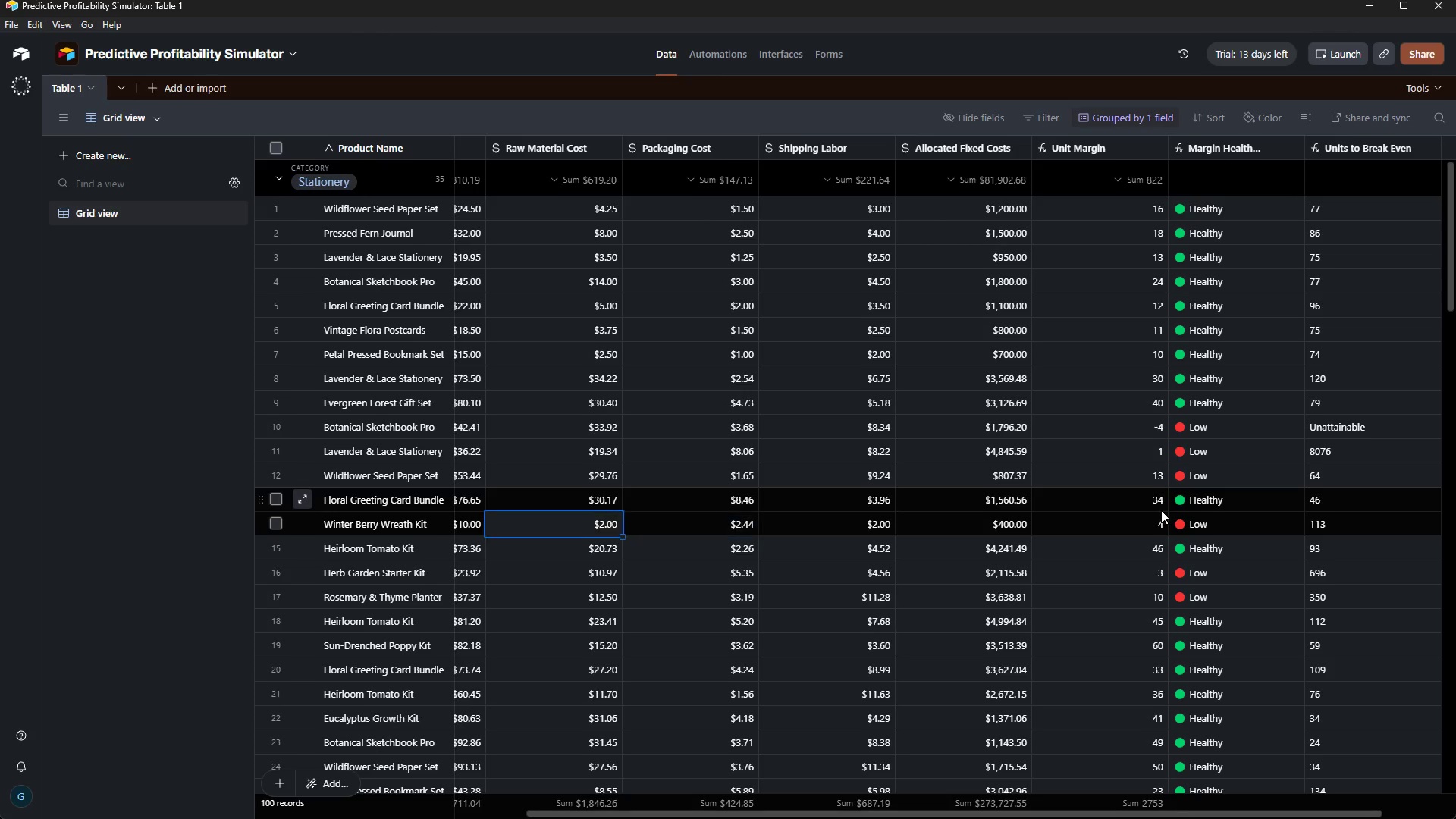 
key(ArrowLeft)
 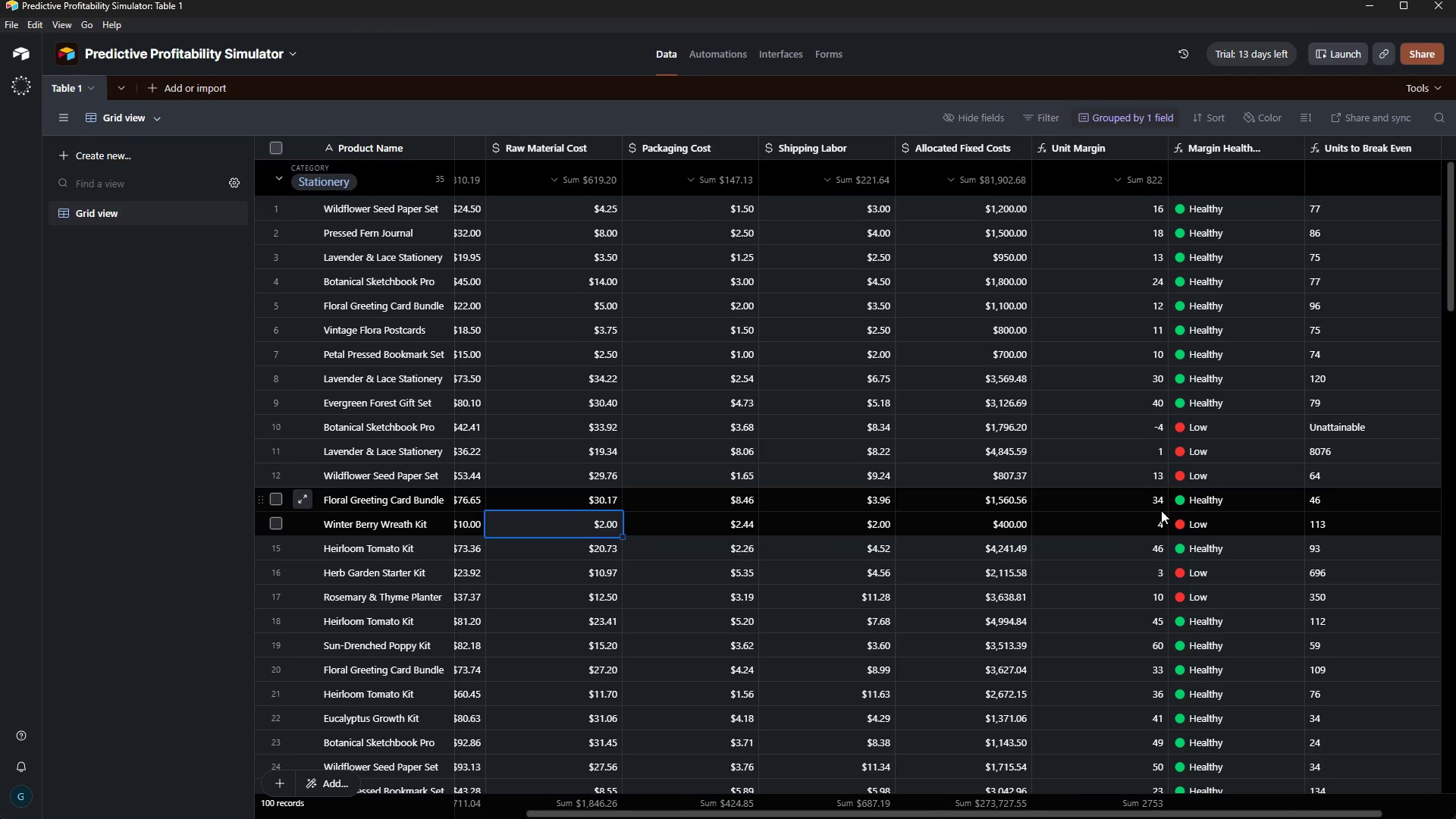 
key(ArrowLeft)
 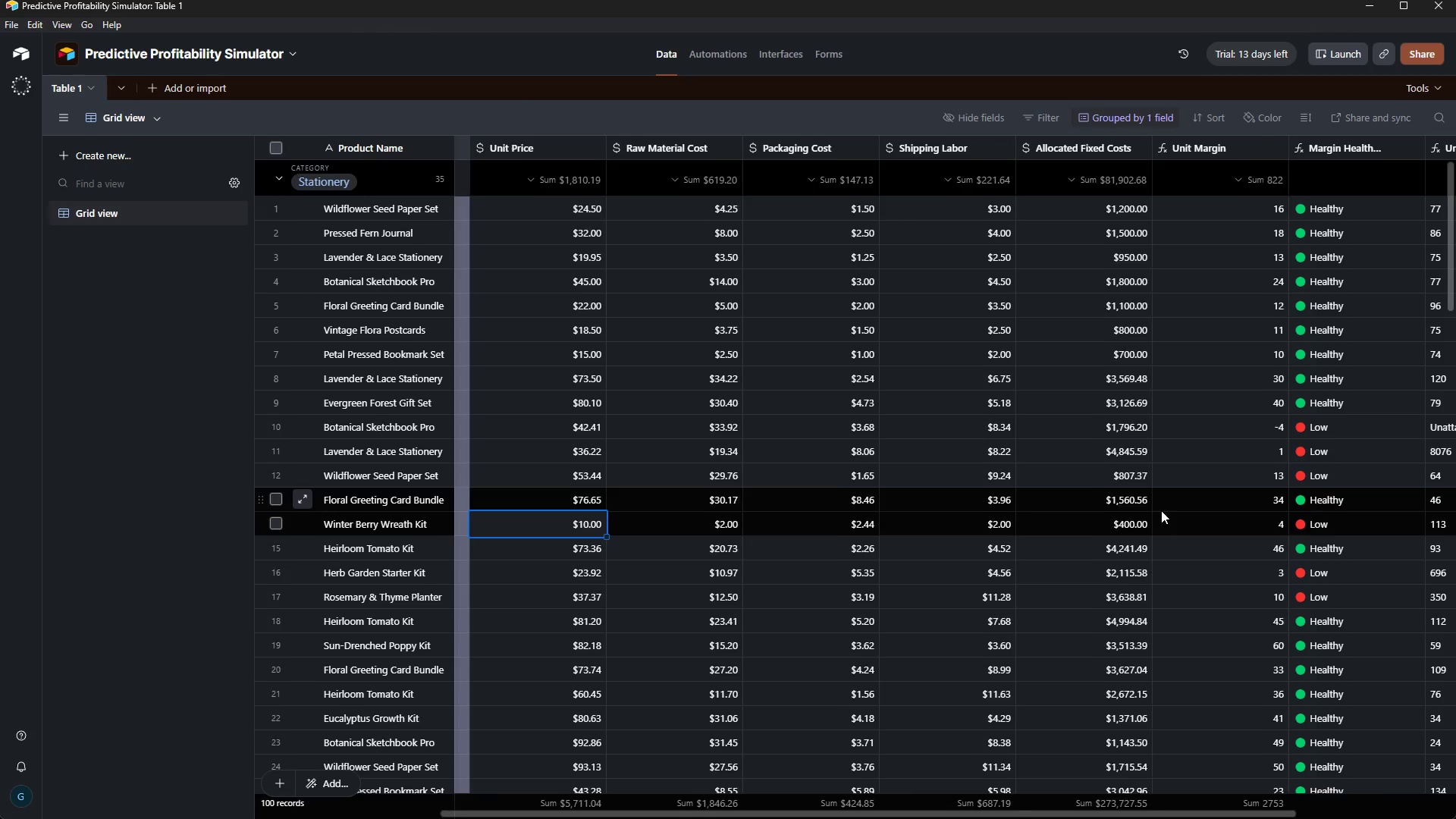 
key(ArrowLeft)
 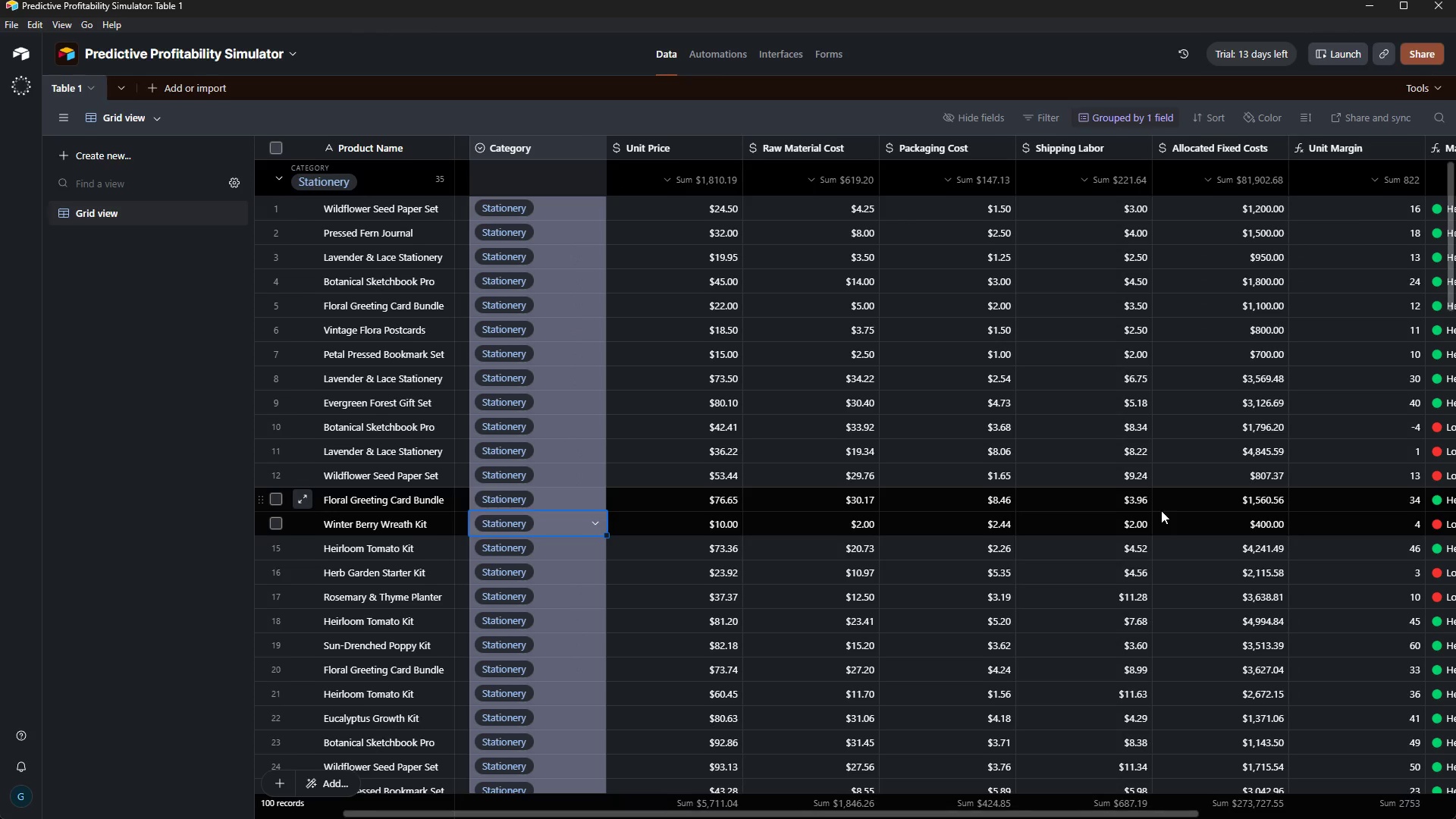 
key(ArrowLeft)
 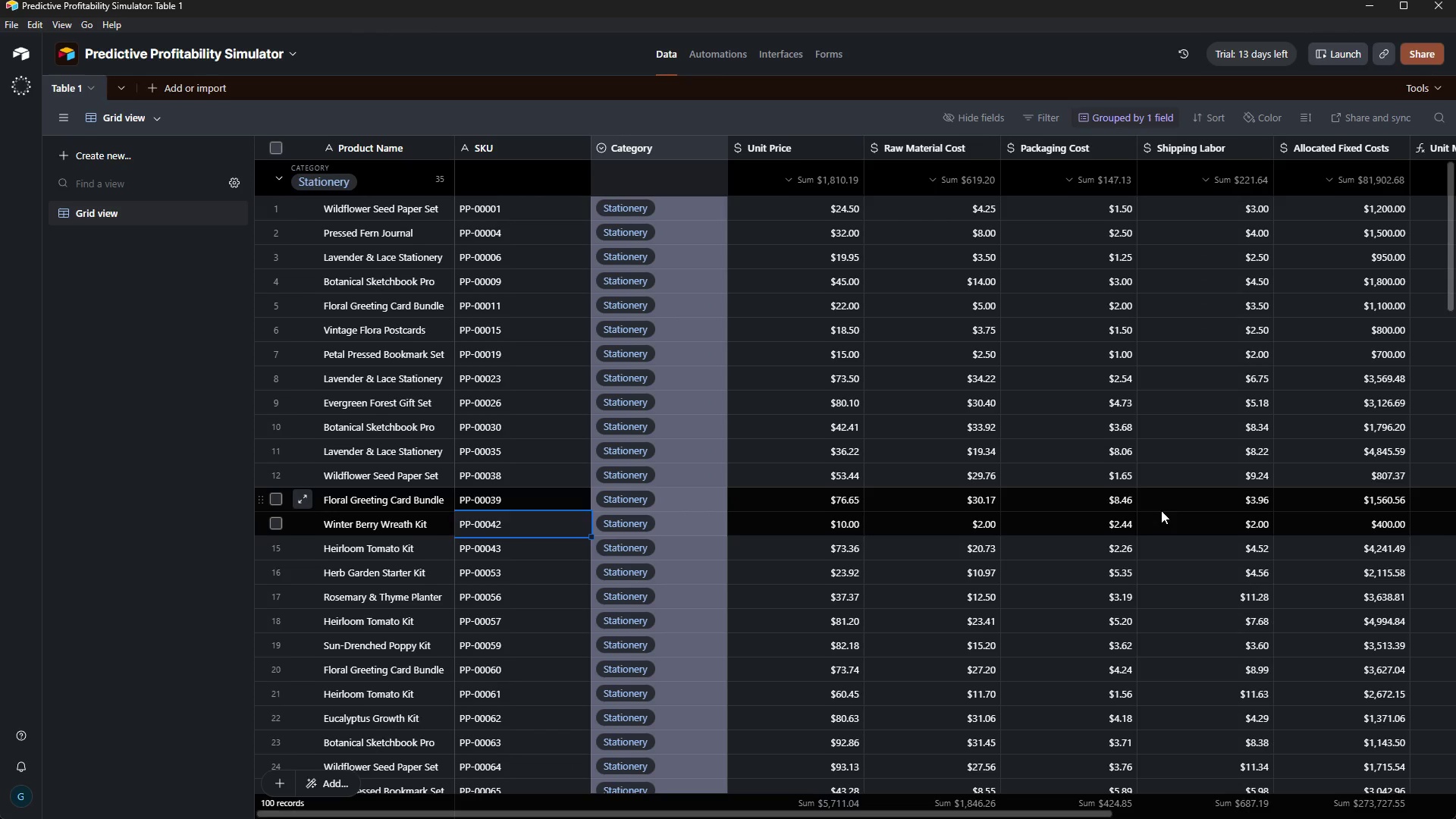 
key(ArrowRight)
 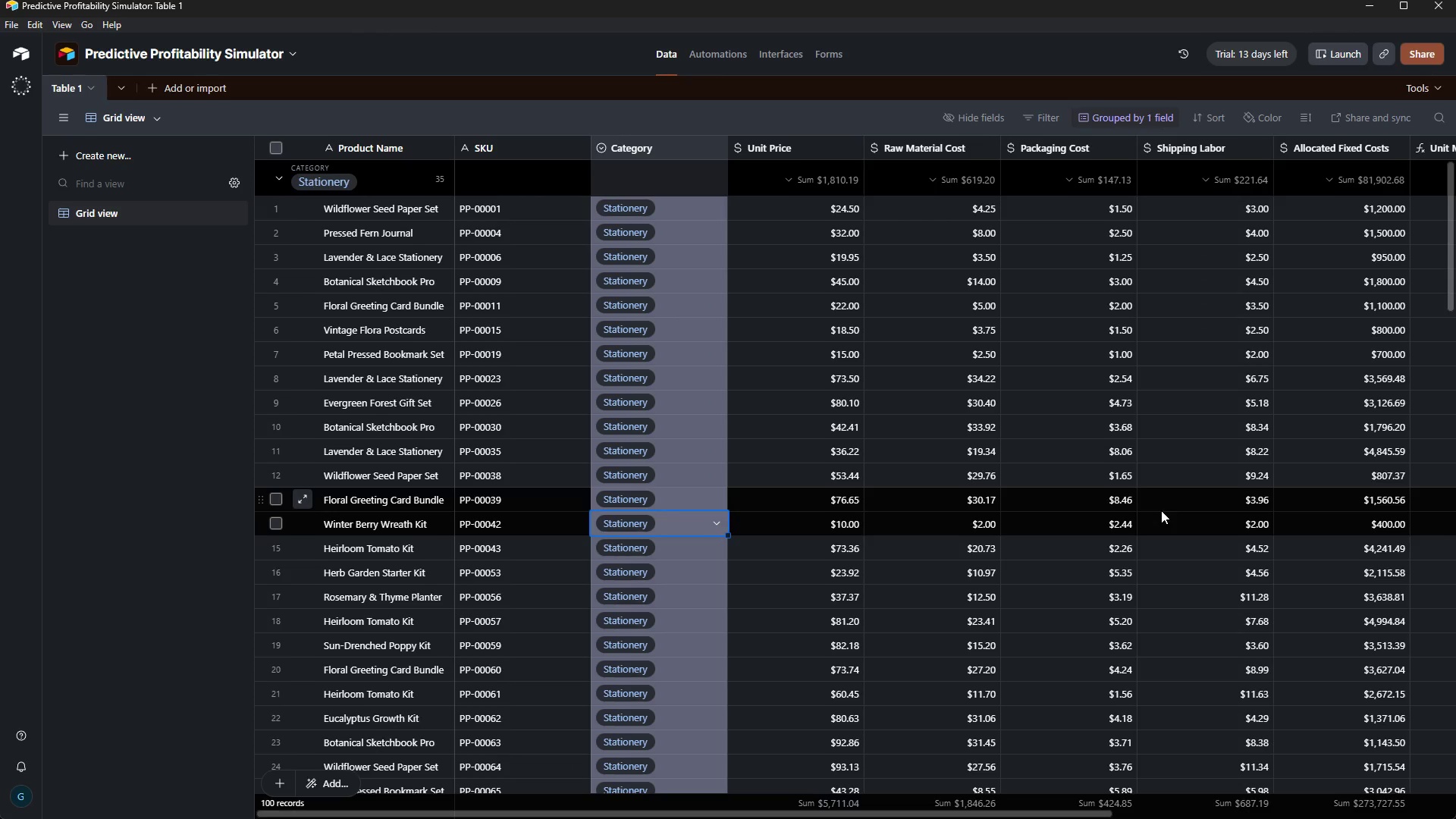 
hold_key(key=ArrowRight, duration=0.38)
 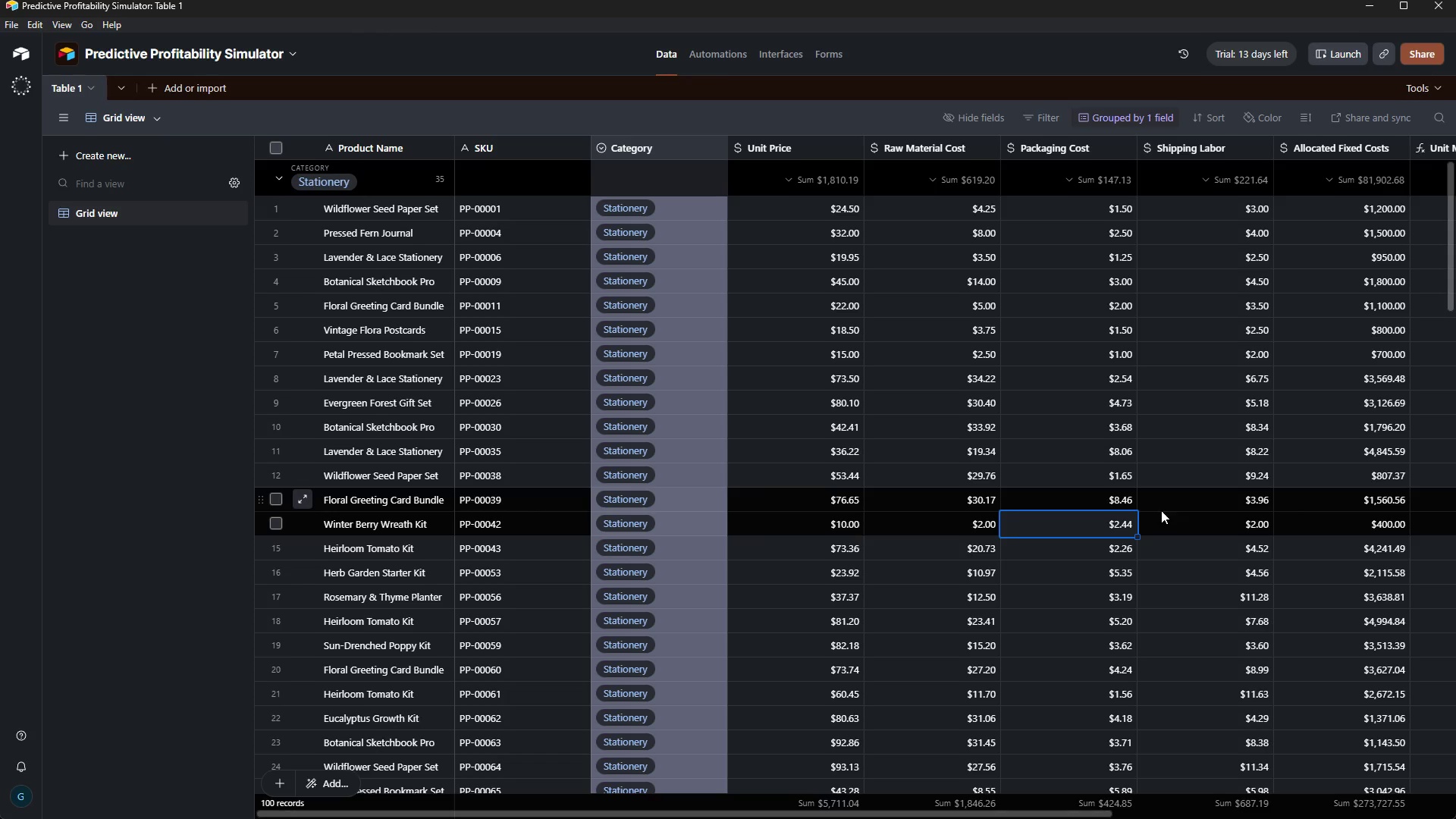 
key(ArrowRight)
 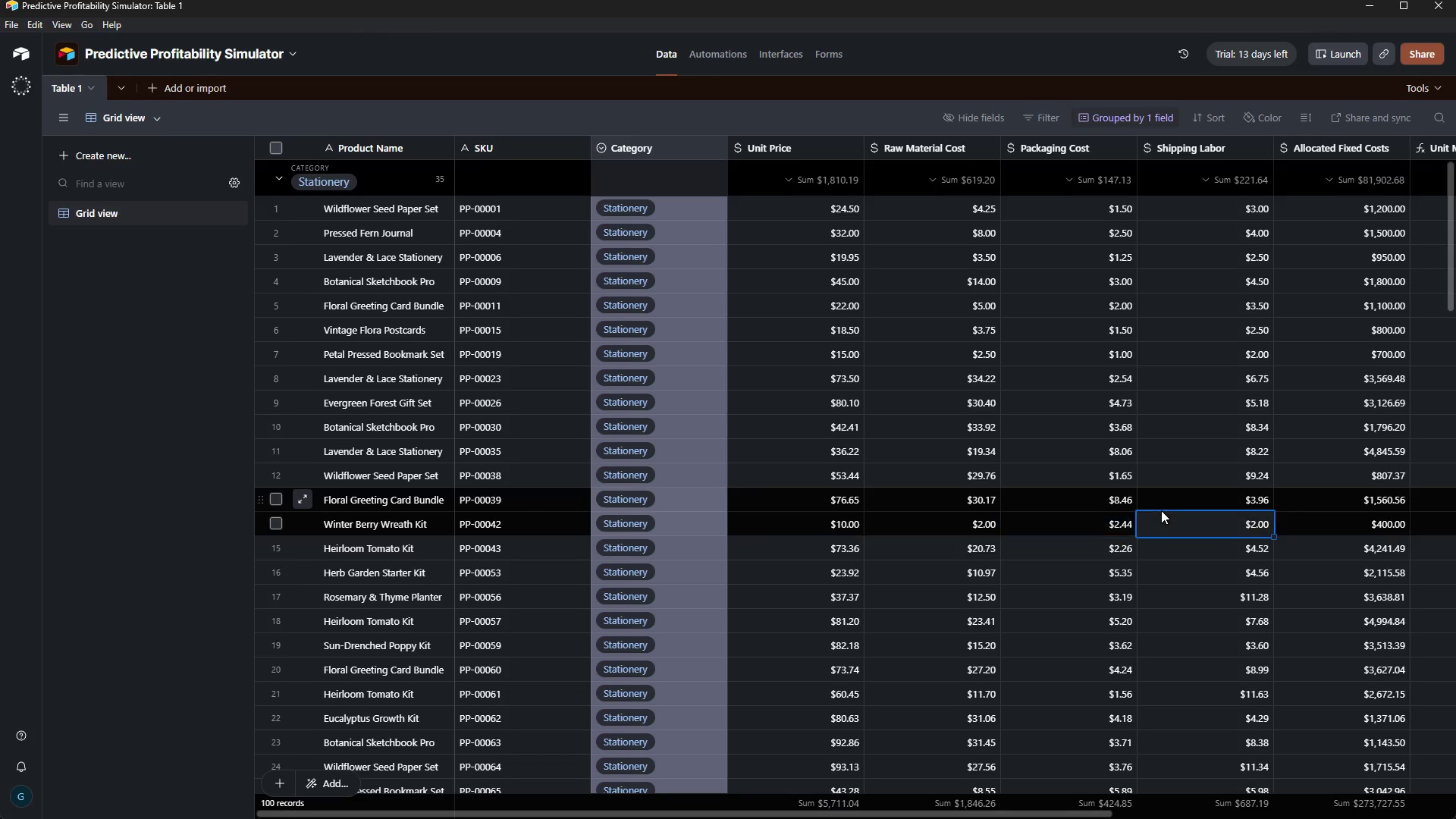 
key(ArrowRight)
 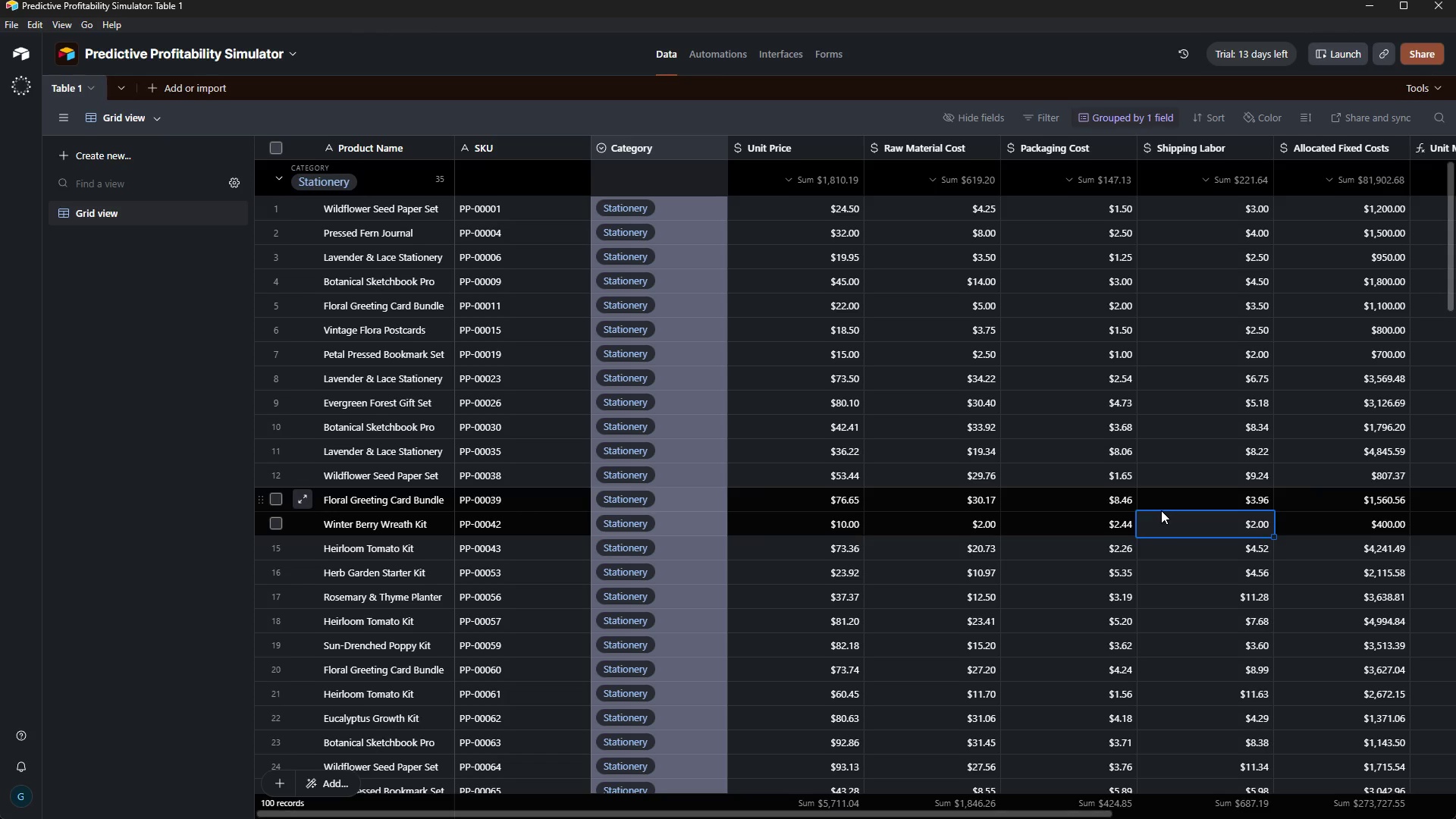 
key(ArrowRight)
 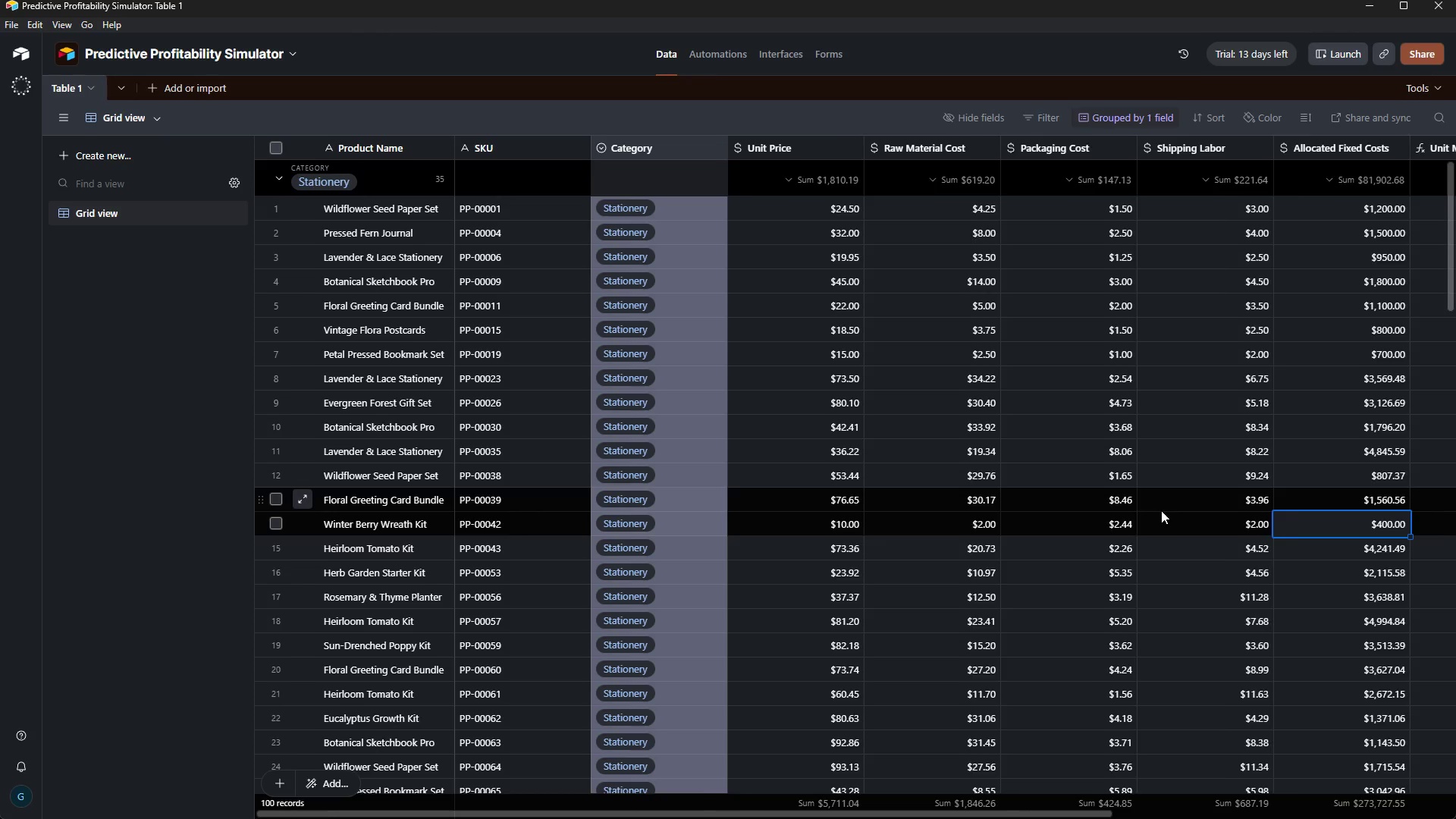 
key(ArrowRight)
 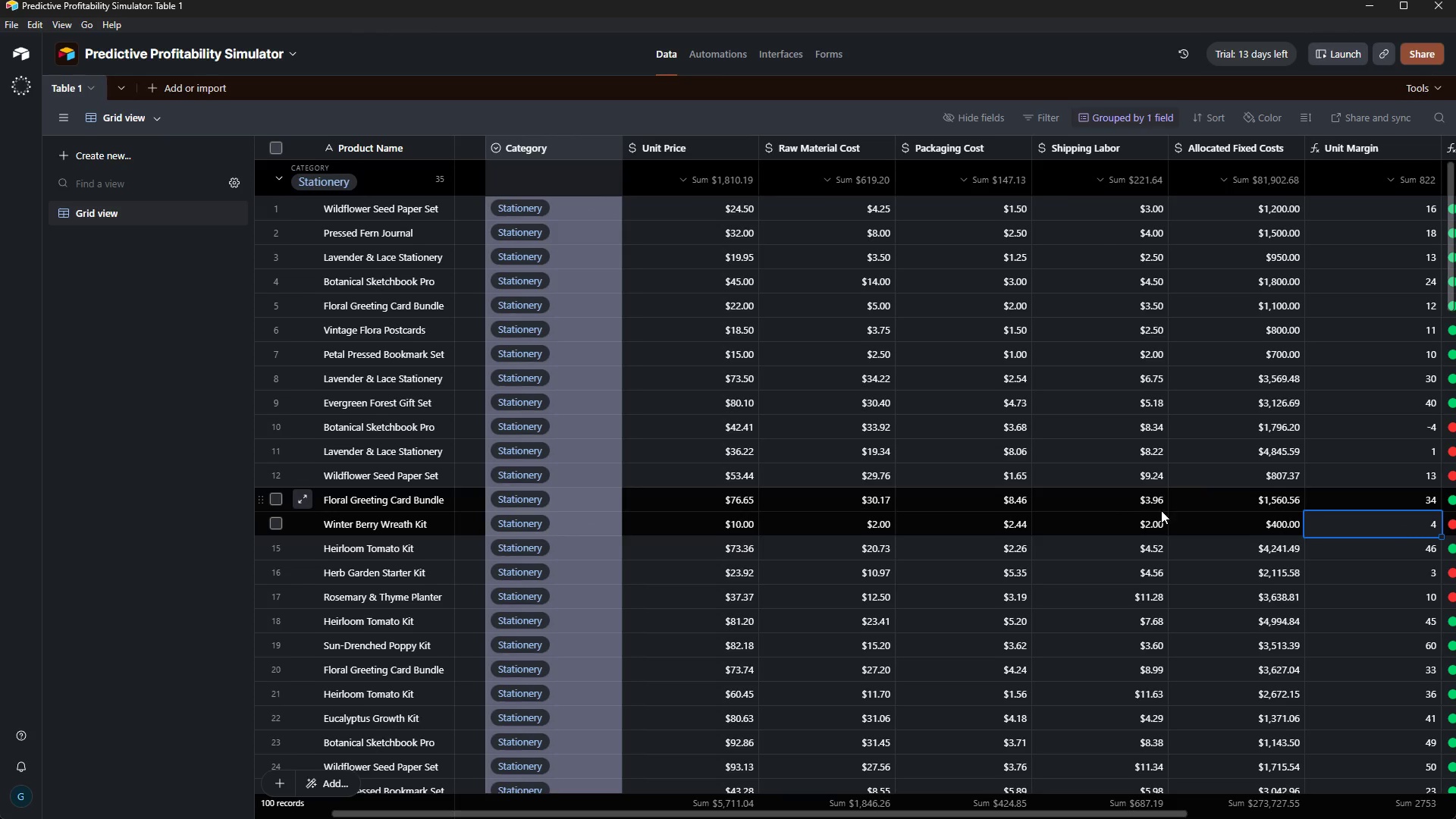 
key(ArrowRight)
 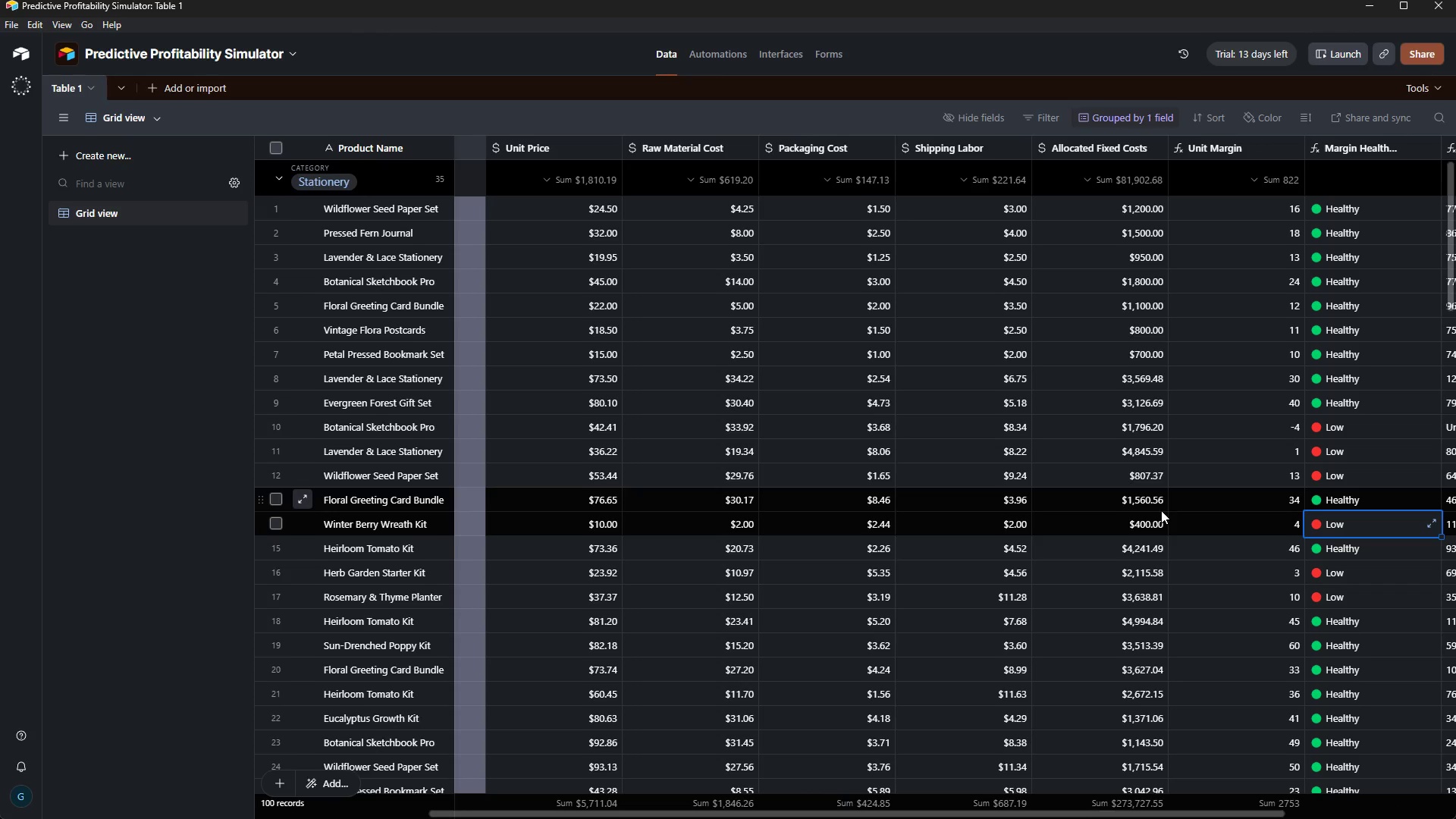 
key(ArrowRight)
 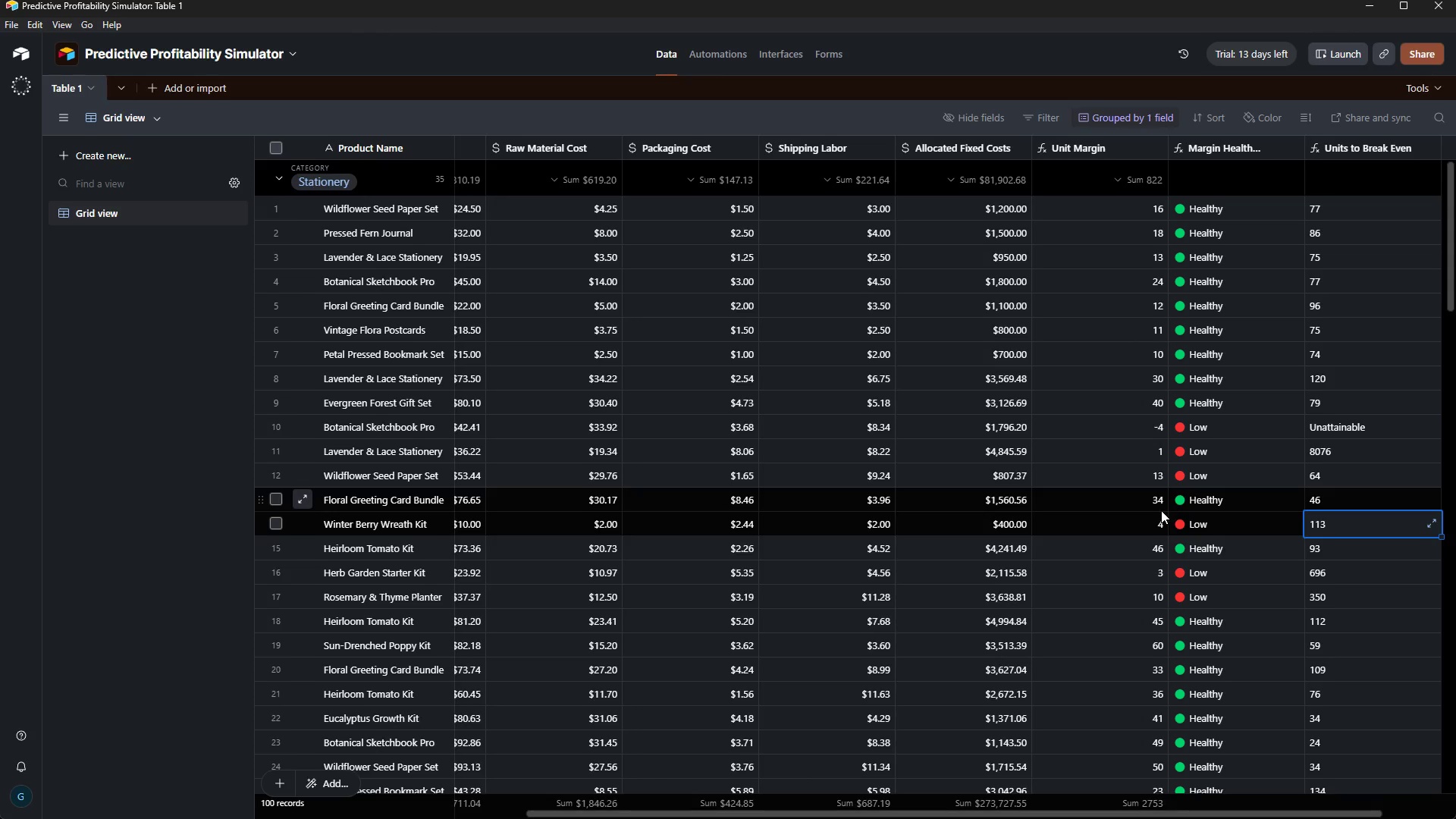 
key(ArrowRight)
 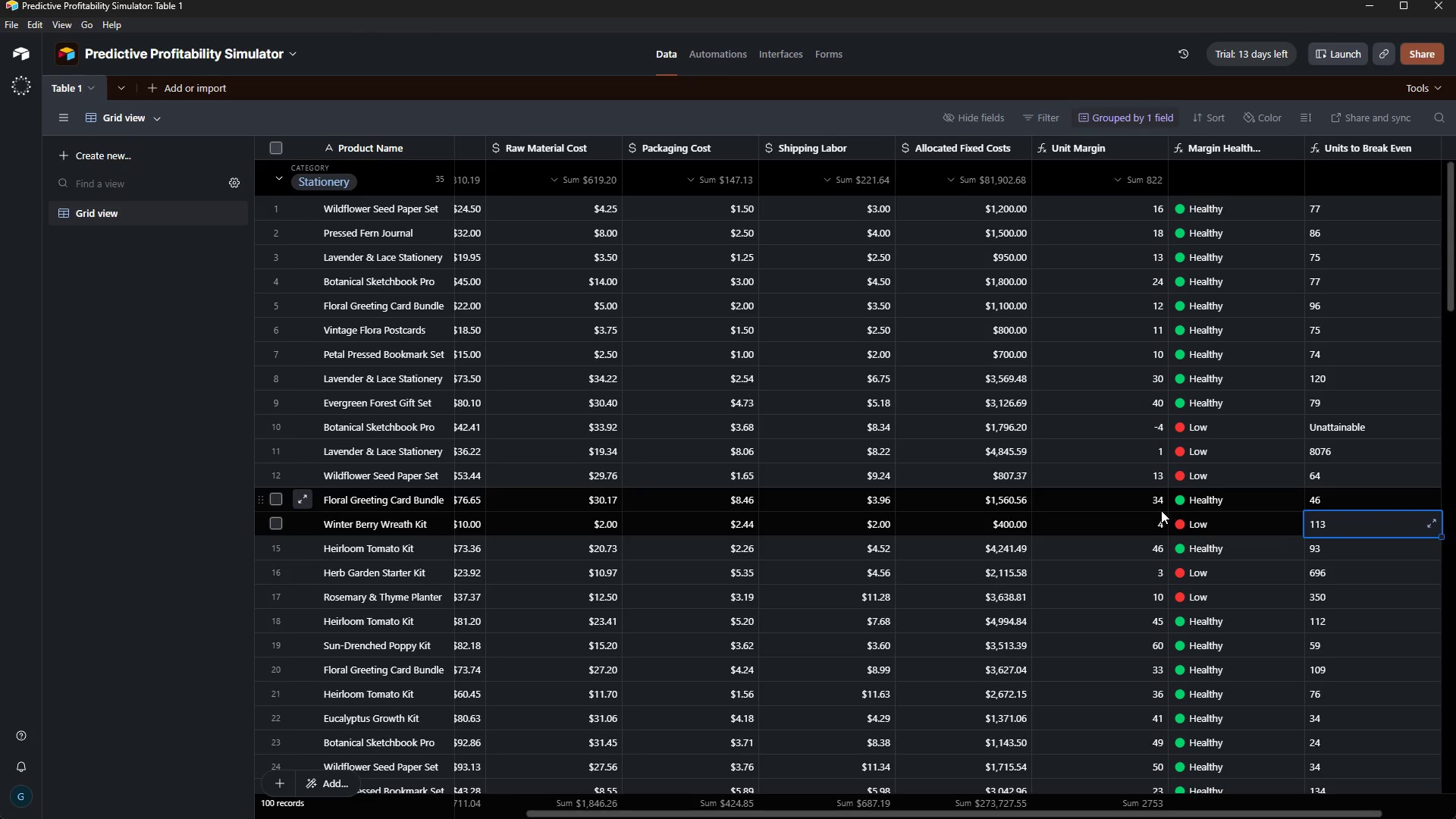 
key(ArrowLeft)
 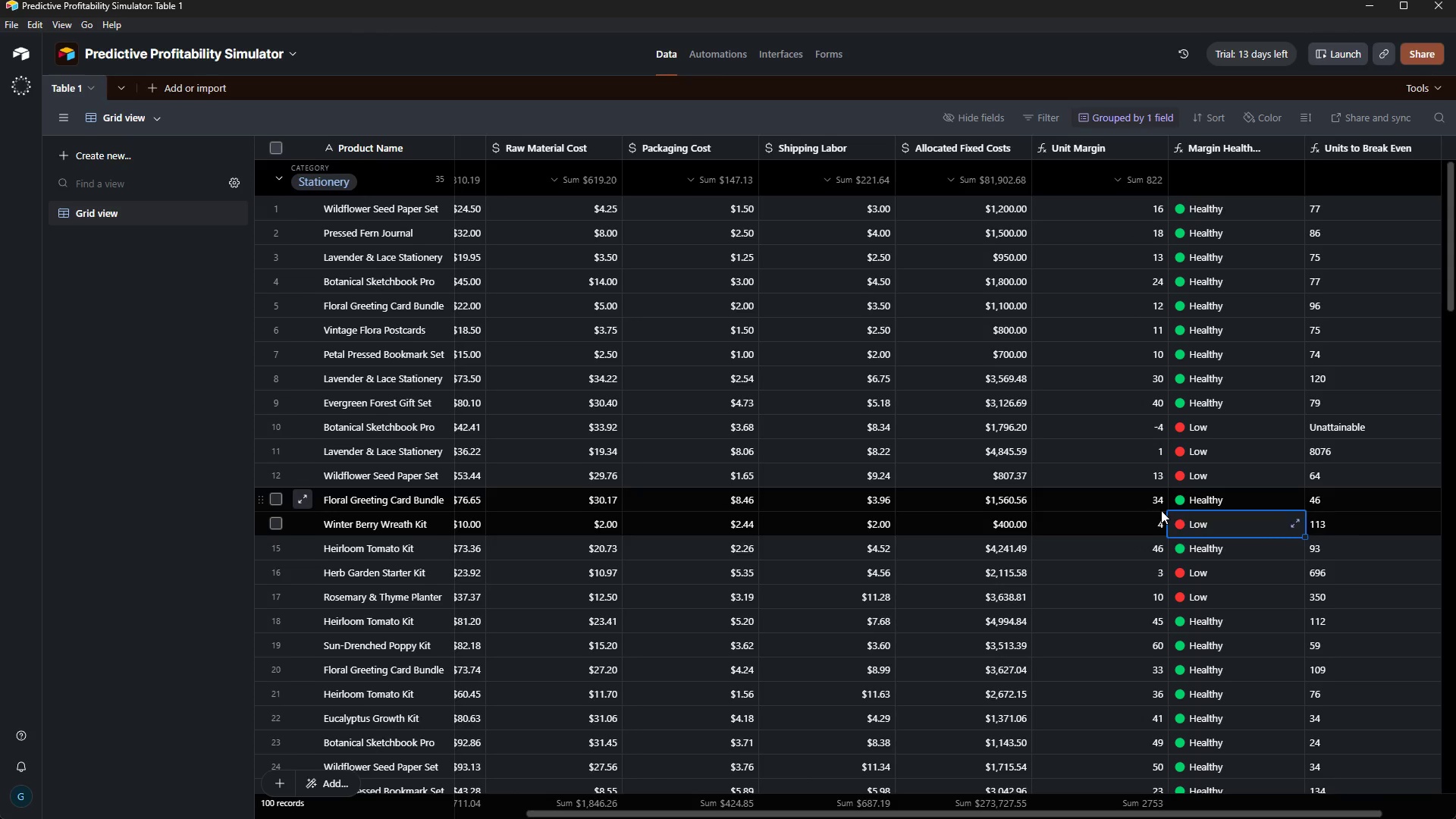 
key(ArrowLeft)
 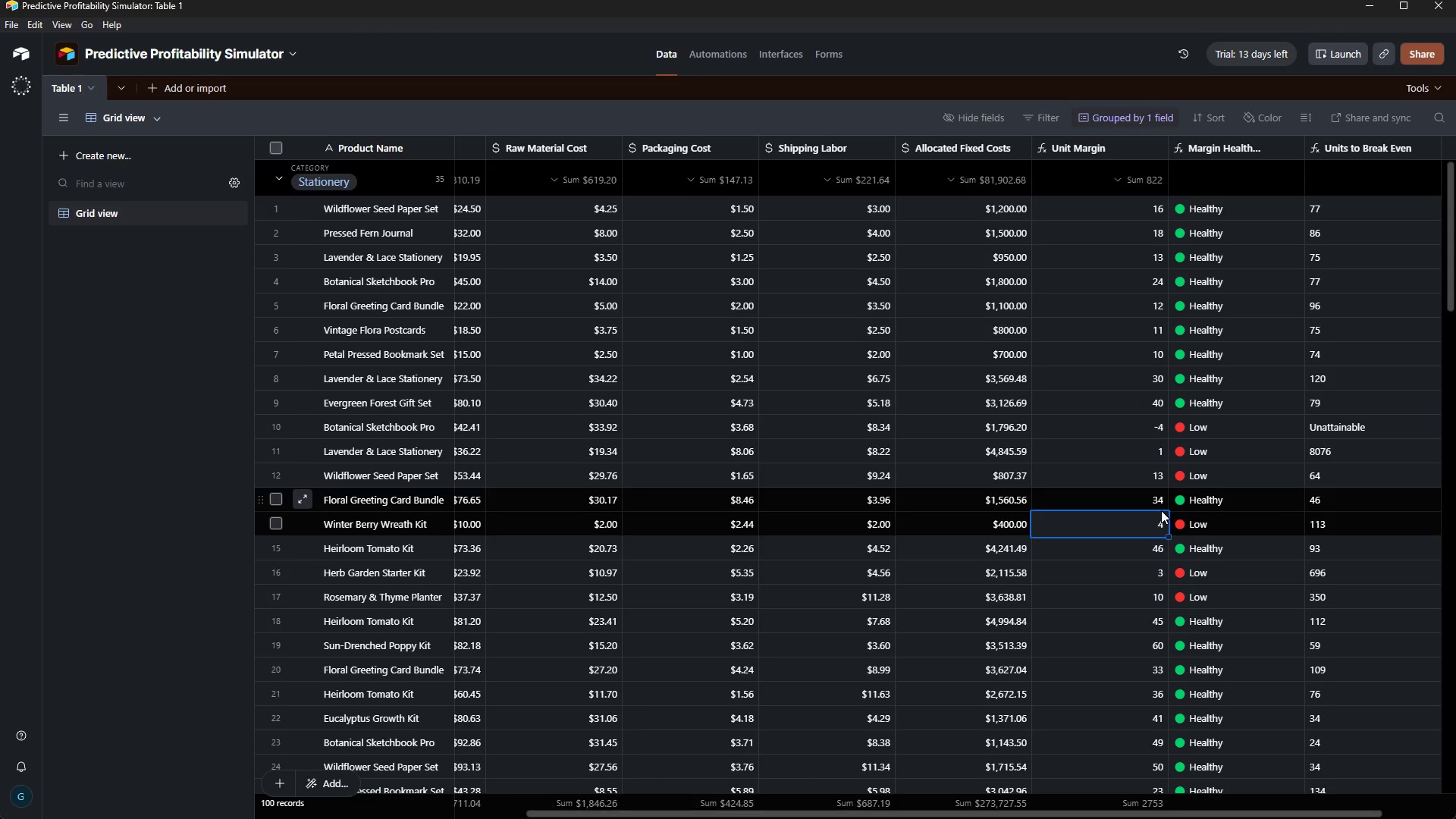 
key(ArrowLeft)
 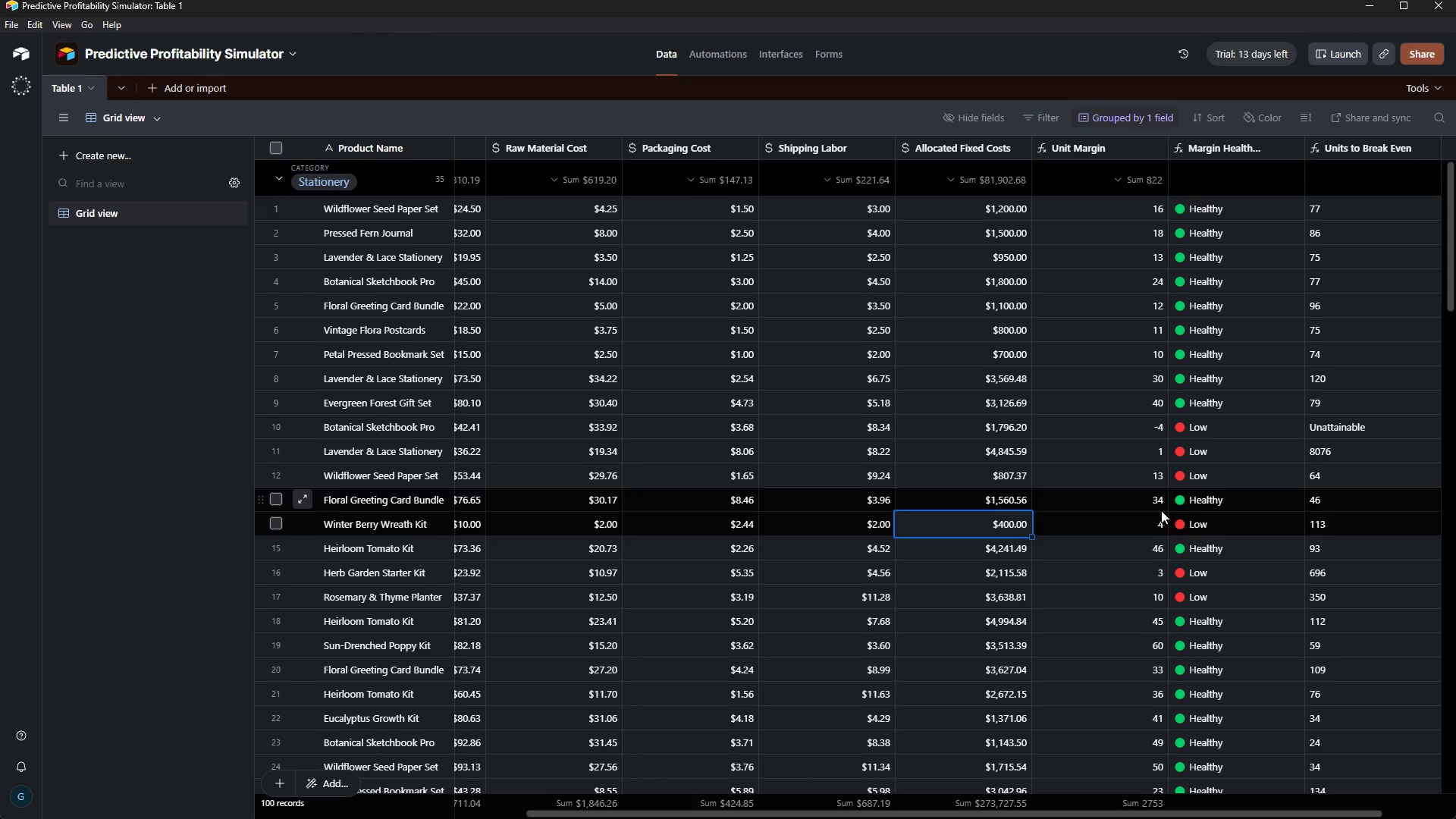 
type(1000)
 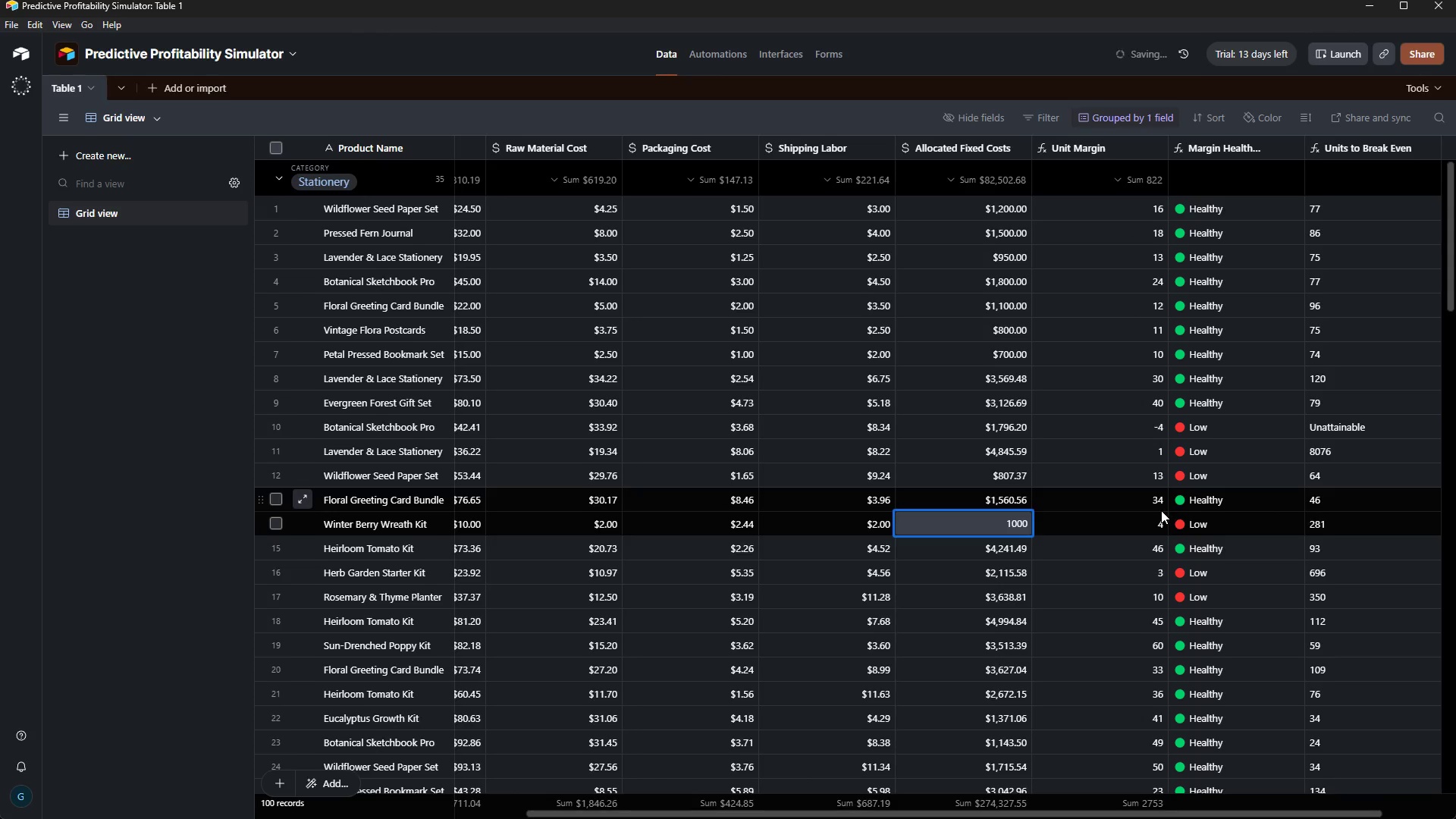 
key(Enter)
 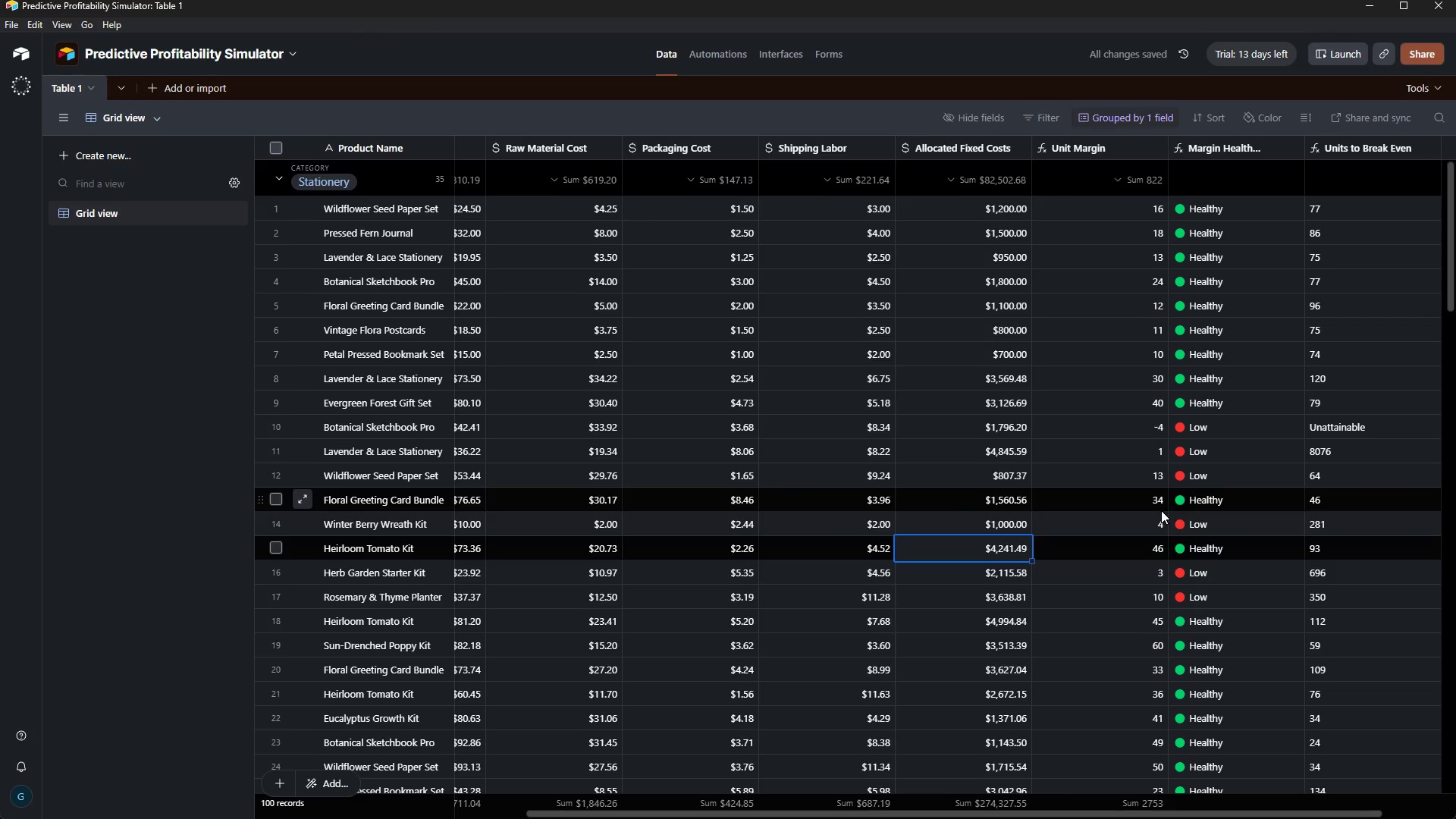 
key(ArrowUp)
 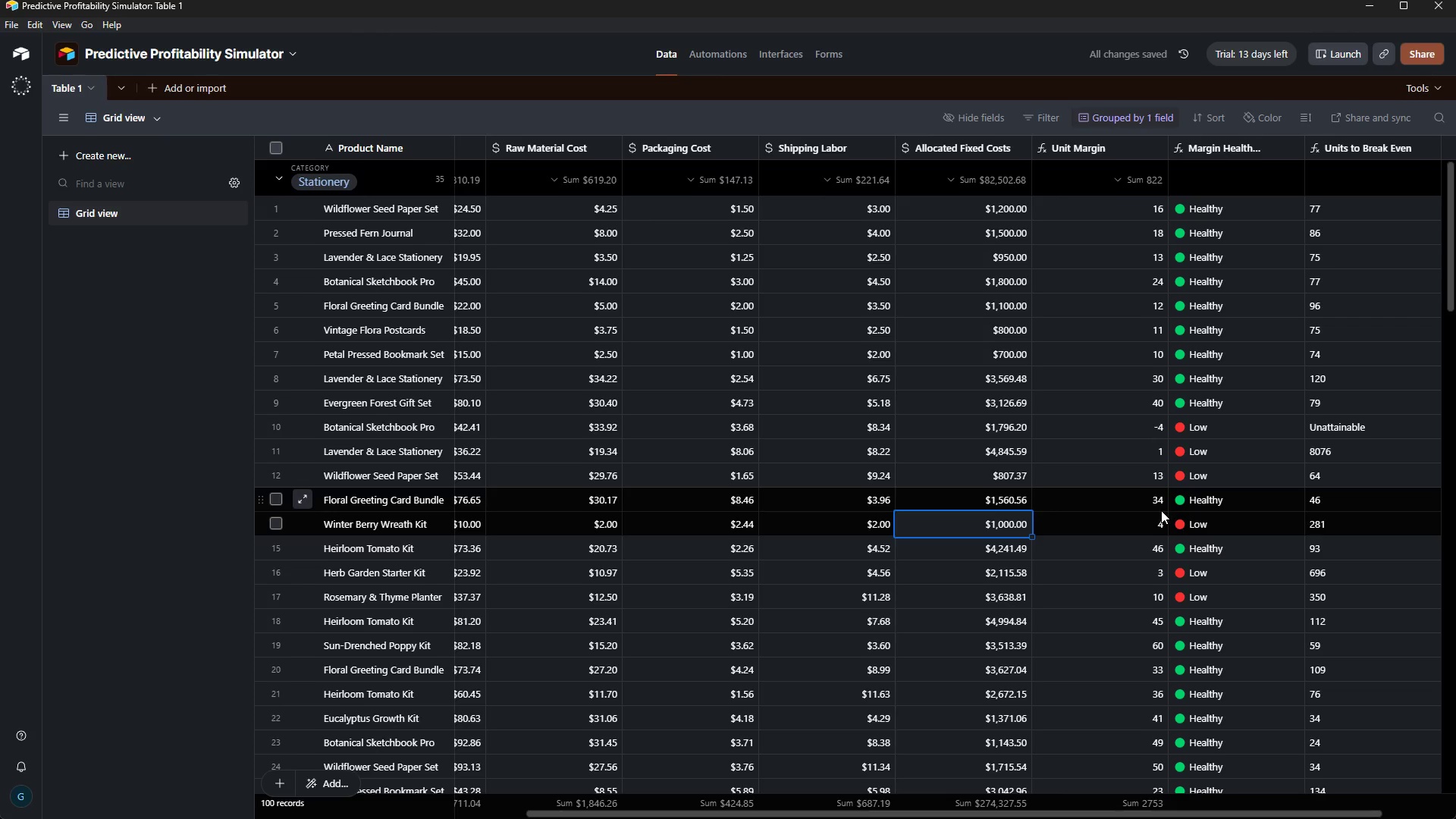 
type(500)
 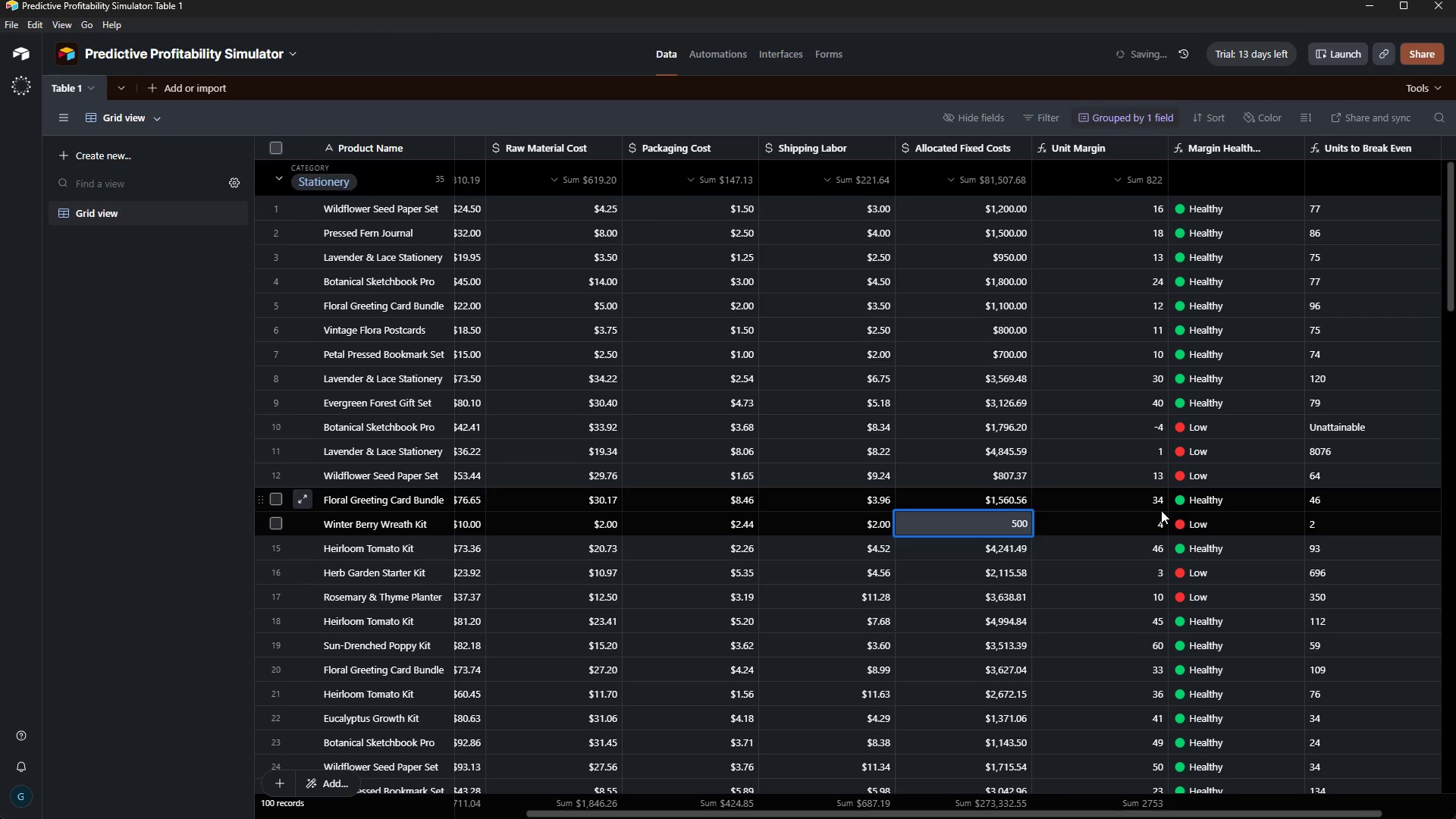 
key(Enter)
 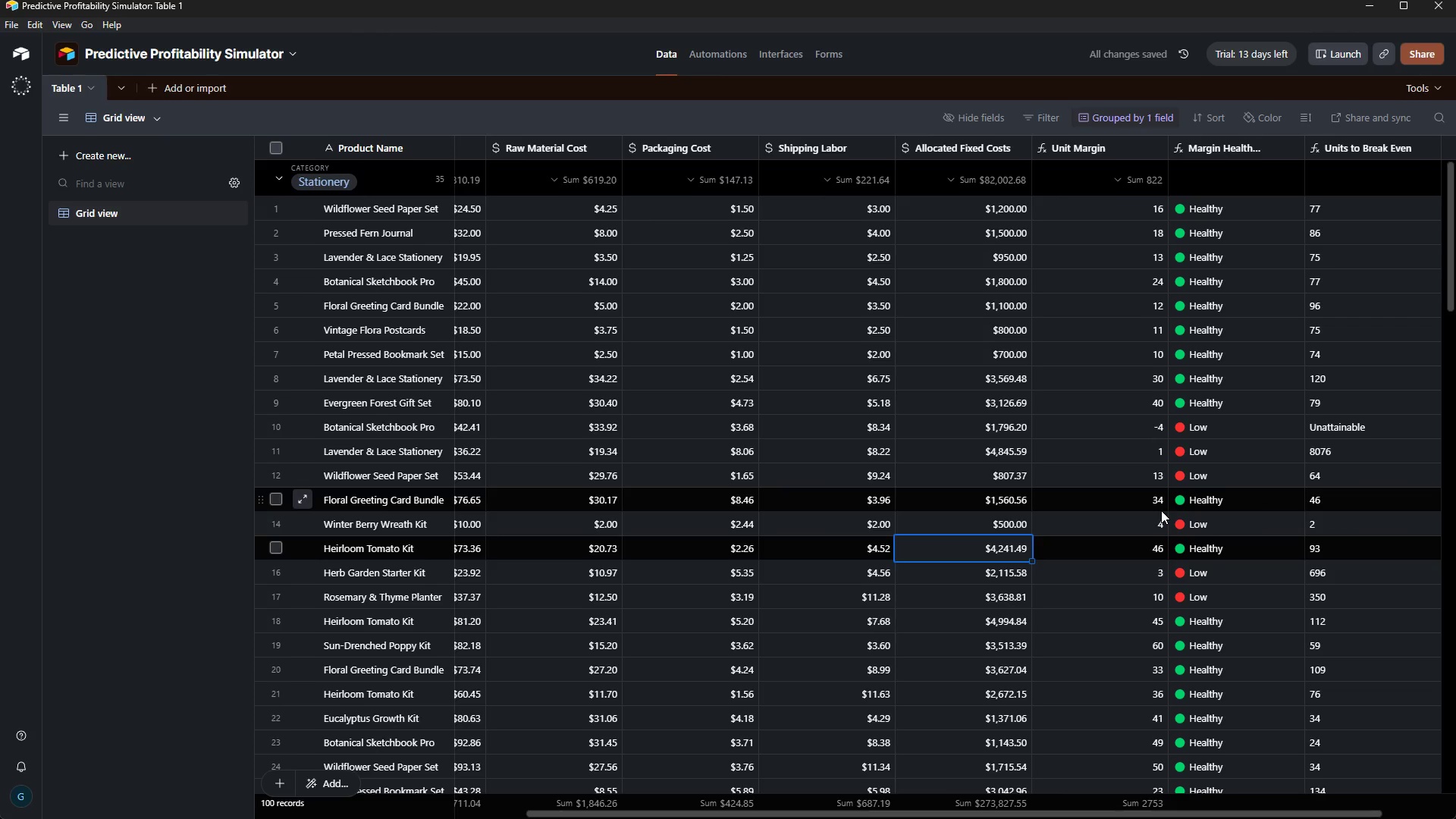 
key(ArrowUp)
 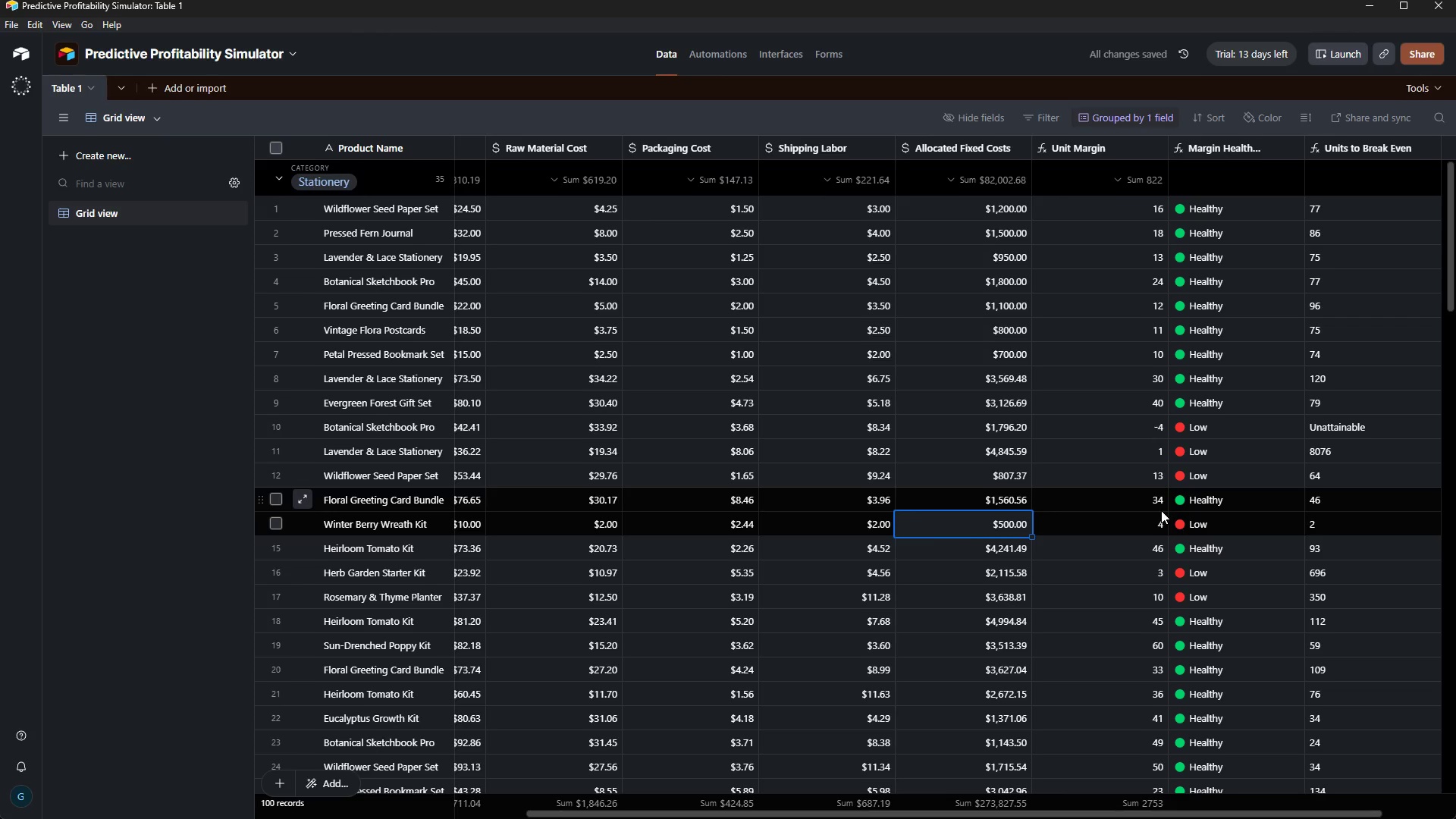 
key(ArrowRight)
 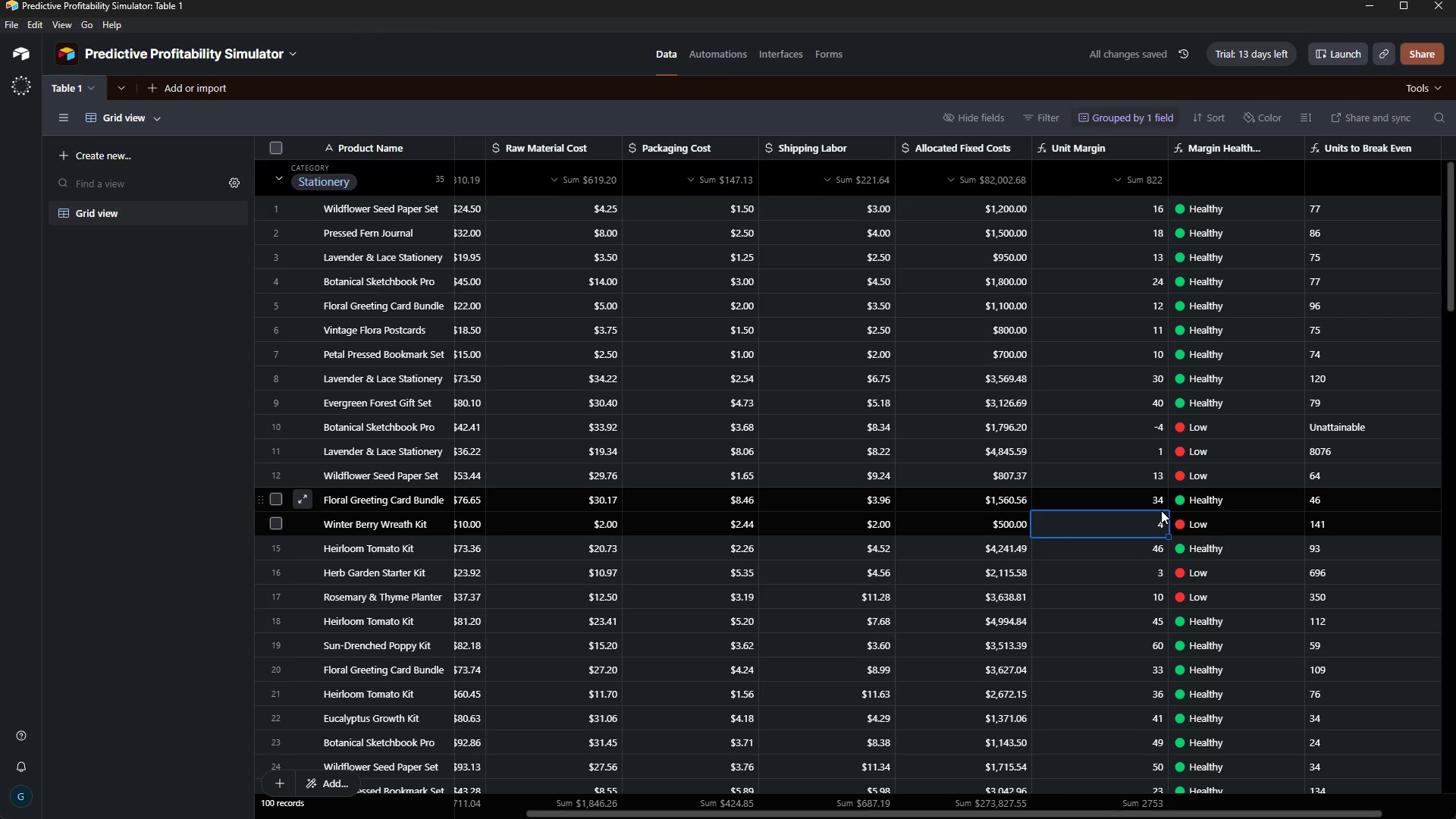 
key(ArrowRight)
 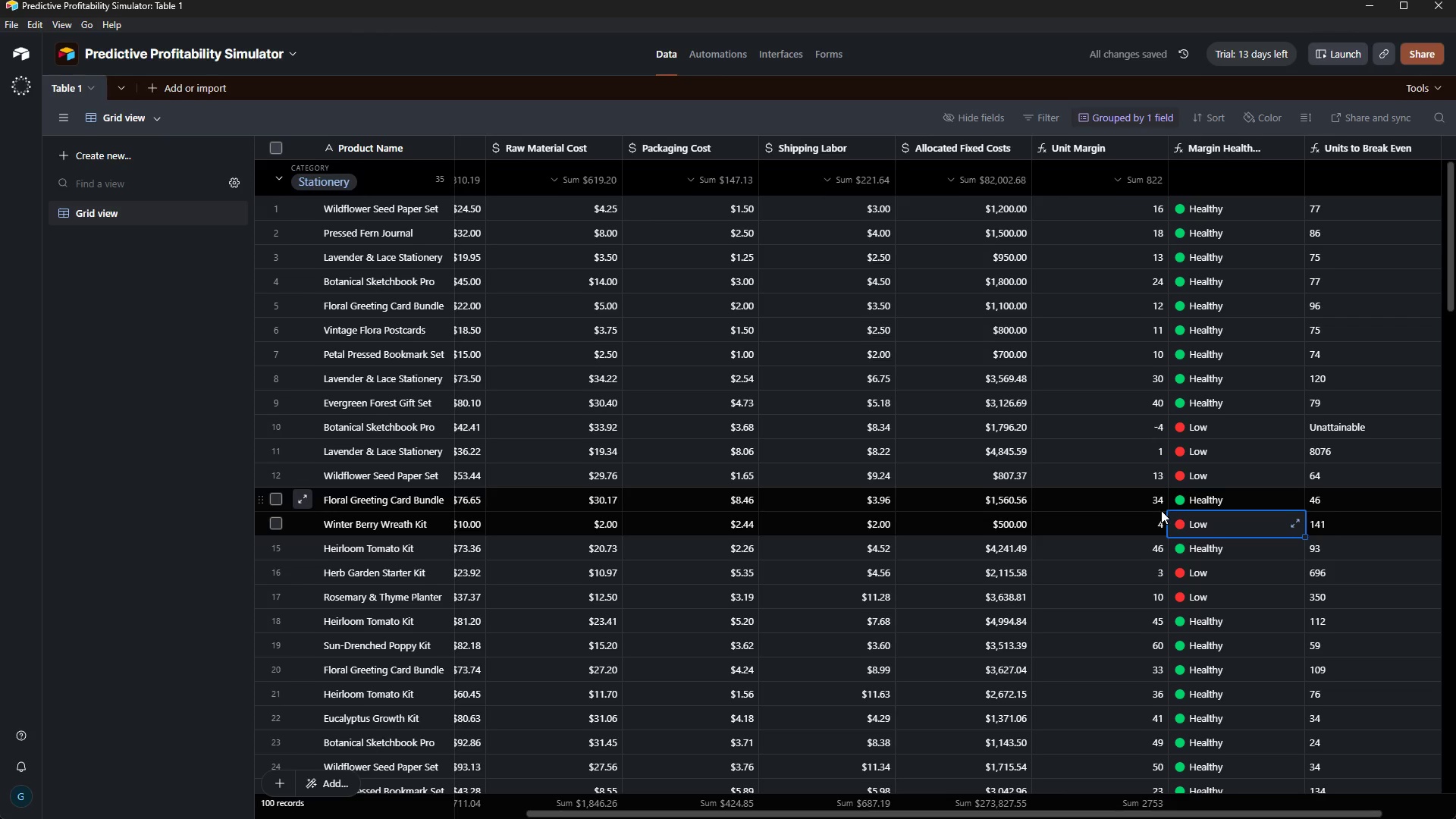 
key(ArrowRight)
 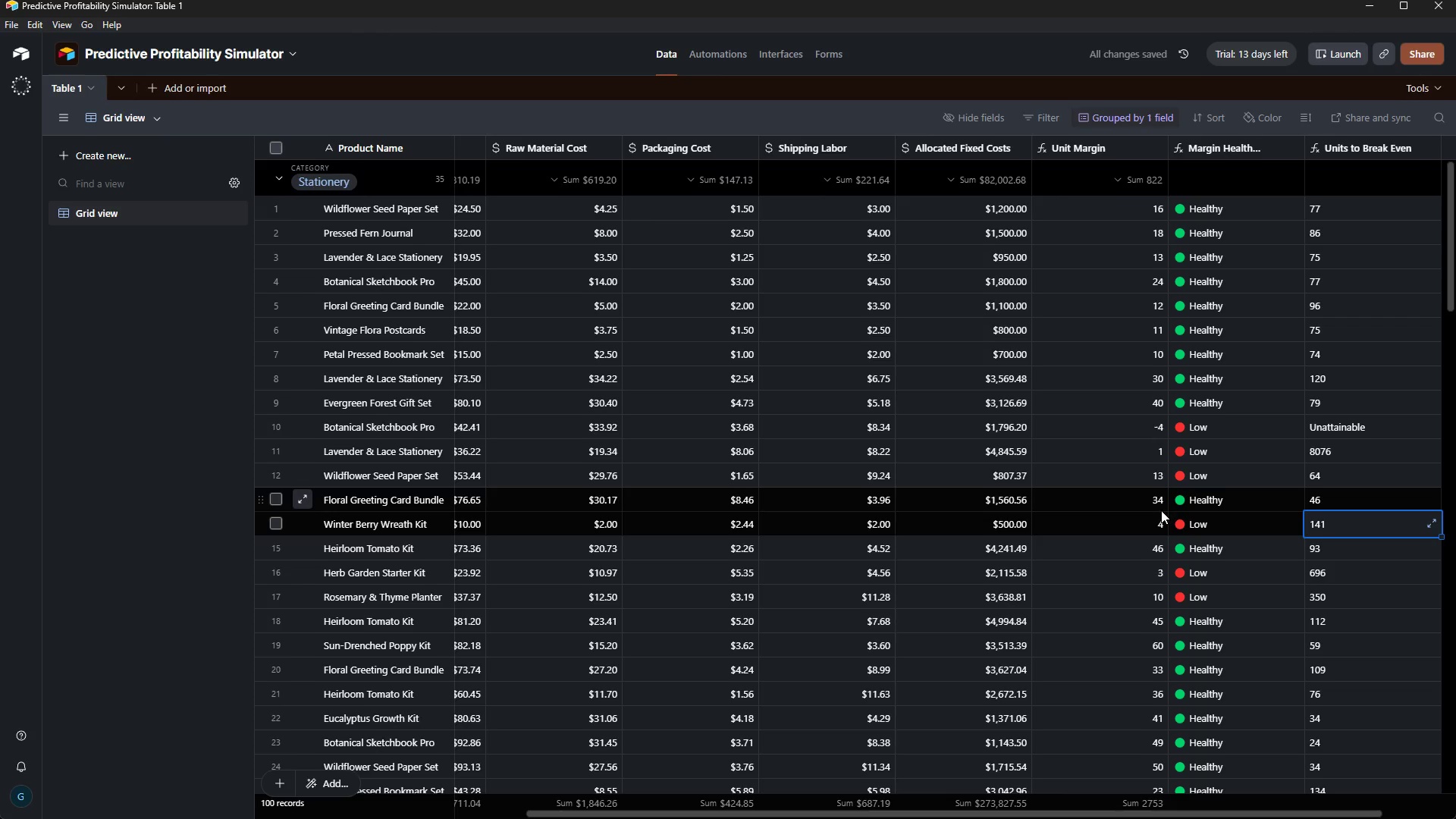 
key(ArrowLeft)
 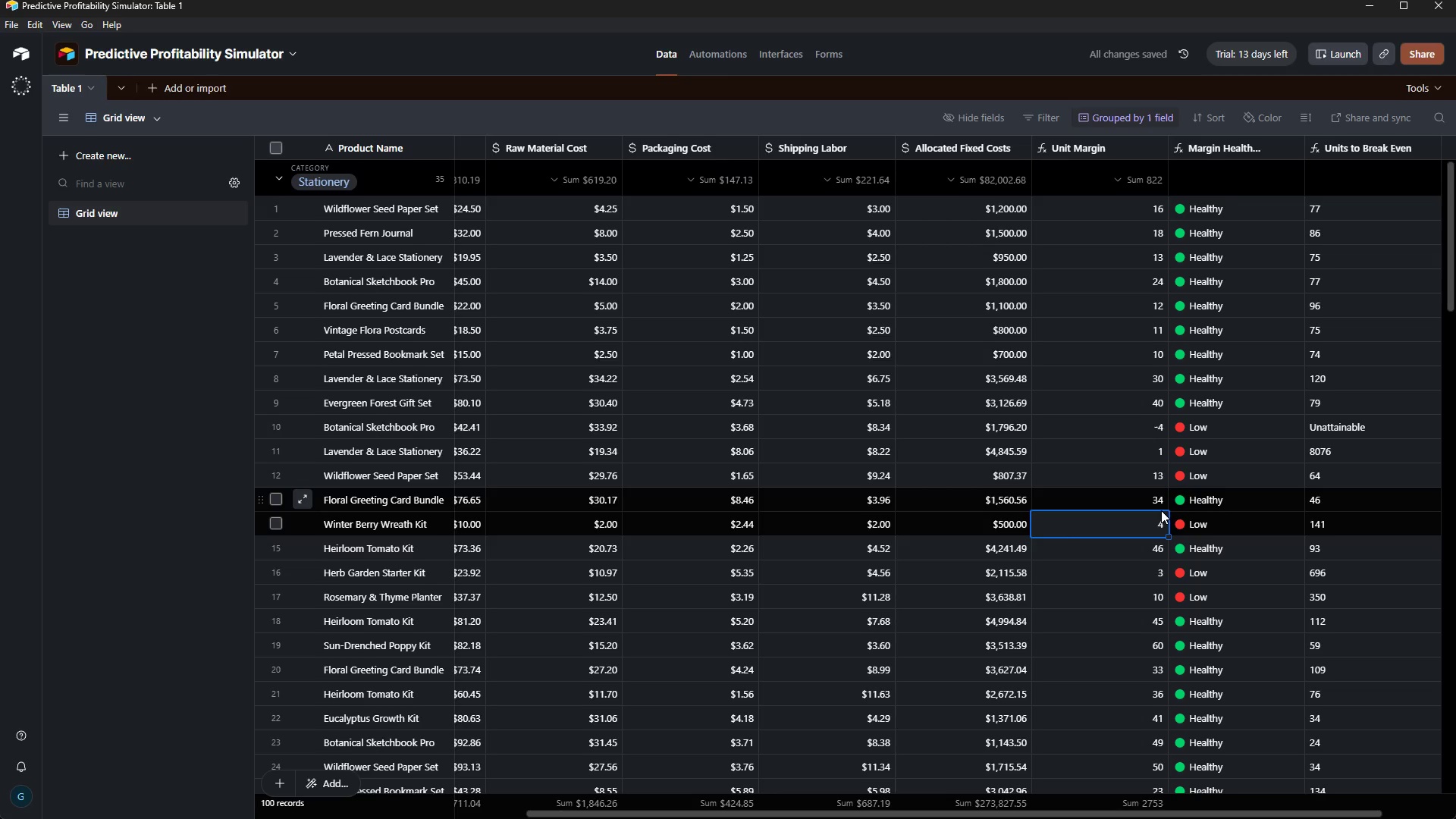 
key(ArrowLeft)
 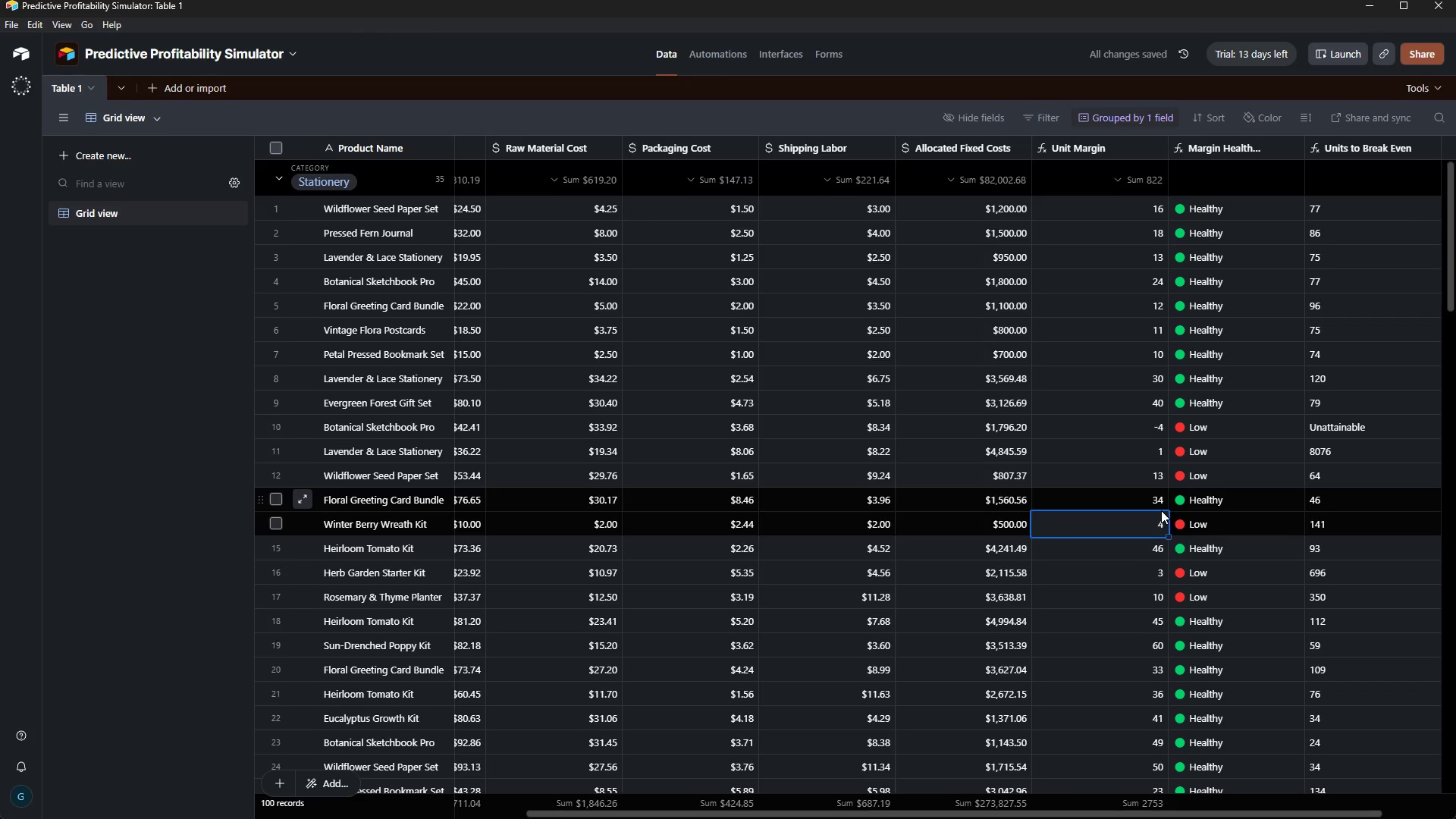 
key(ArrowRight)
 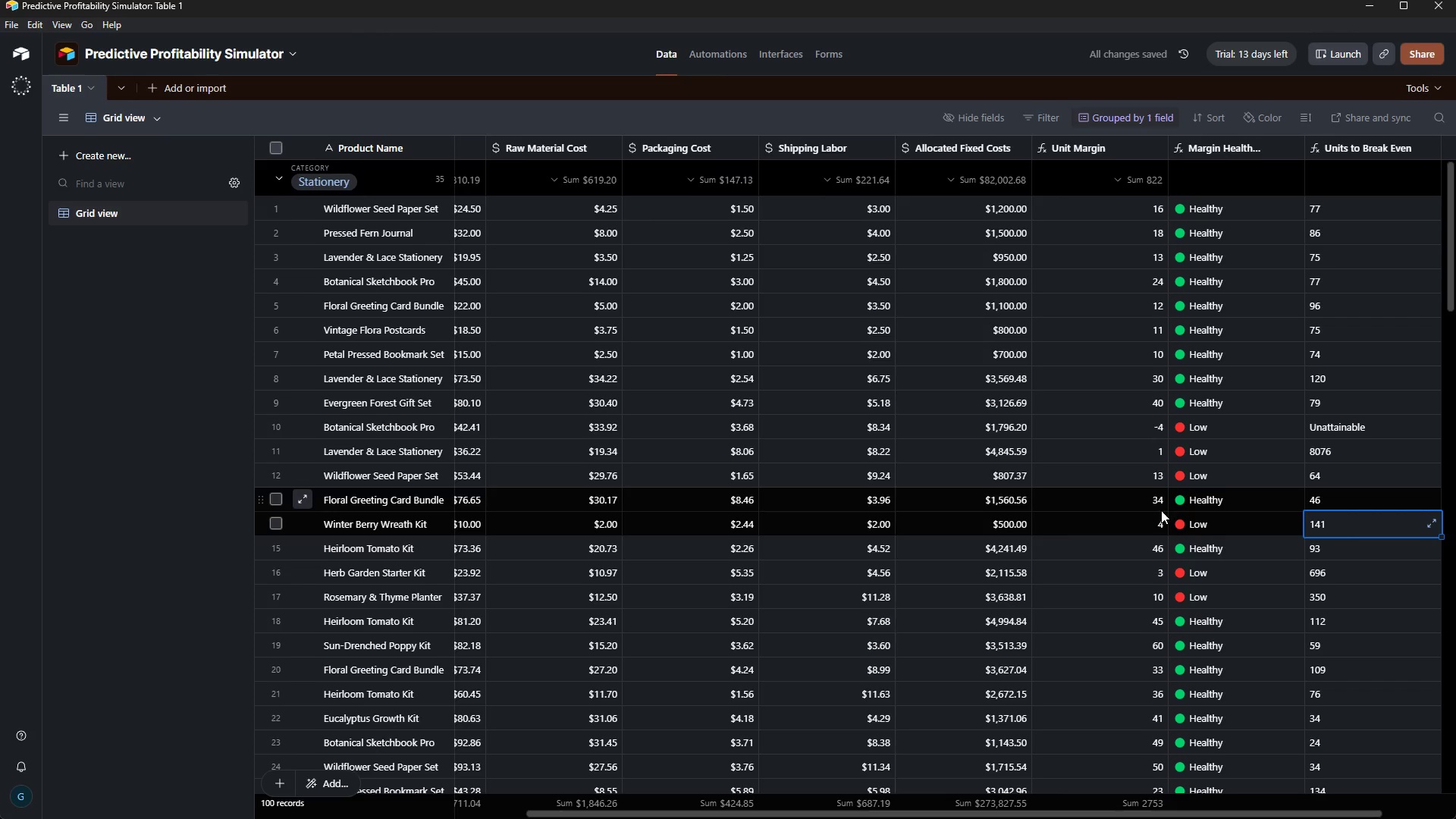 
key(ArrowLeft)
 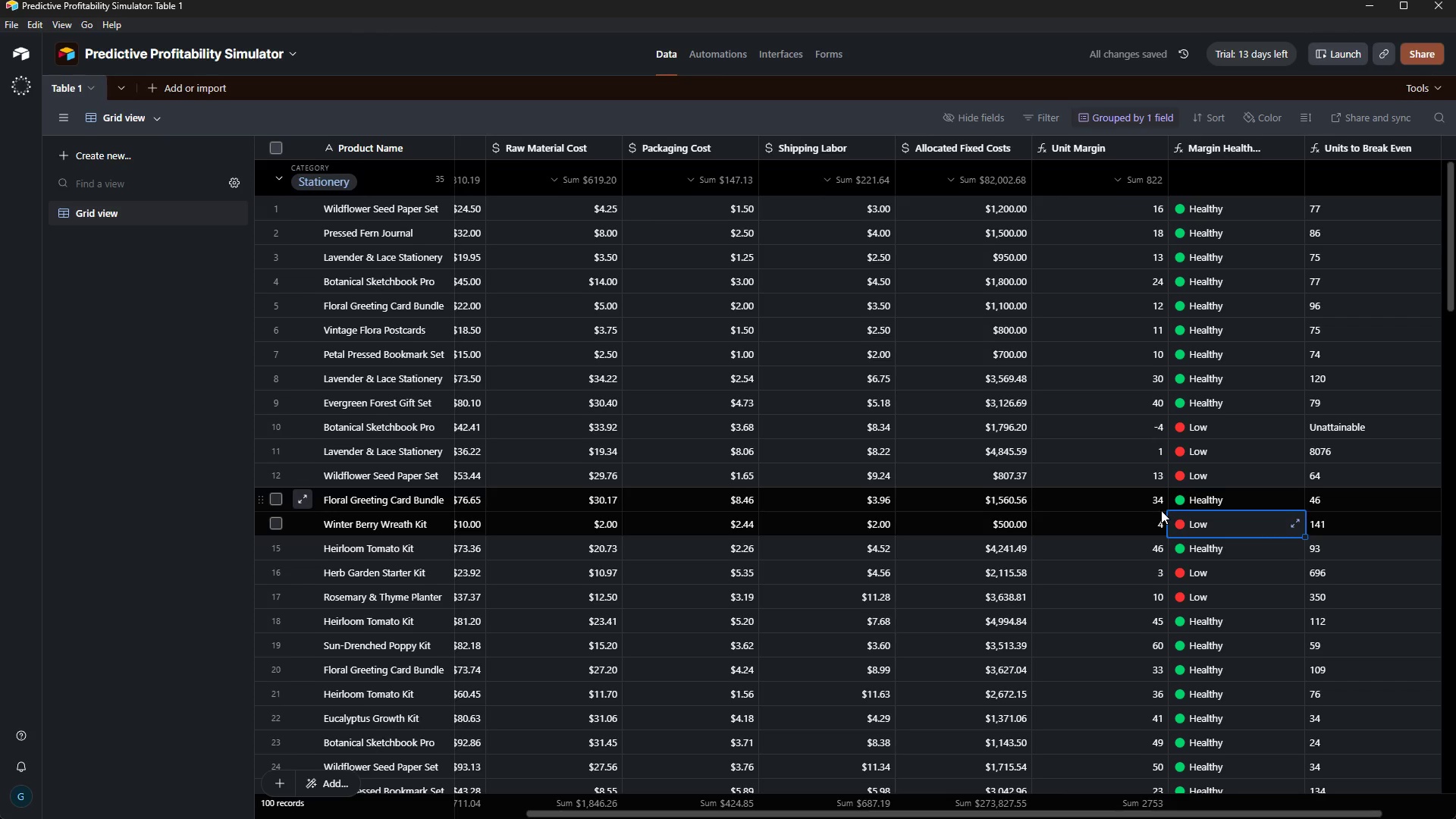 
key(ArrowLeft)
 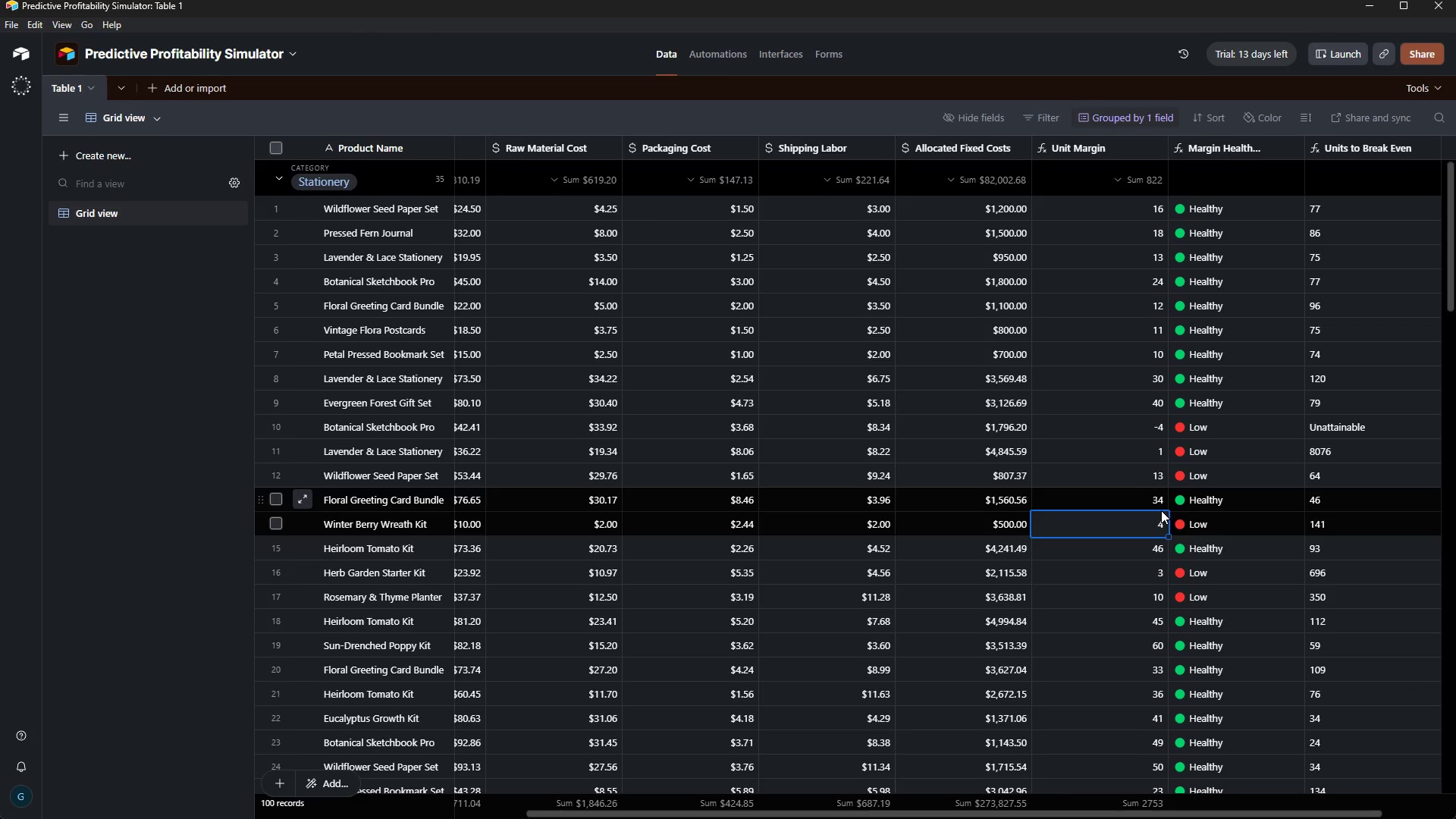 
key(ArrowLeft)
 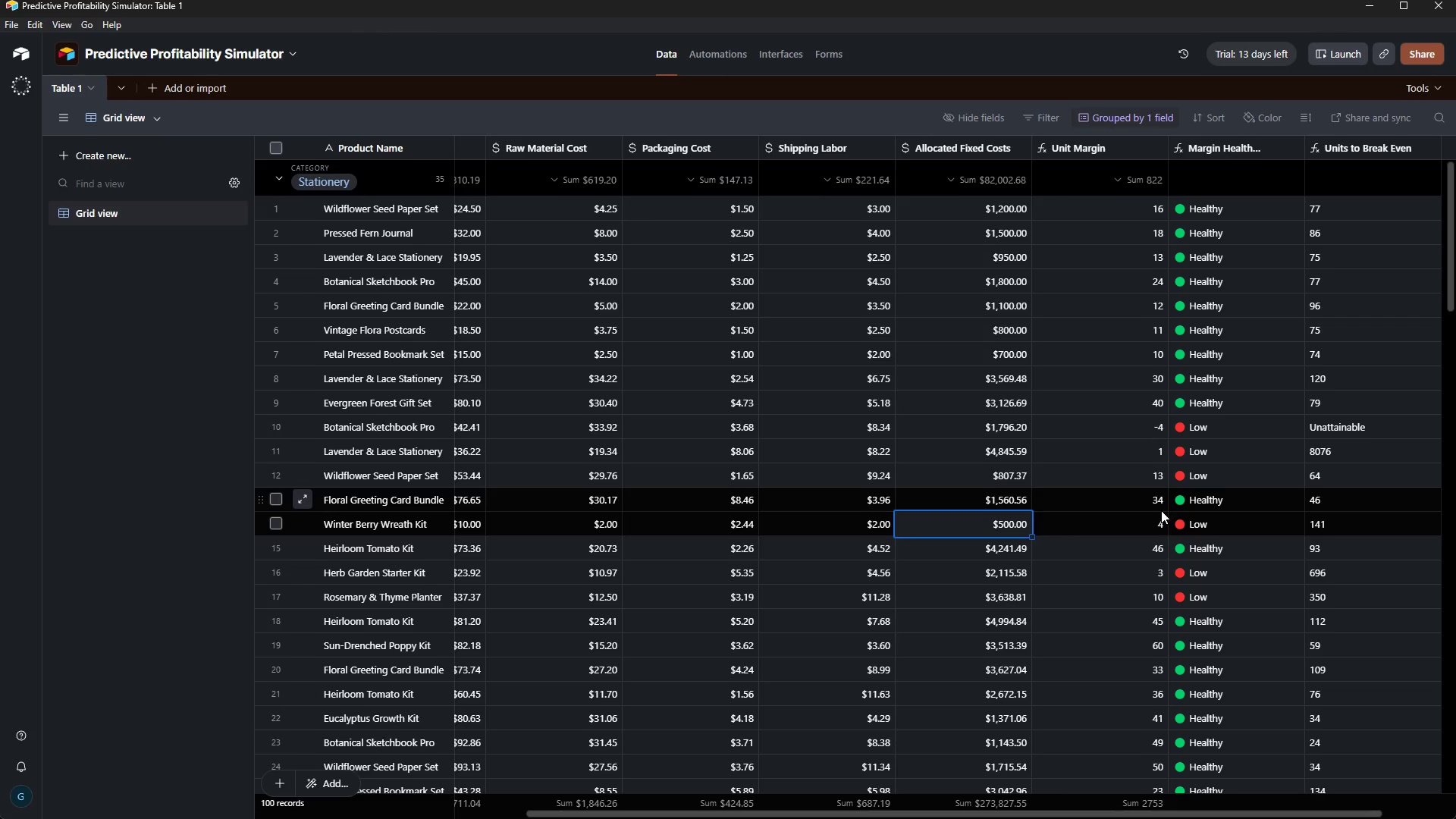 
key(ArrowLeft)
 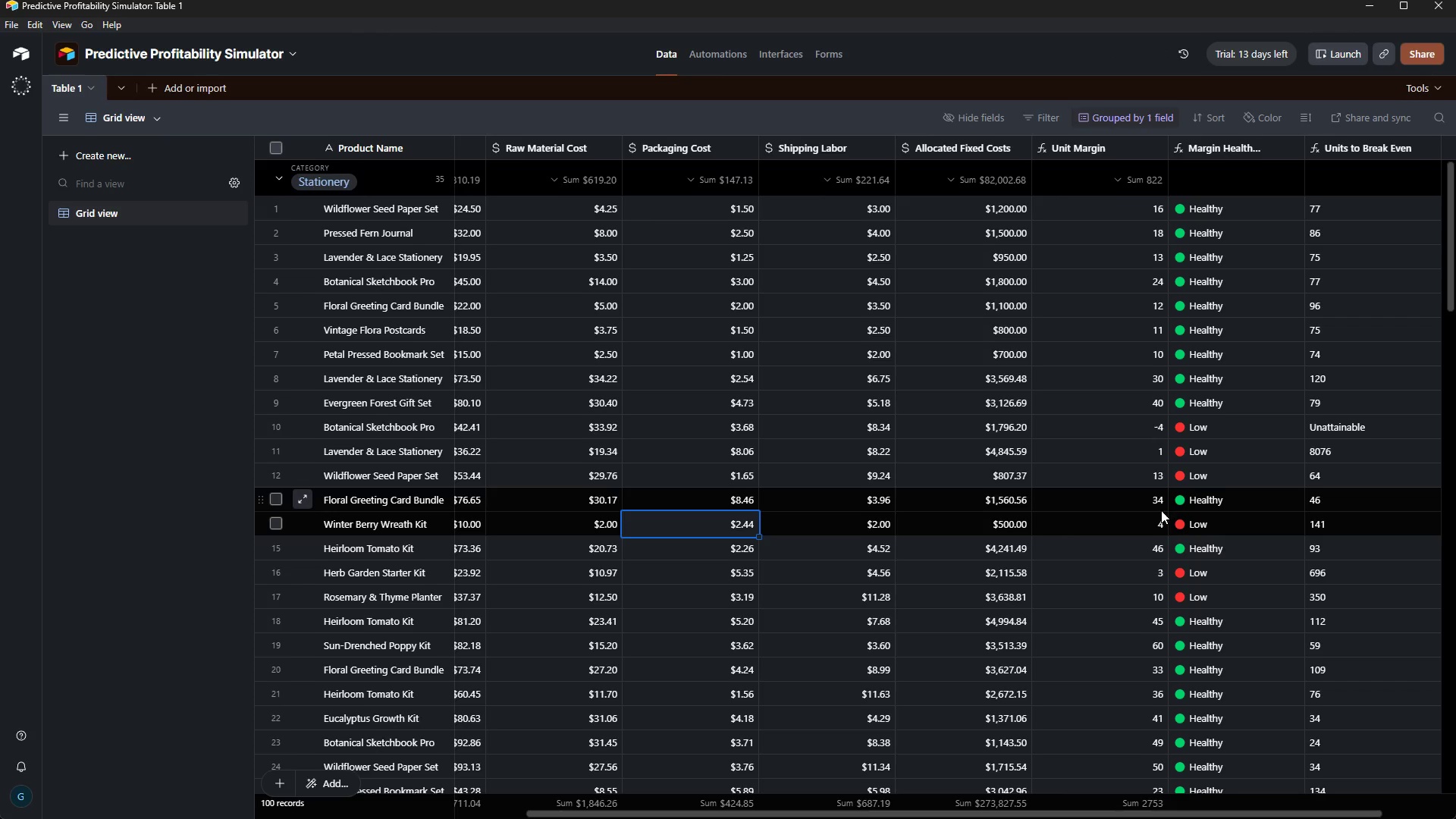 
key(ArrowLeft)
 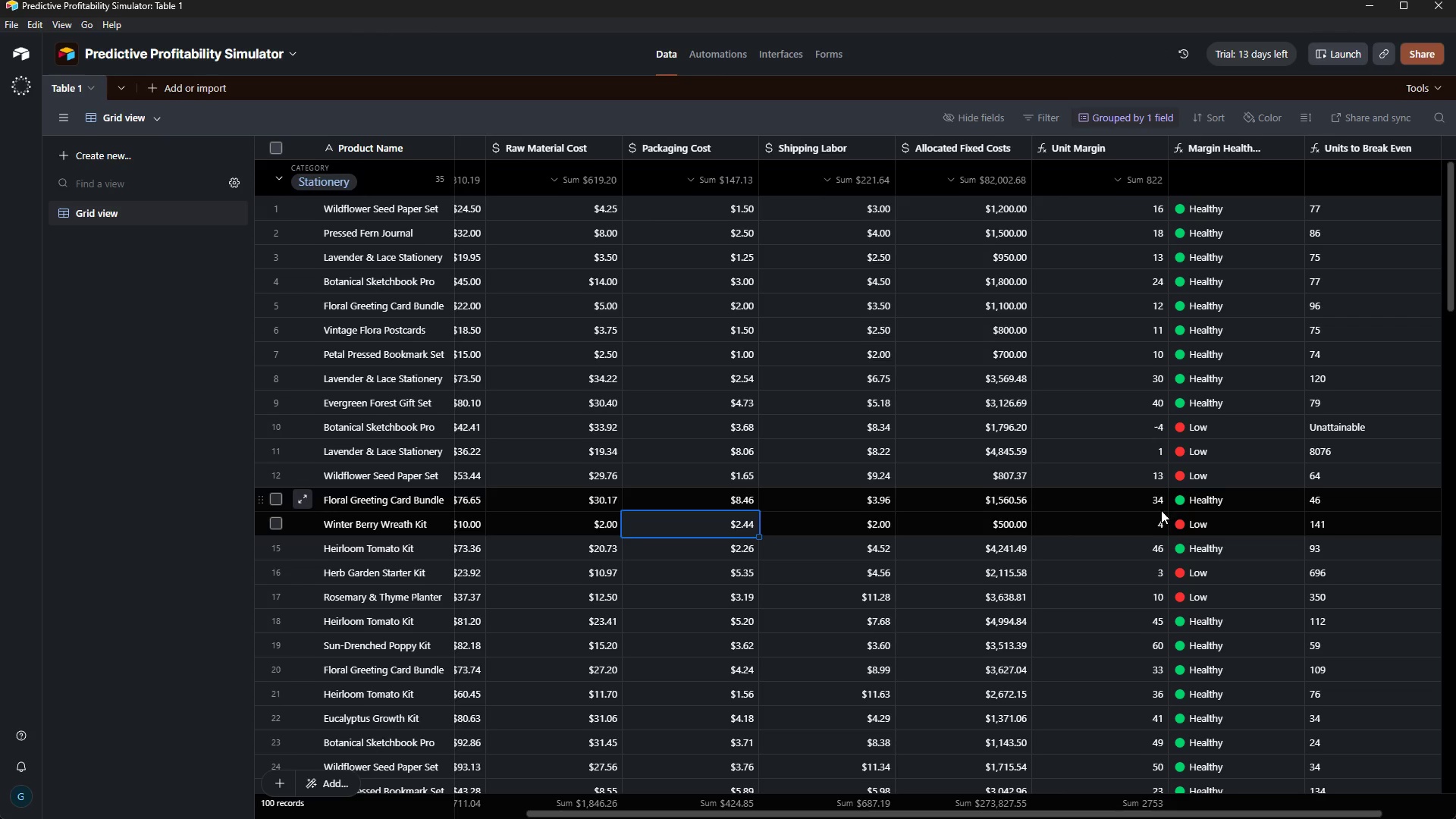 
key(ArrowLeft)
 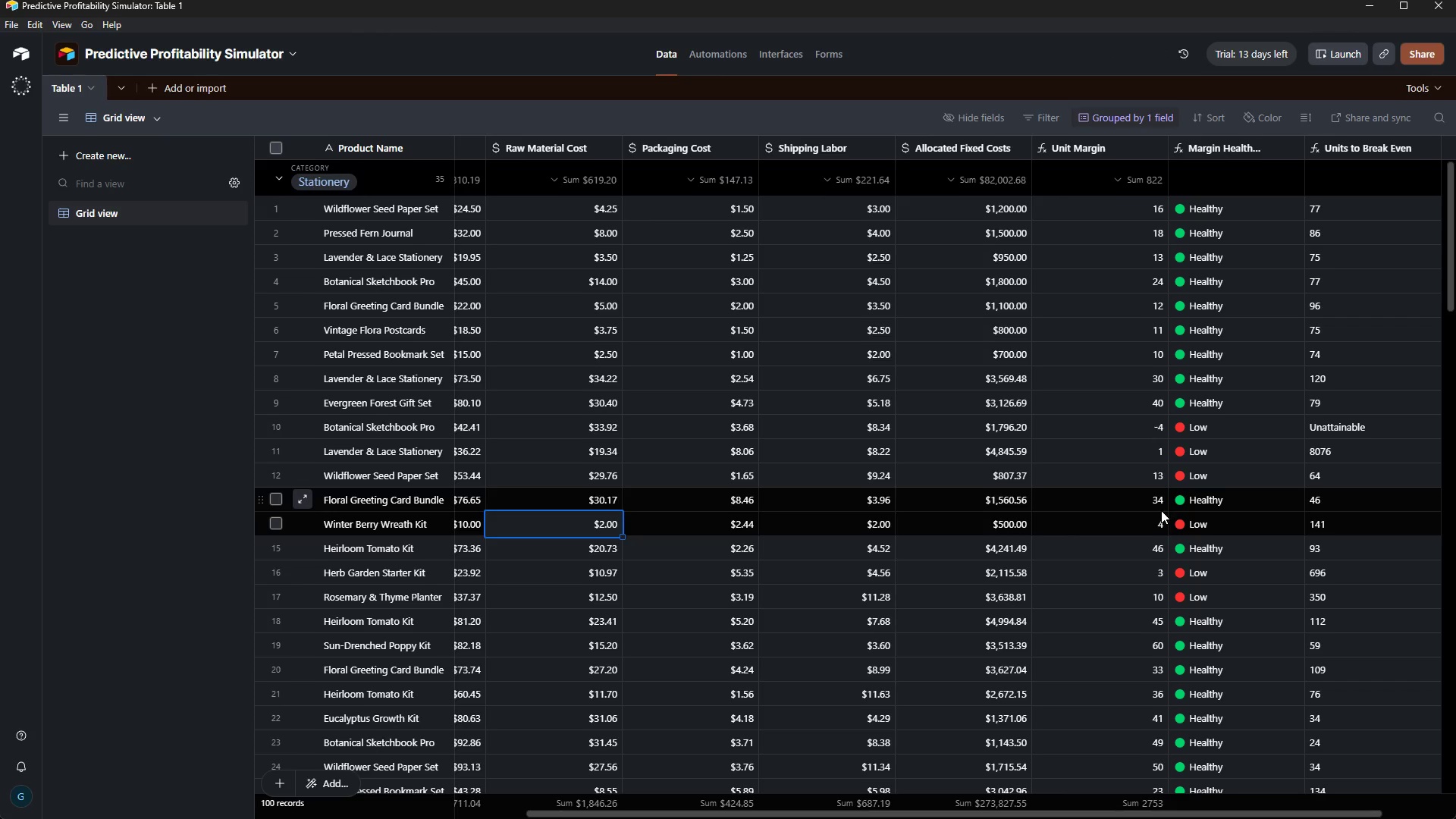 
key(ArrowLeft)
 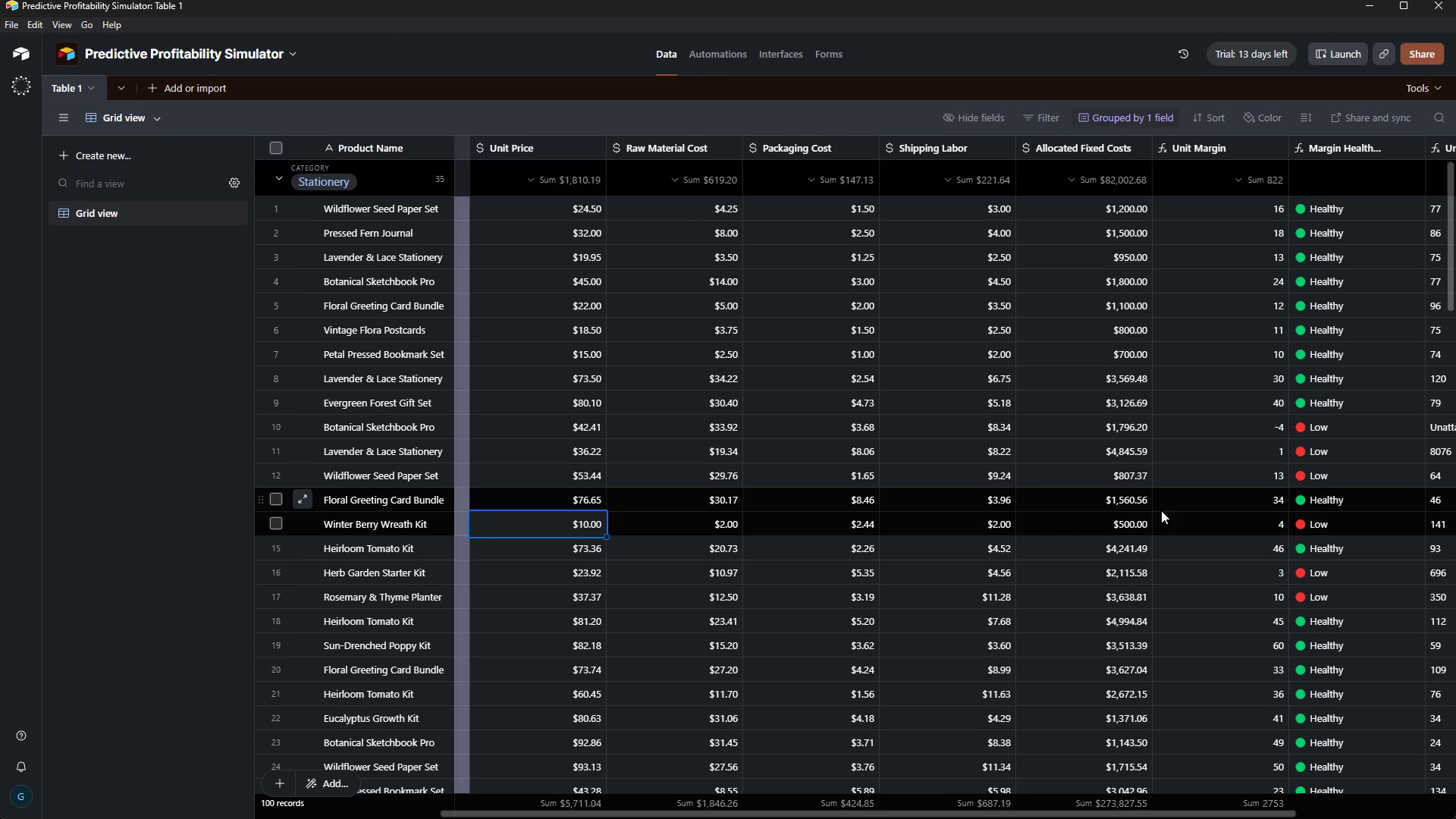 
key(ArrowRight)
 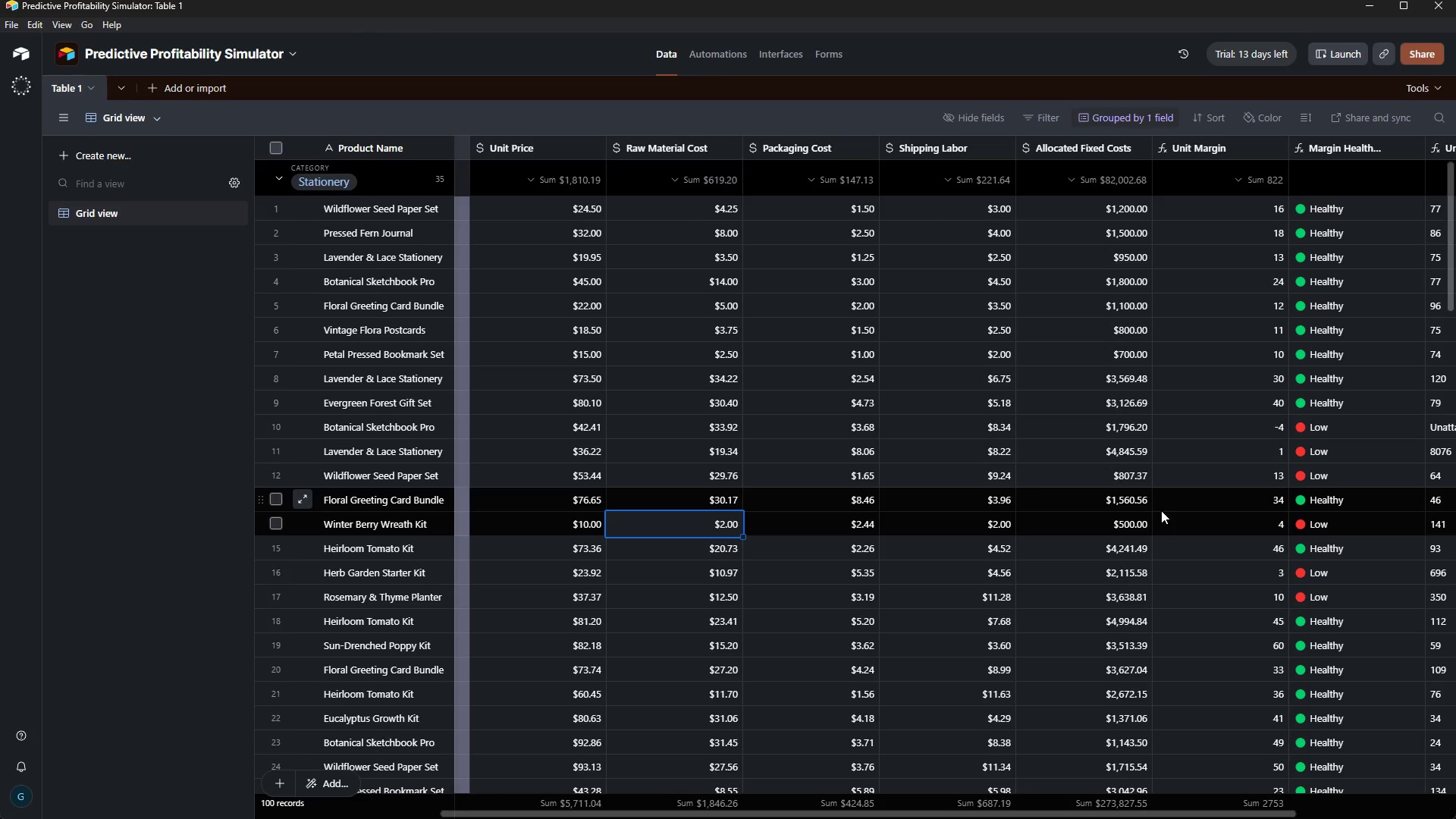 
key(ArrowRight)
 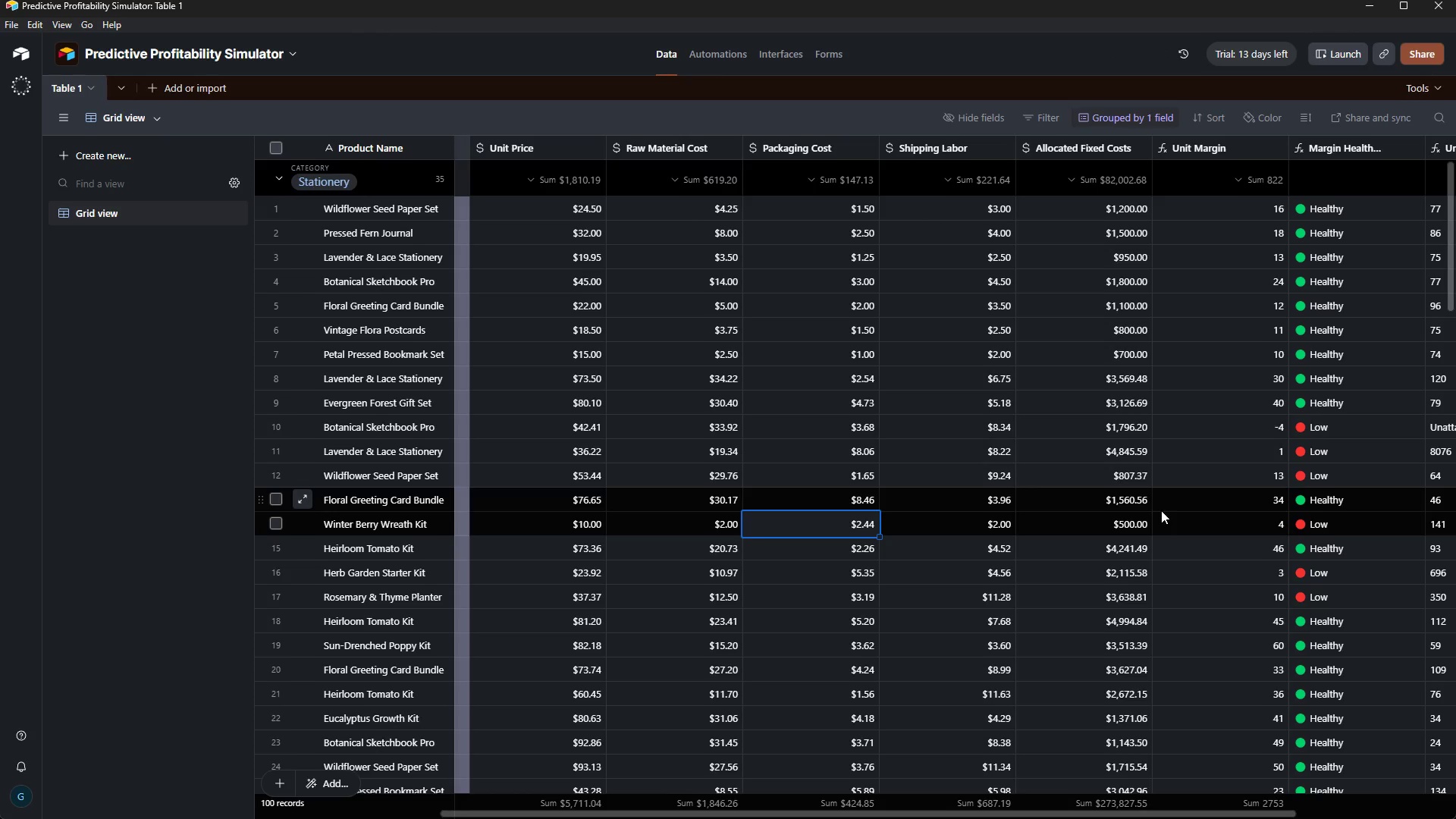 
key(ArrowRight)
 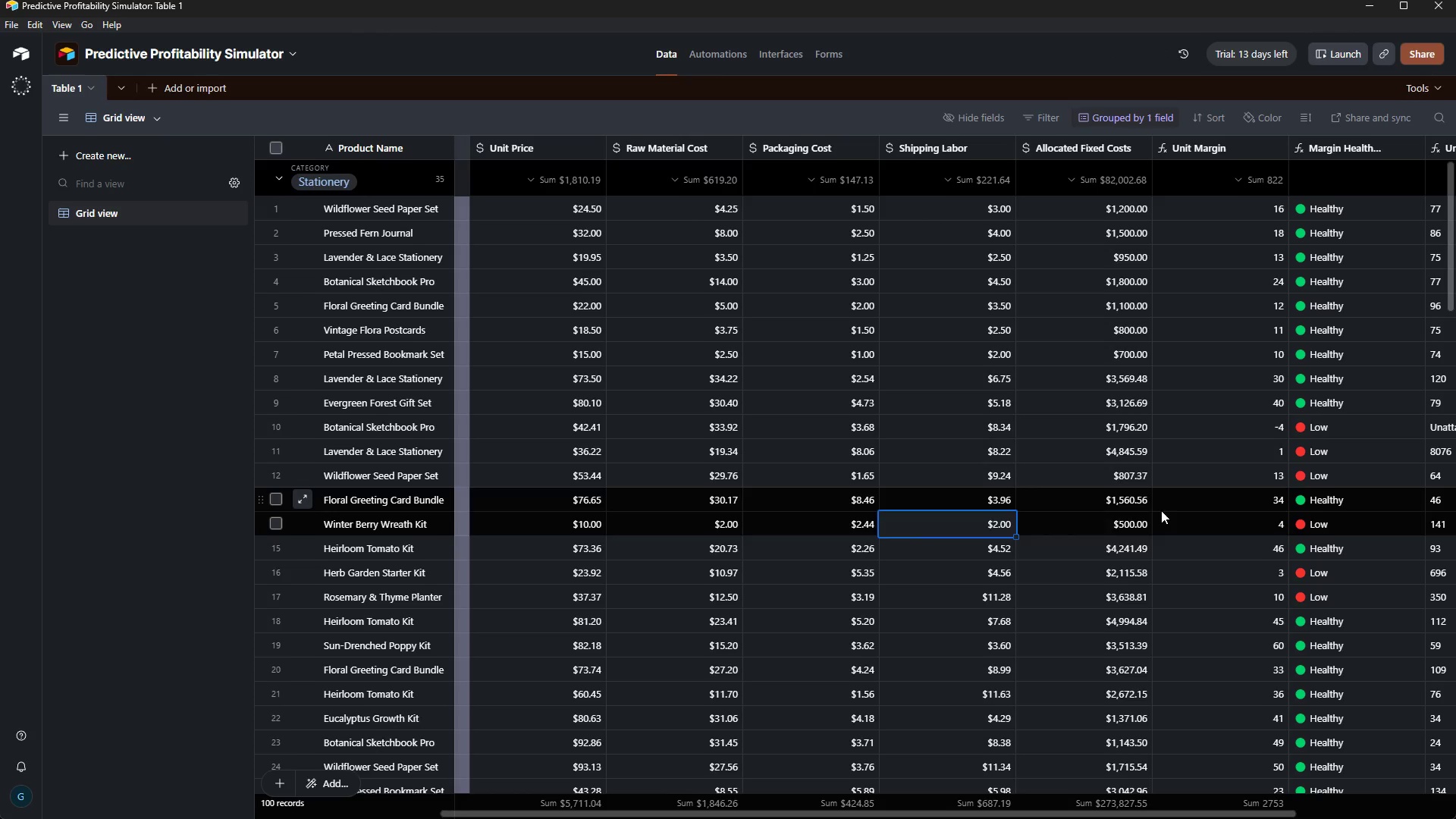 
key(ArrowRight)
 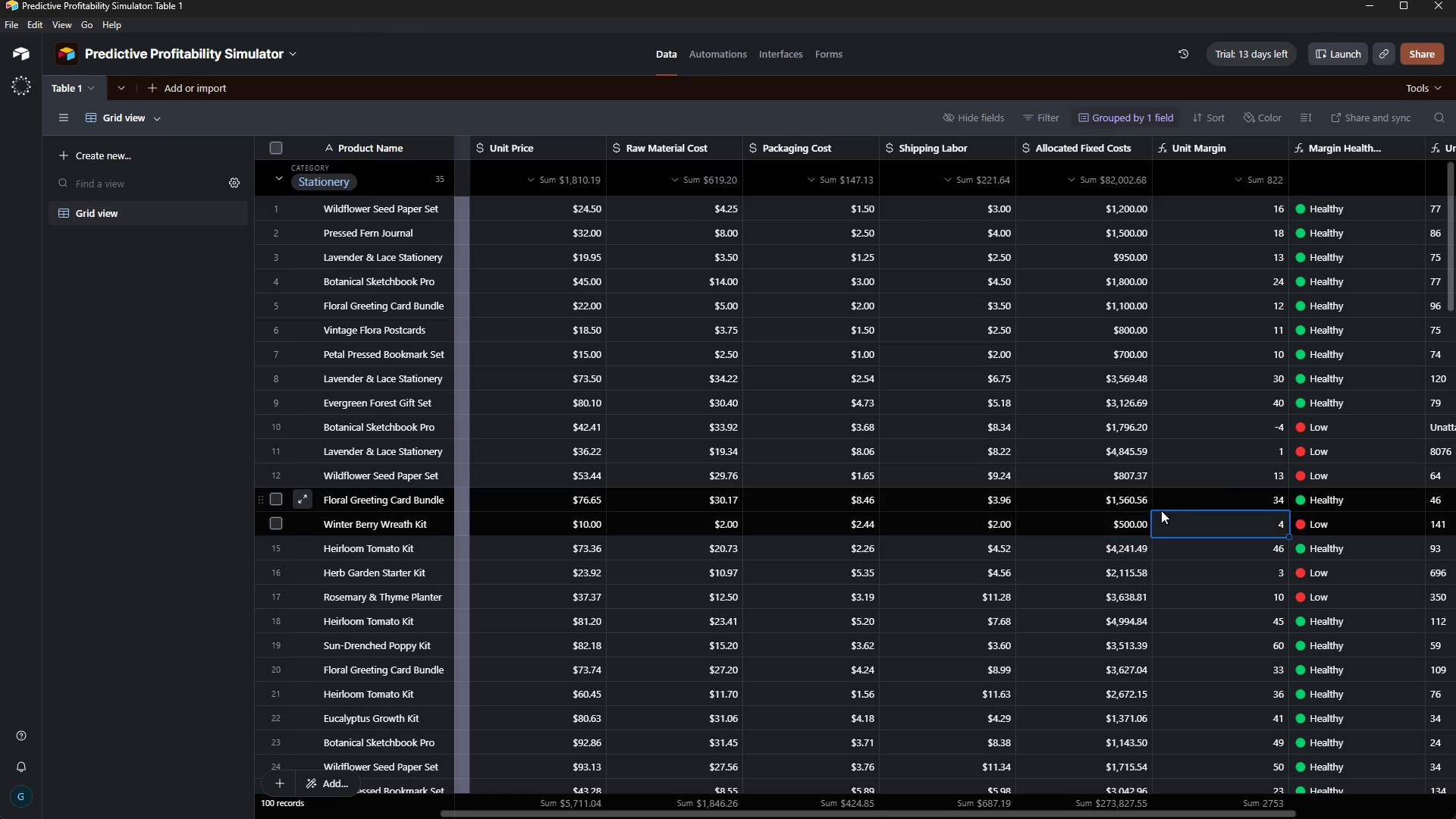 
key(ArrowRight)
 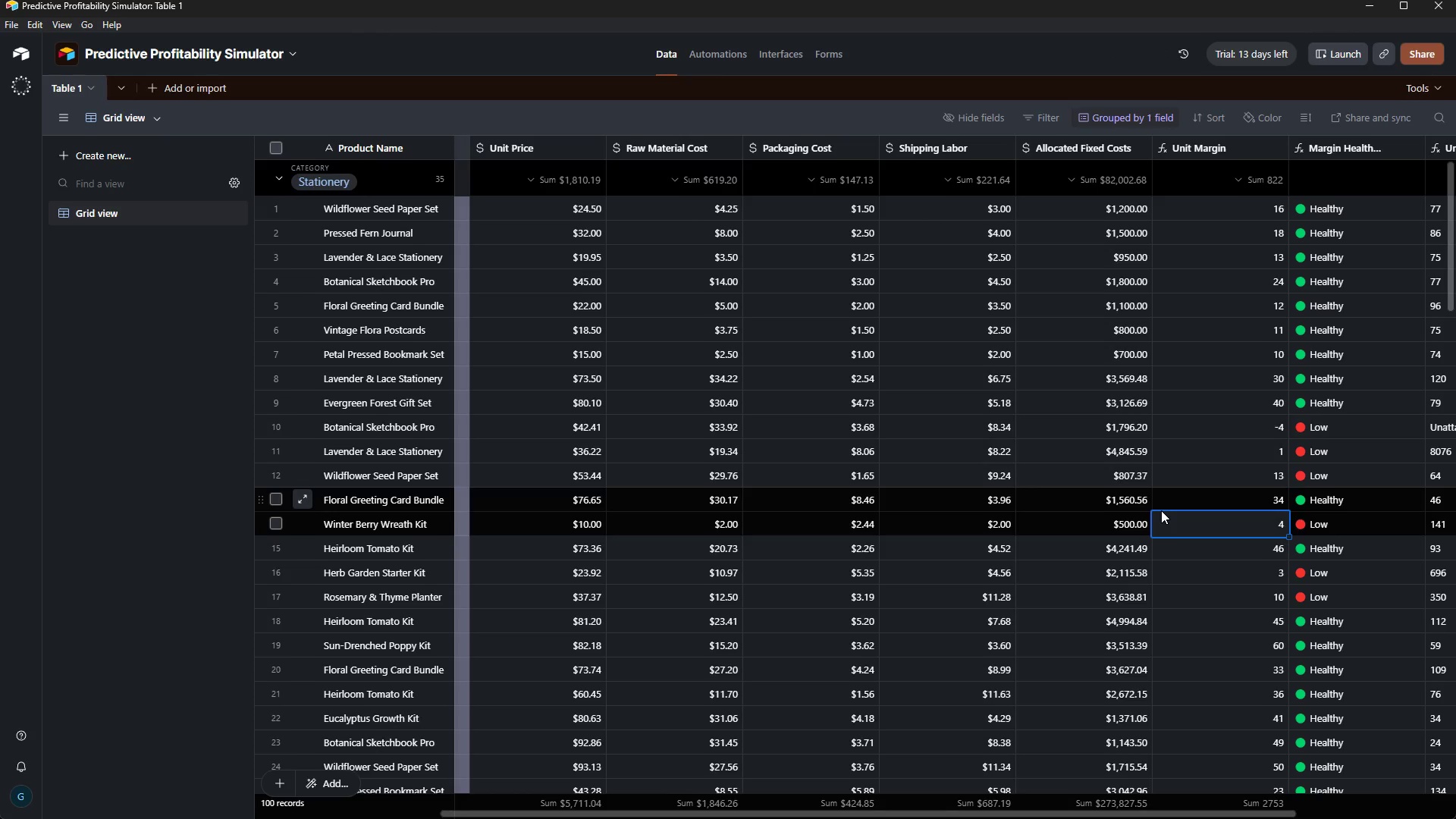 
key(ArrowRight)
 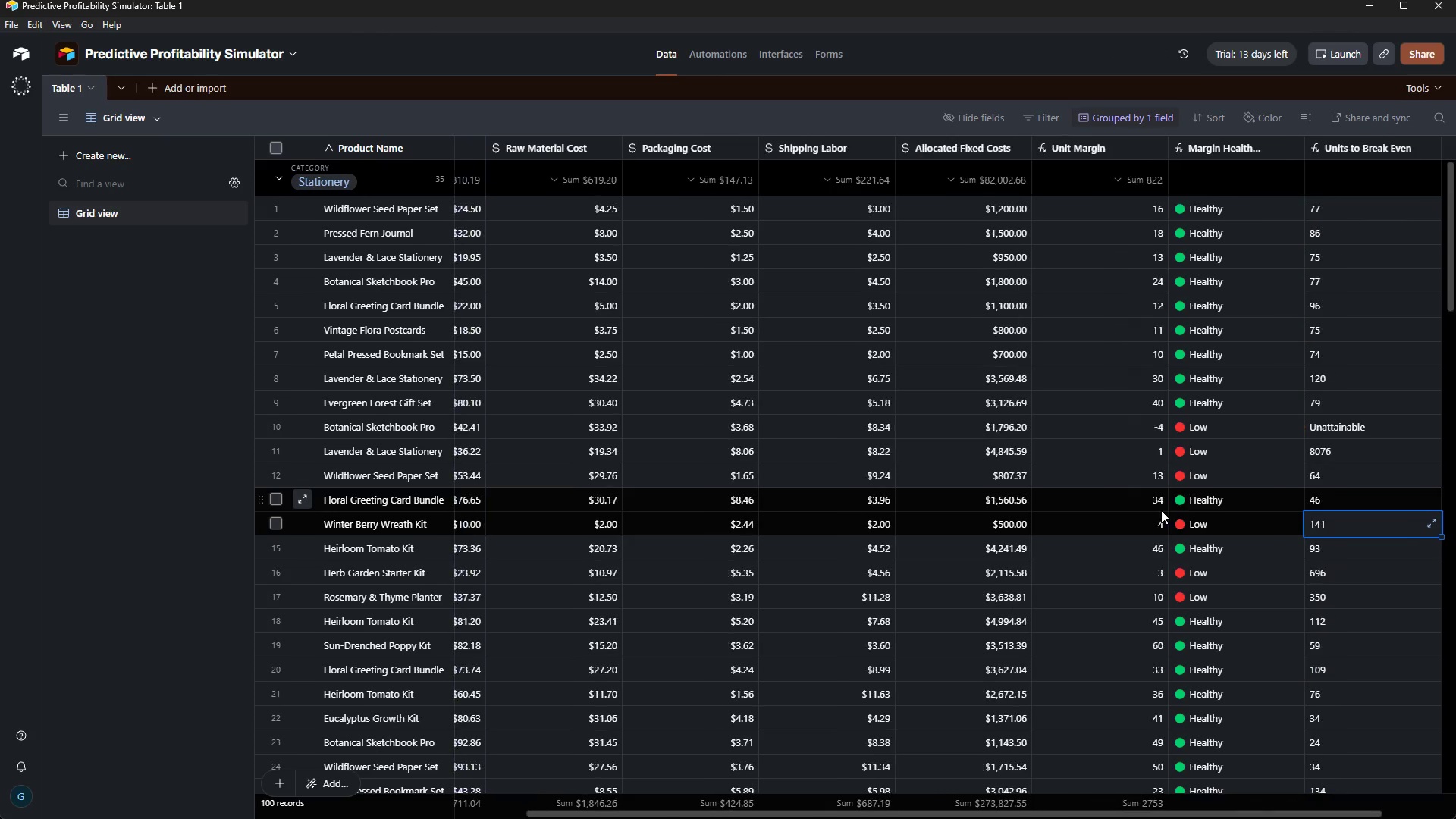 
key(ArrowRight)
 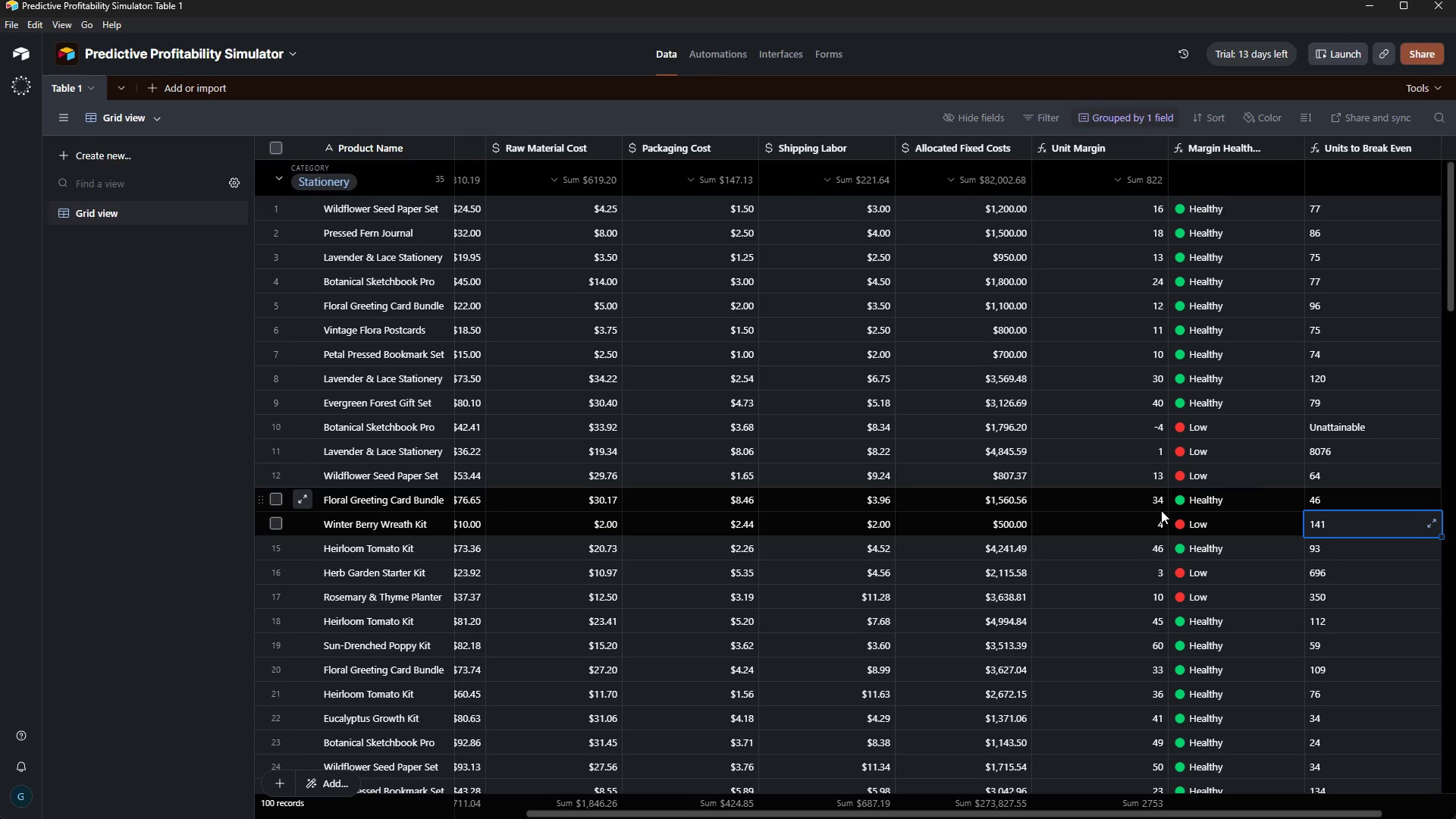 
key(ArrowRight)
 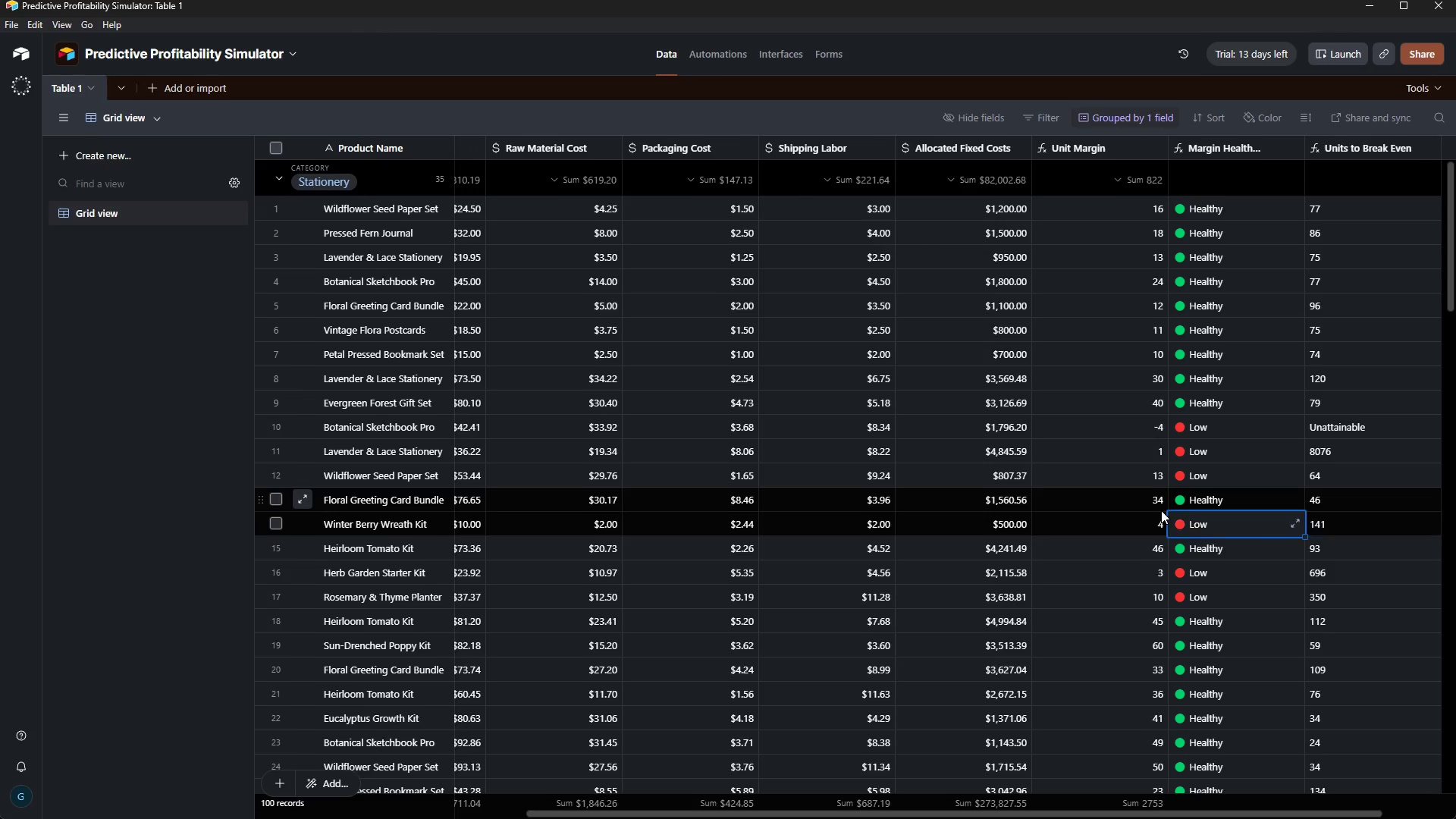 
key(ArrowLeft)
 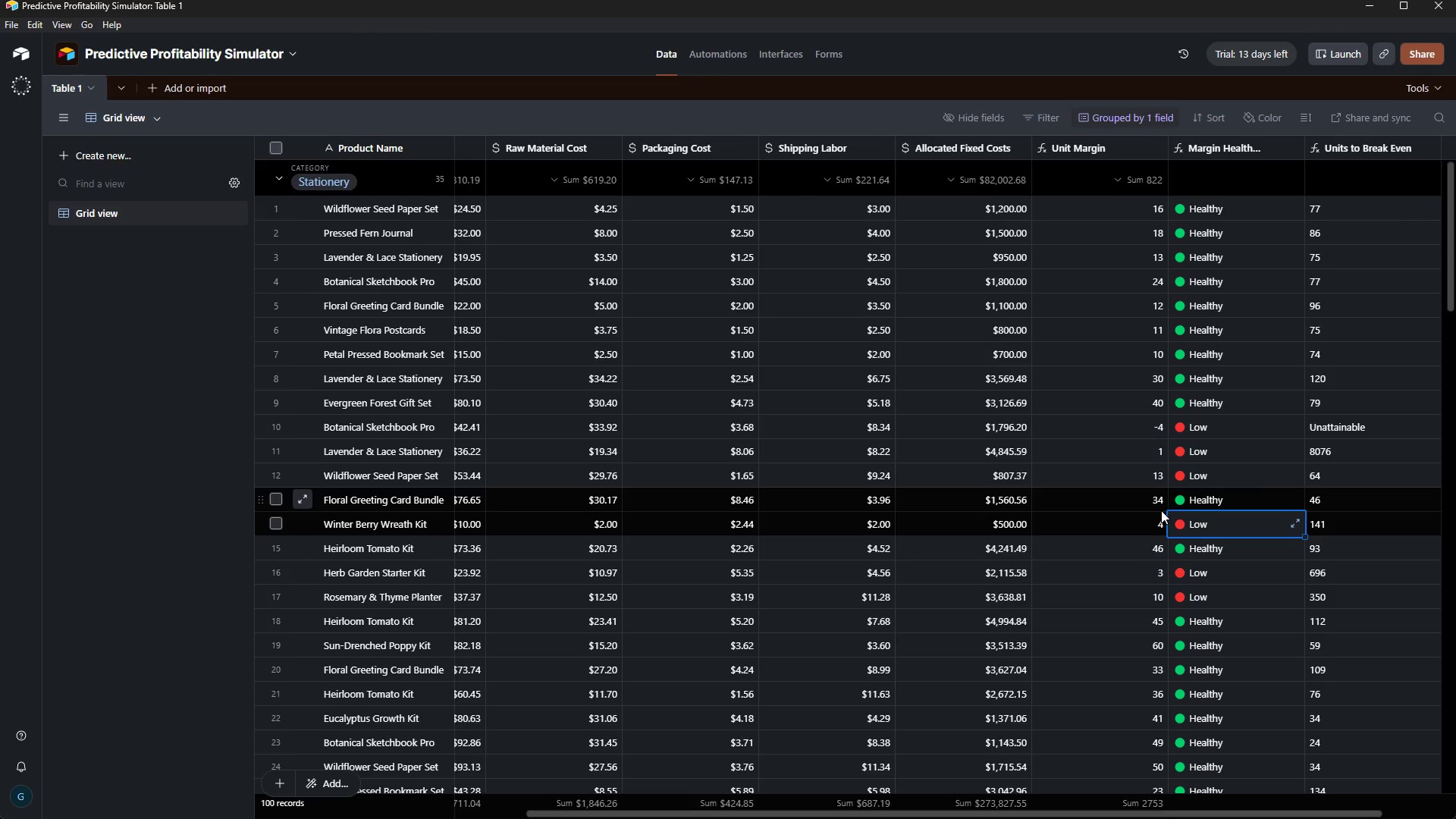 
key(ArrowLeft)
 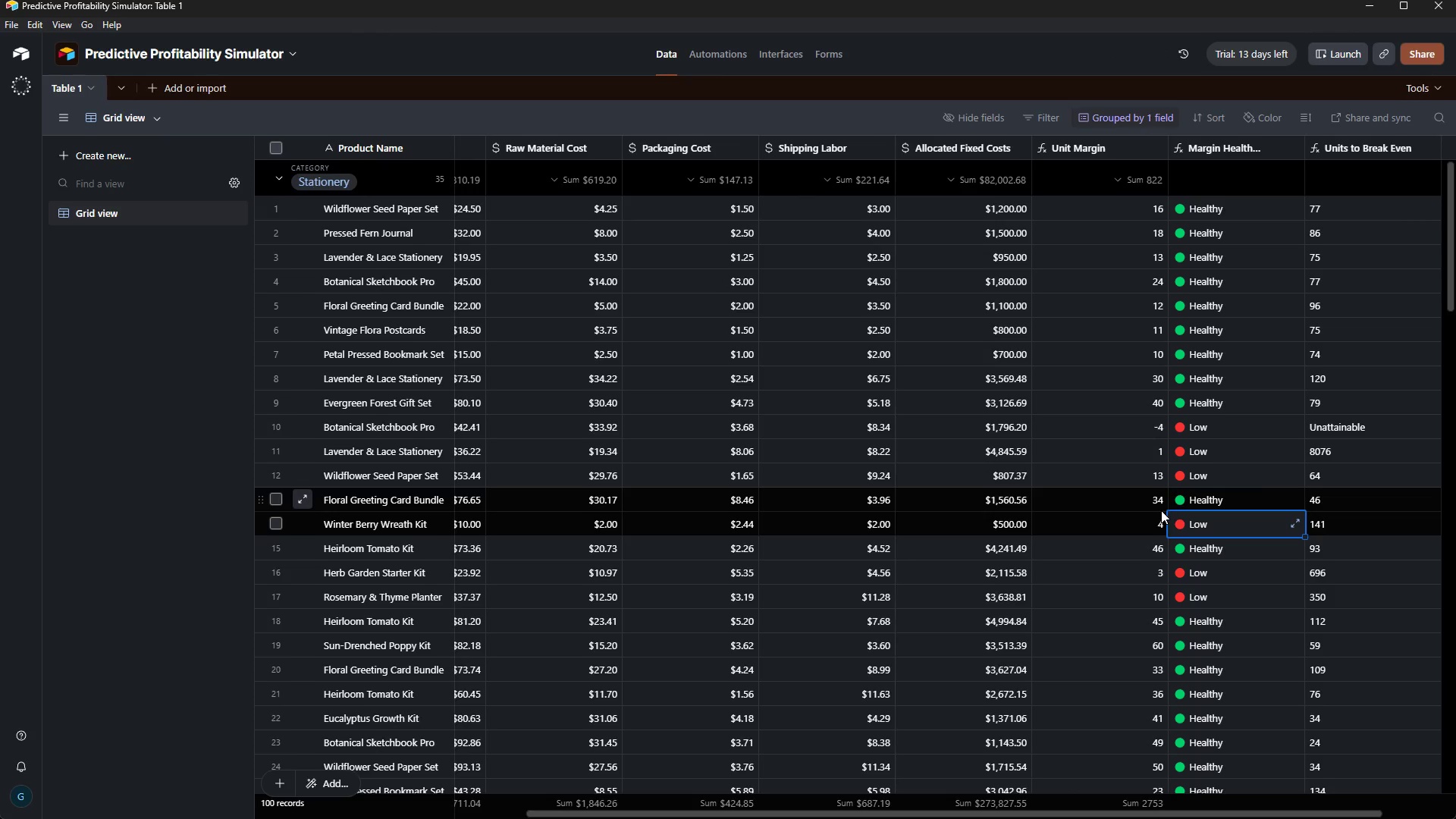 
key(ArrowLeft)
 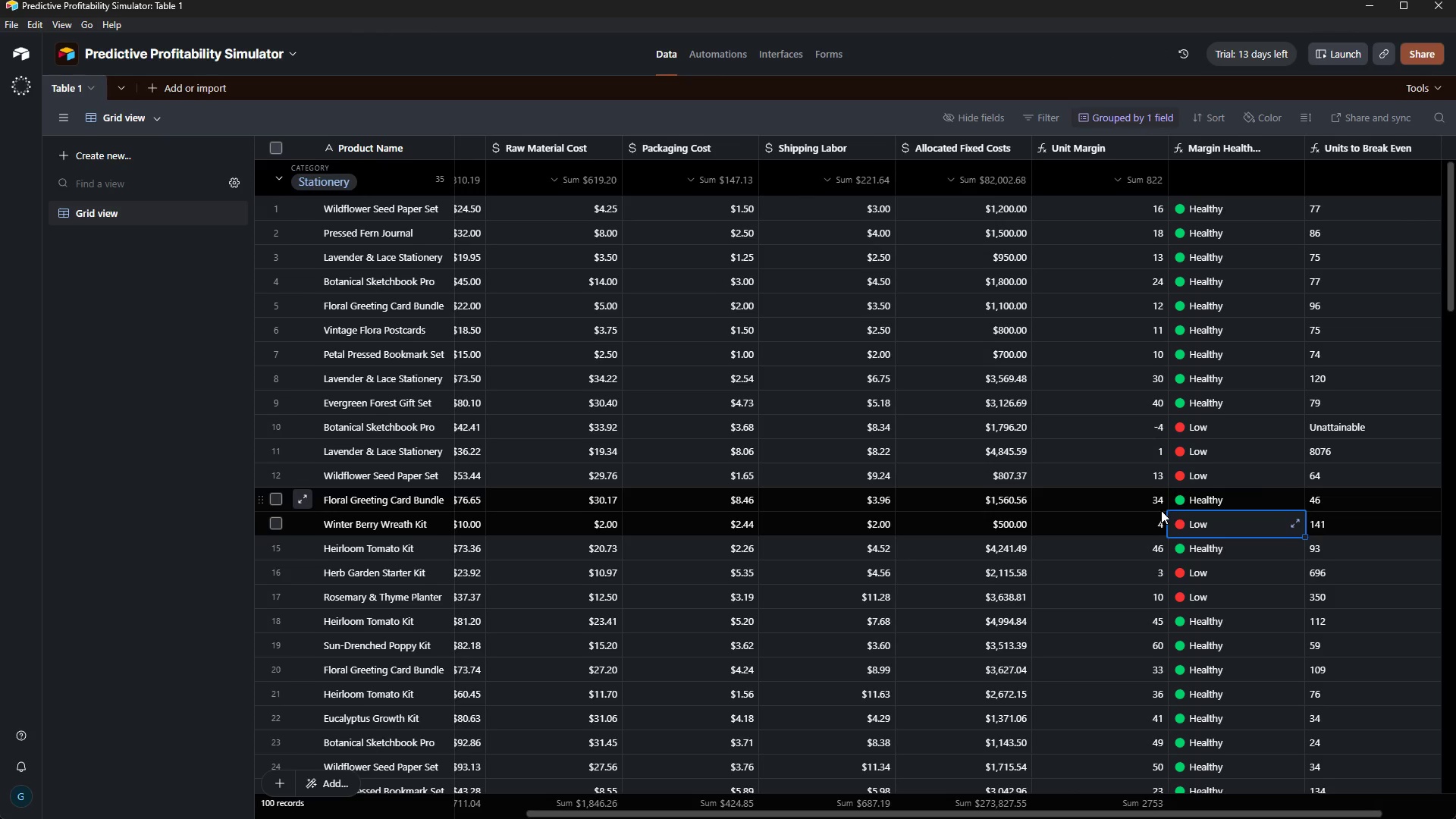 
key(ArrowLeft)
 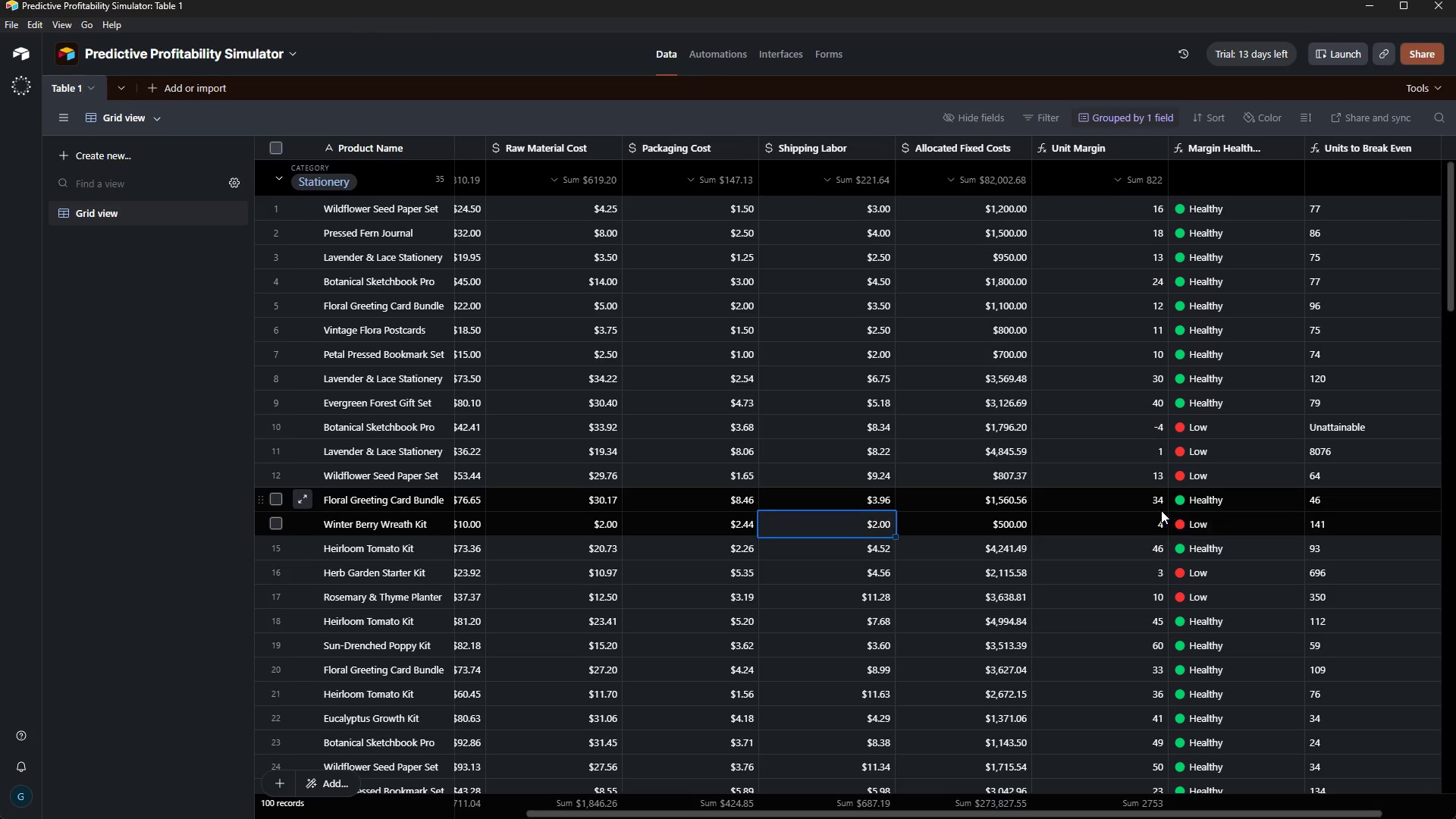 
key(ArrowLeft)
 